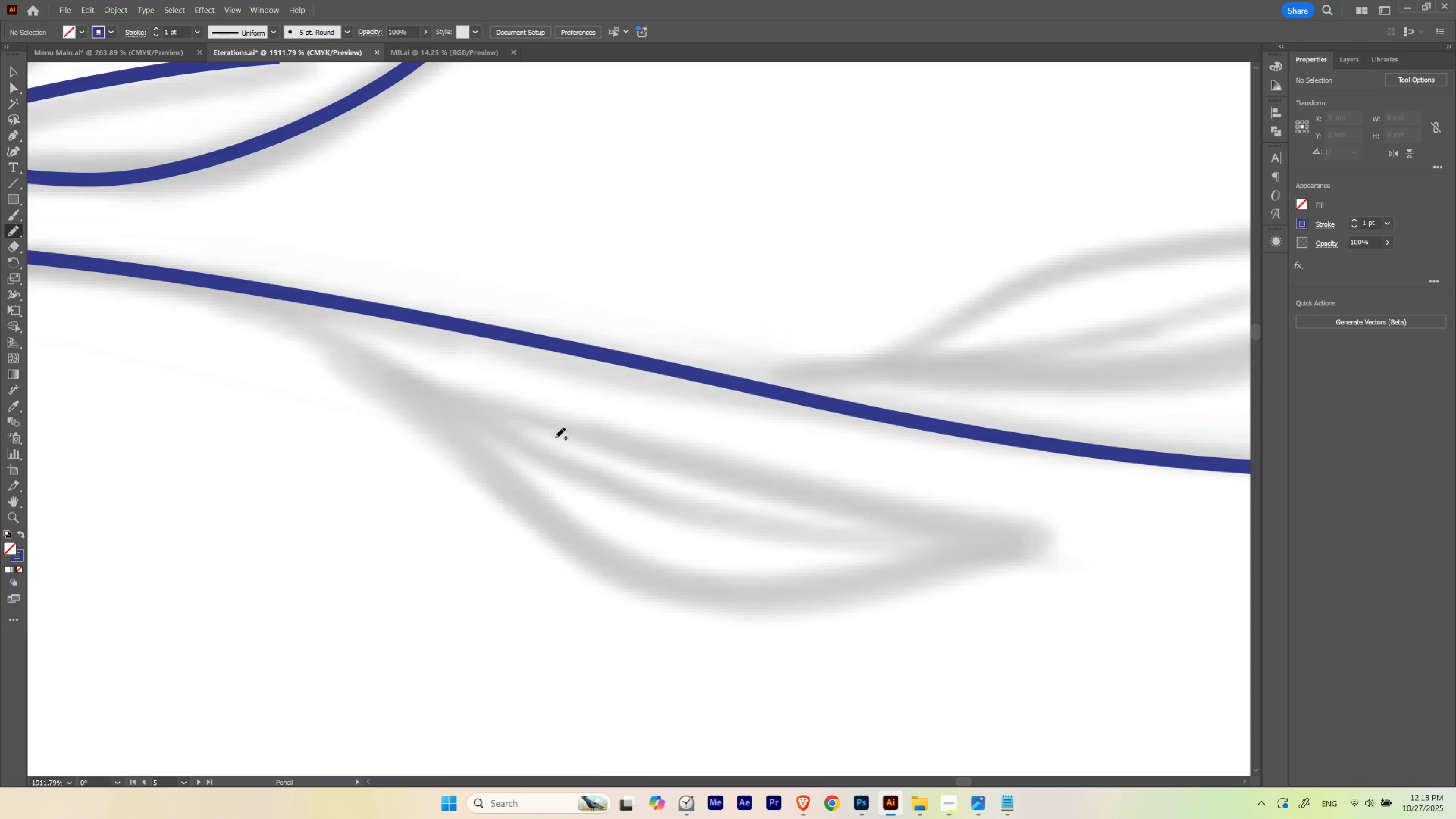 
hold_key(key=Space, duration=0.74)
 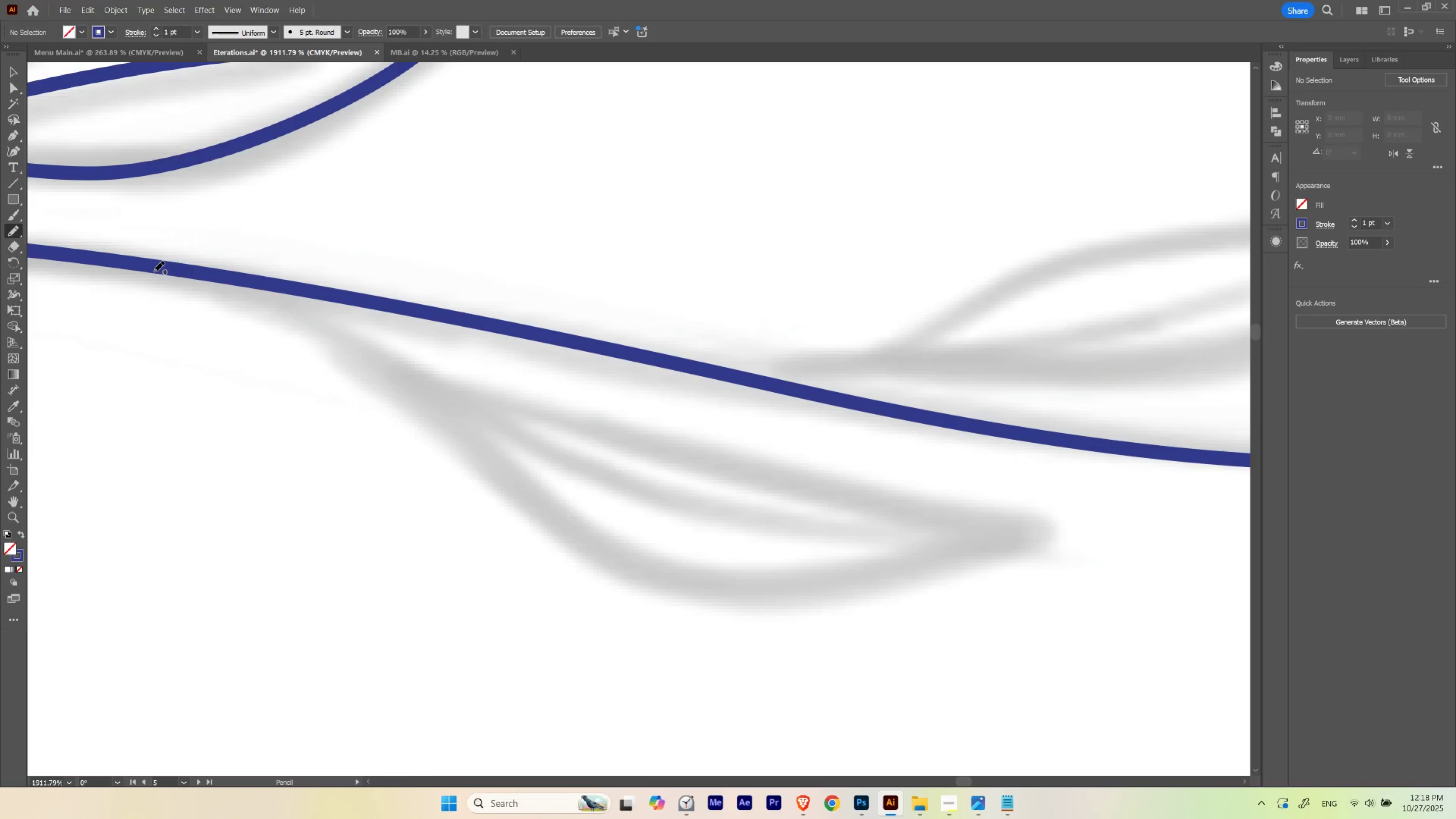 
left_click_drag(start_coordinate=[464, 326], to_coordinate=[466, 319])
 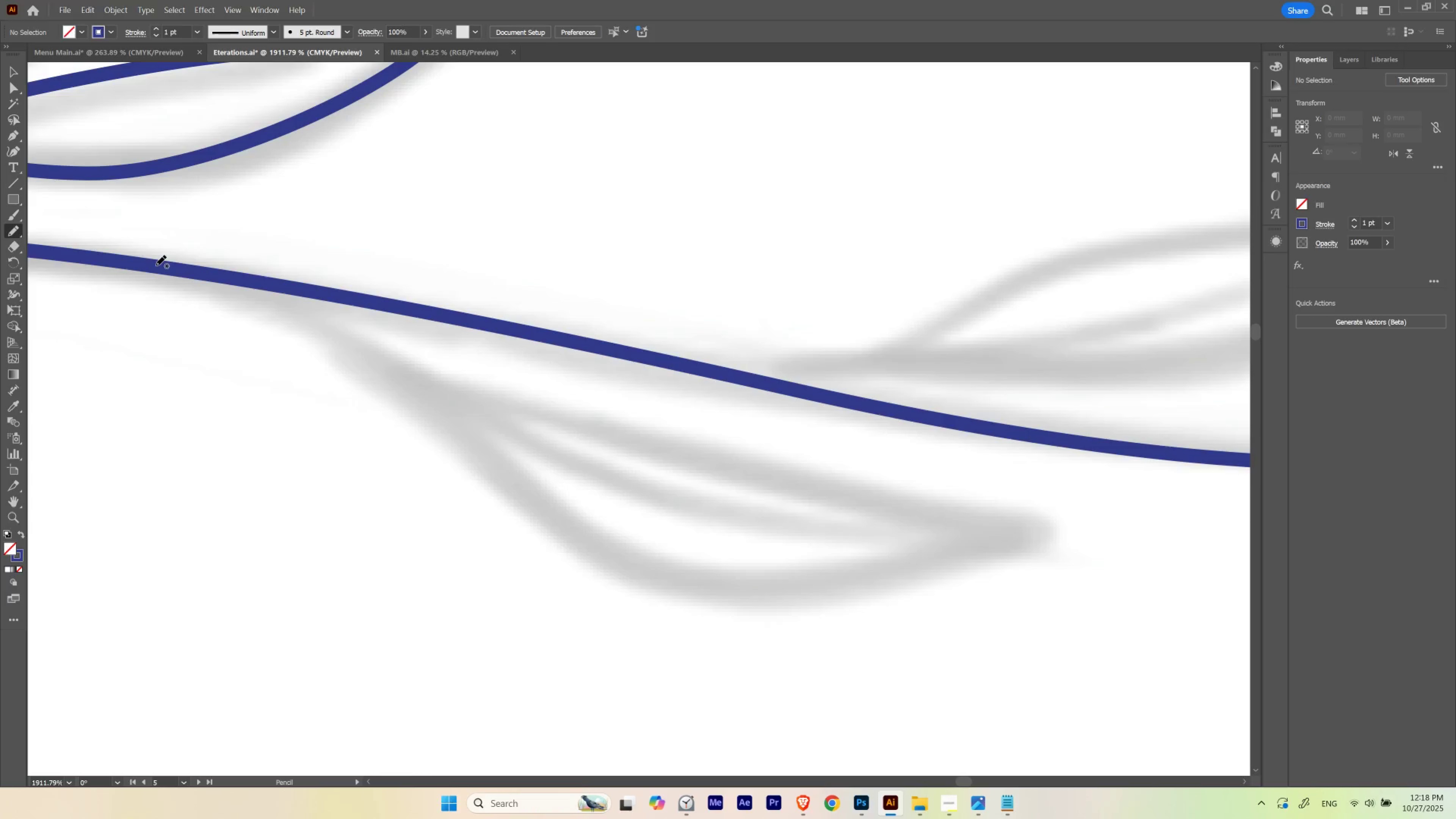 
left_click_drag(start_coordinate=[153, 265], to_coordinate=[201, 279])
 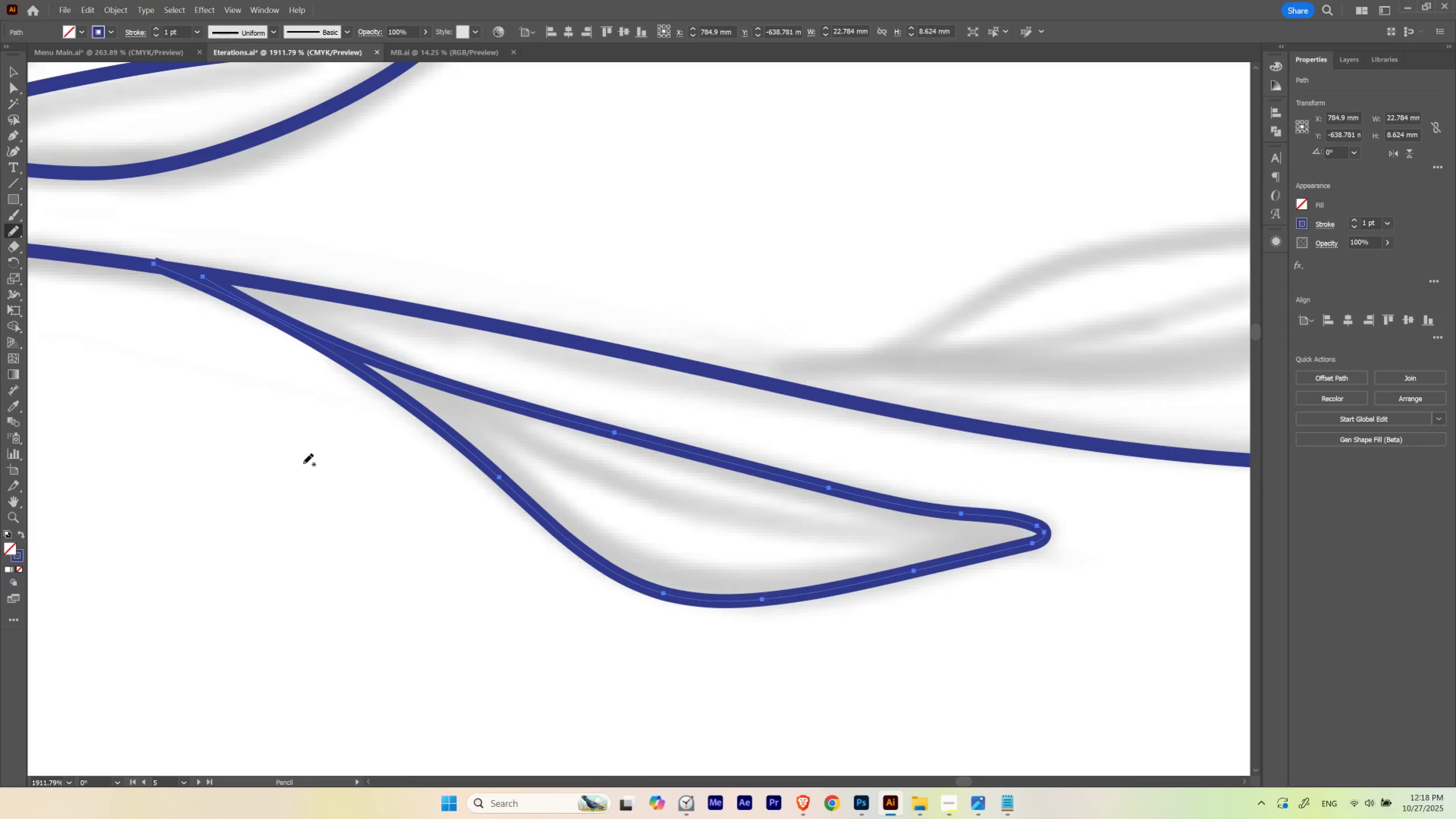 
hold_key(key=Space, duration=1.12)
 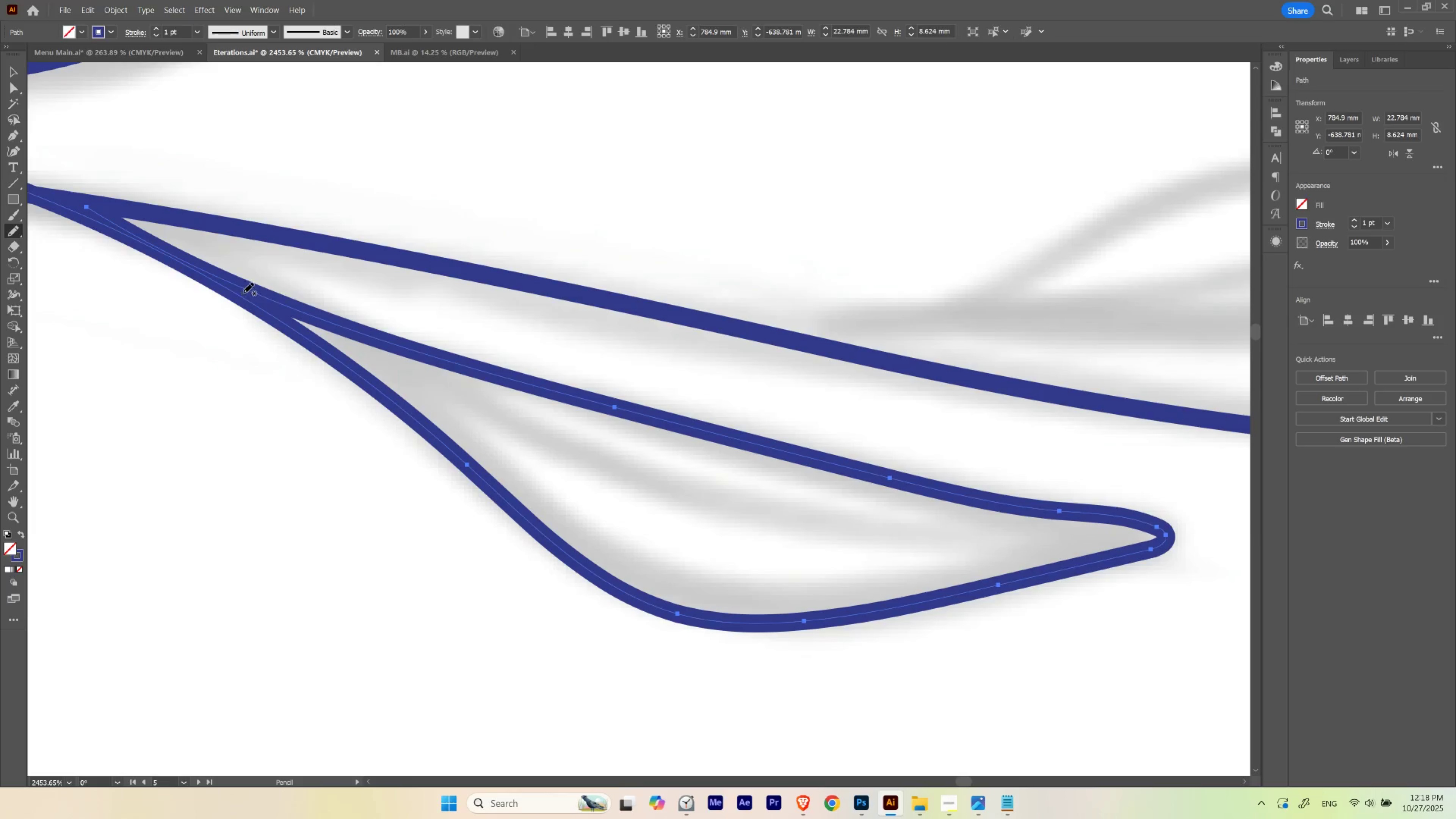 
hold_key(key=ControlLeft, duration=0.49)
left_click_drag(start_coordinate=[431, 406], to_coordinate=[459, 418])
 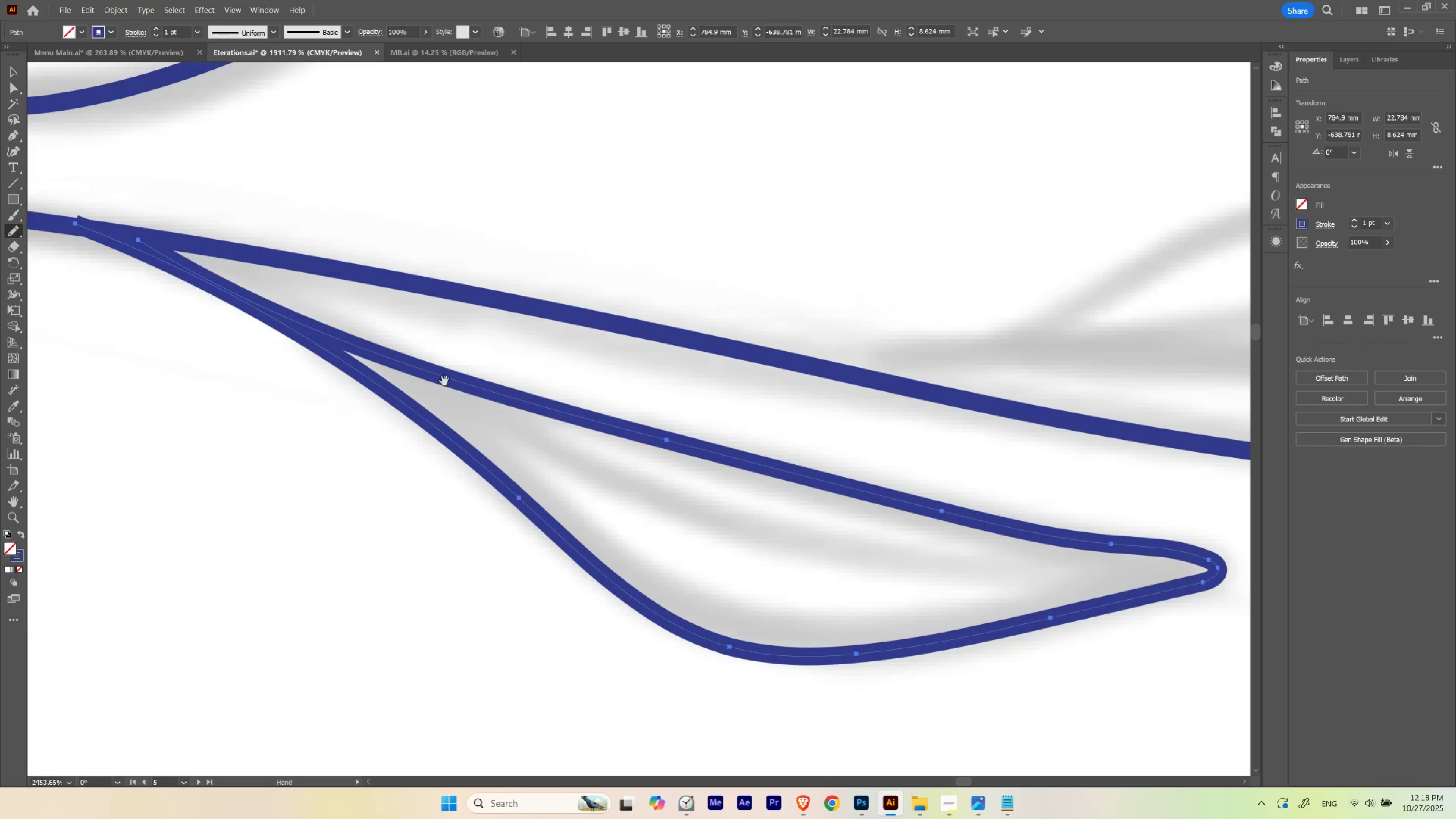 
left_click_drag(start_coordinate=[434, 373], to_coordinate=[382, 339])
 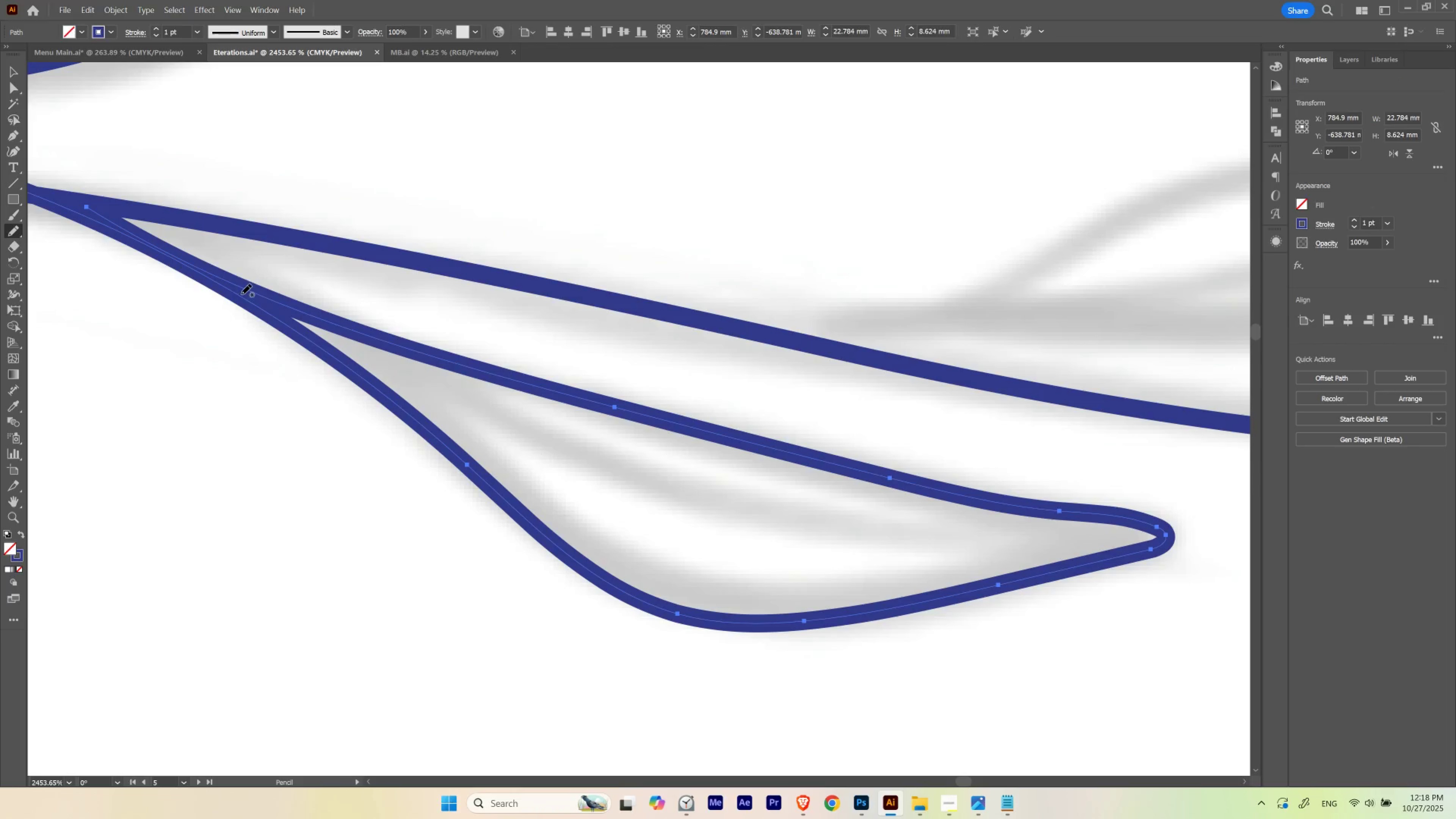 
left_click_drag(start_coordinate=[243, 292], to_coordinate=[942, 535])
 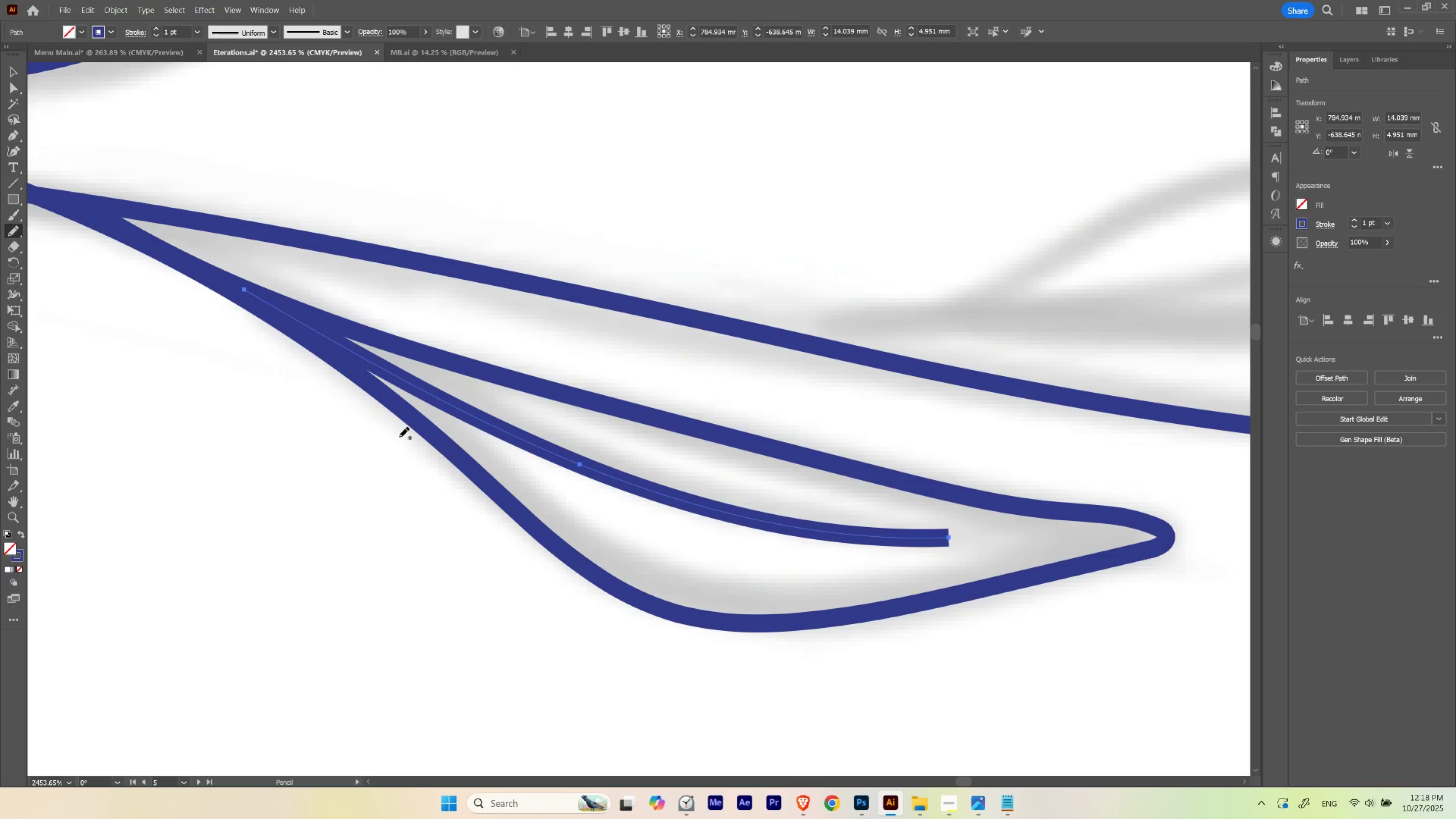 
hold_key(key=Space, duration=0.94)
 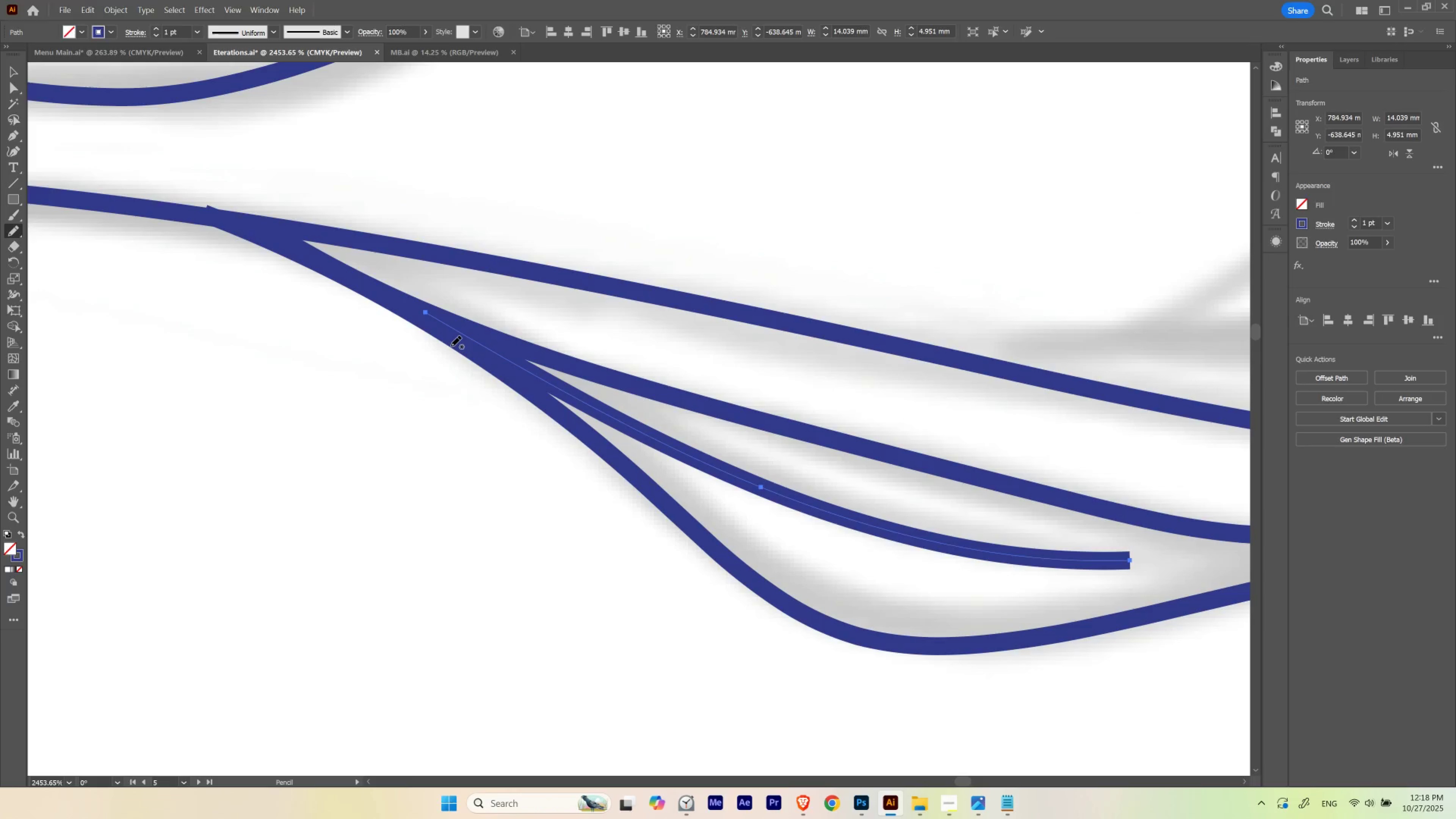 
left_click_drag(start_coordinate=[291, 337], to_coordinate=[472, 359])
 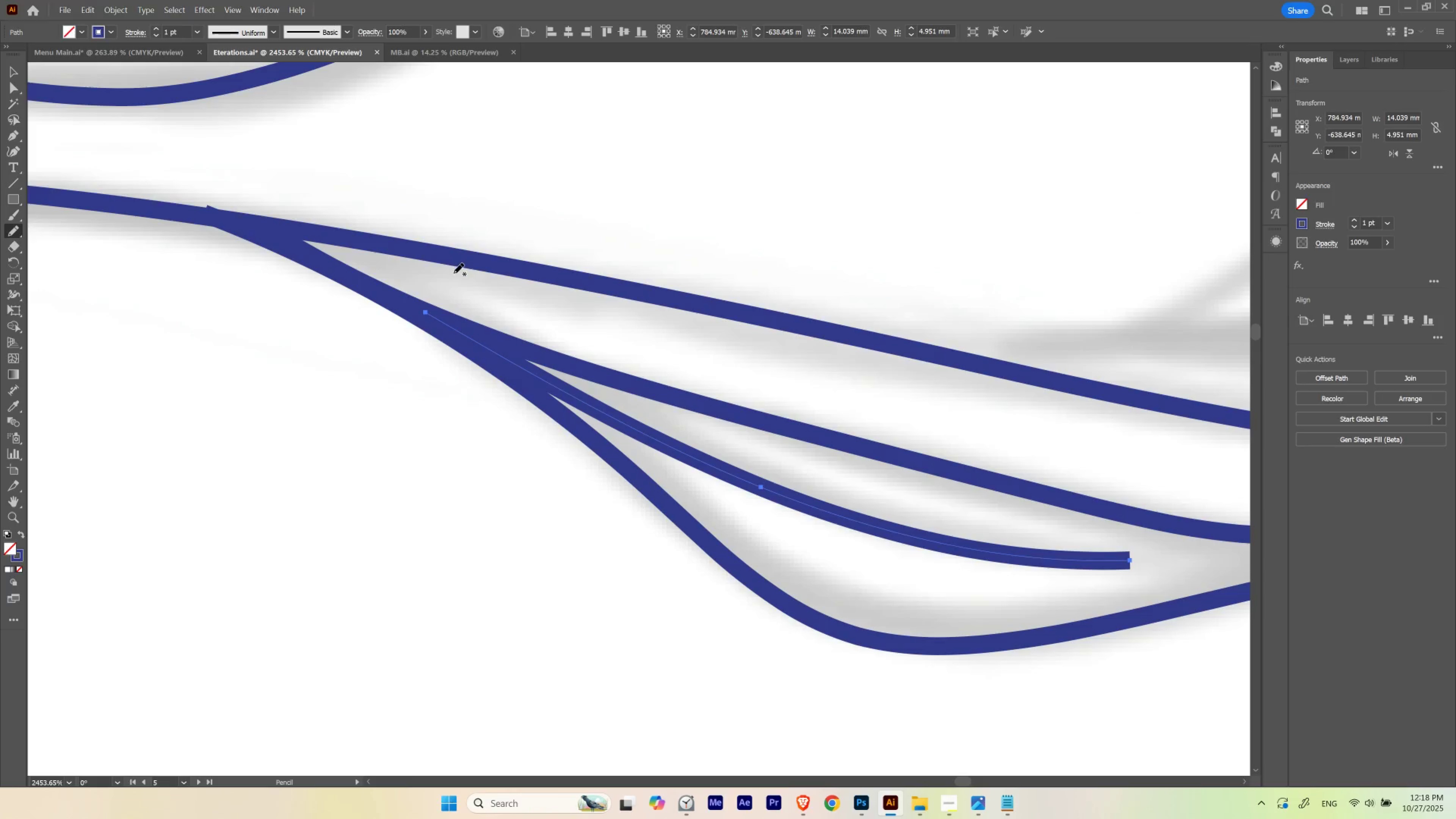 
key(A)
 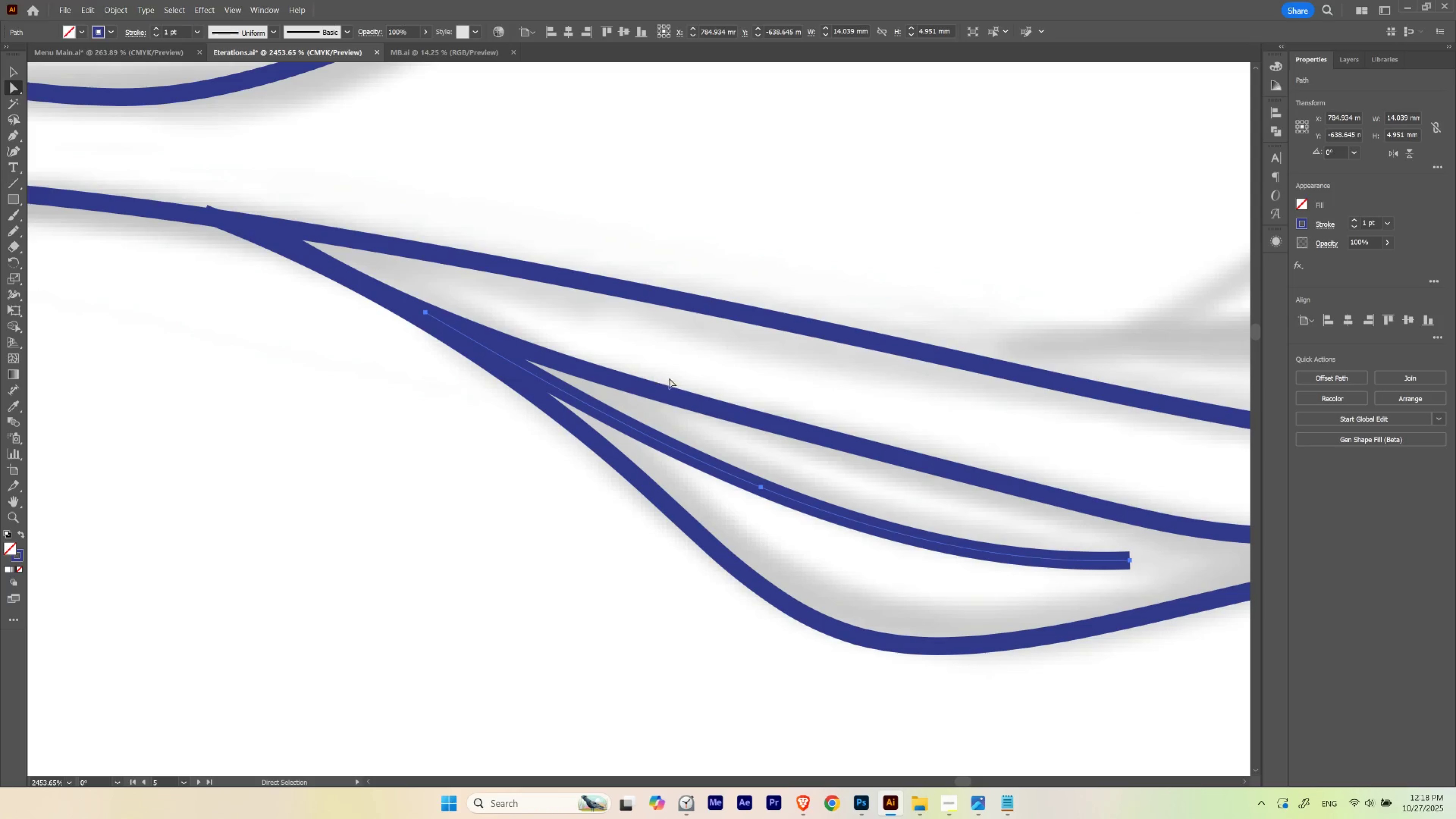 
left_click_drag(start_coordinate=[670, 377], to_coordinate=[663, 401])
 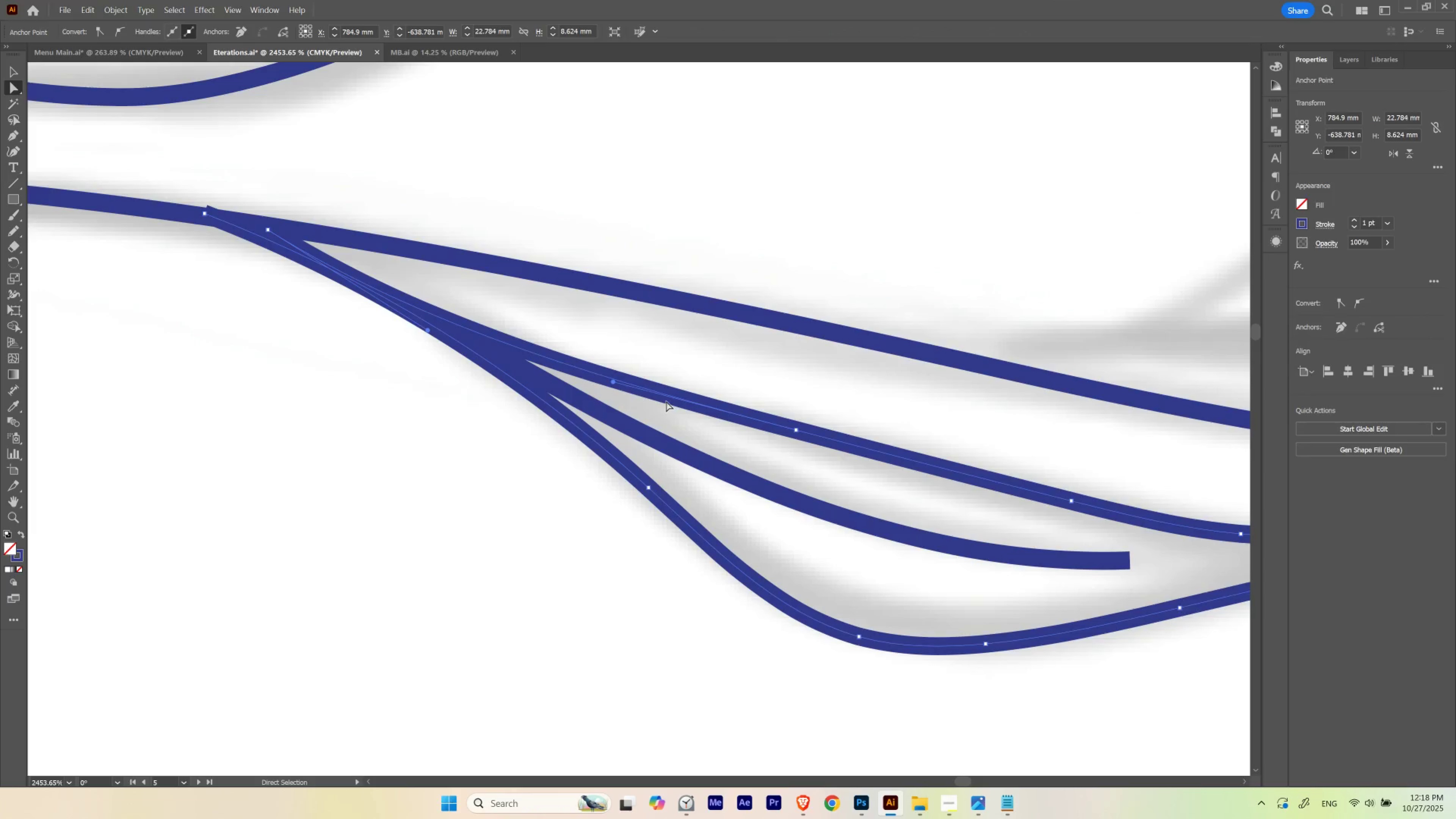 
key(Control+ControlLeft)
 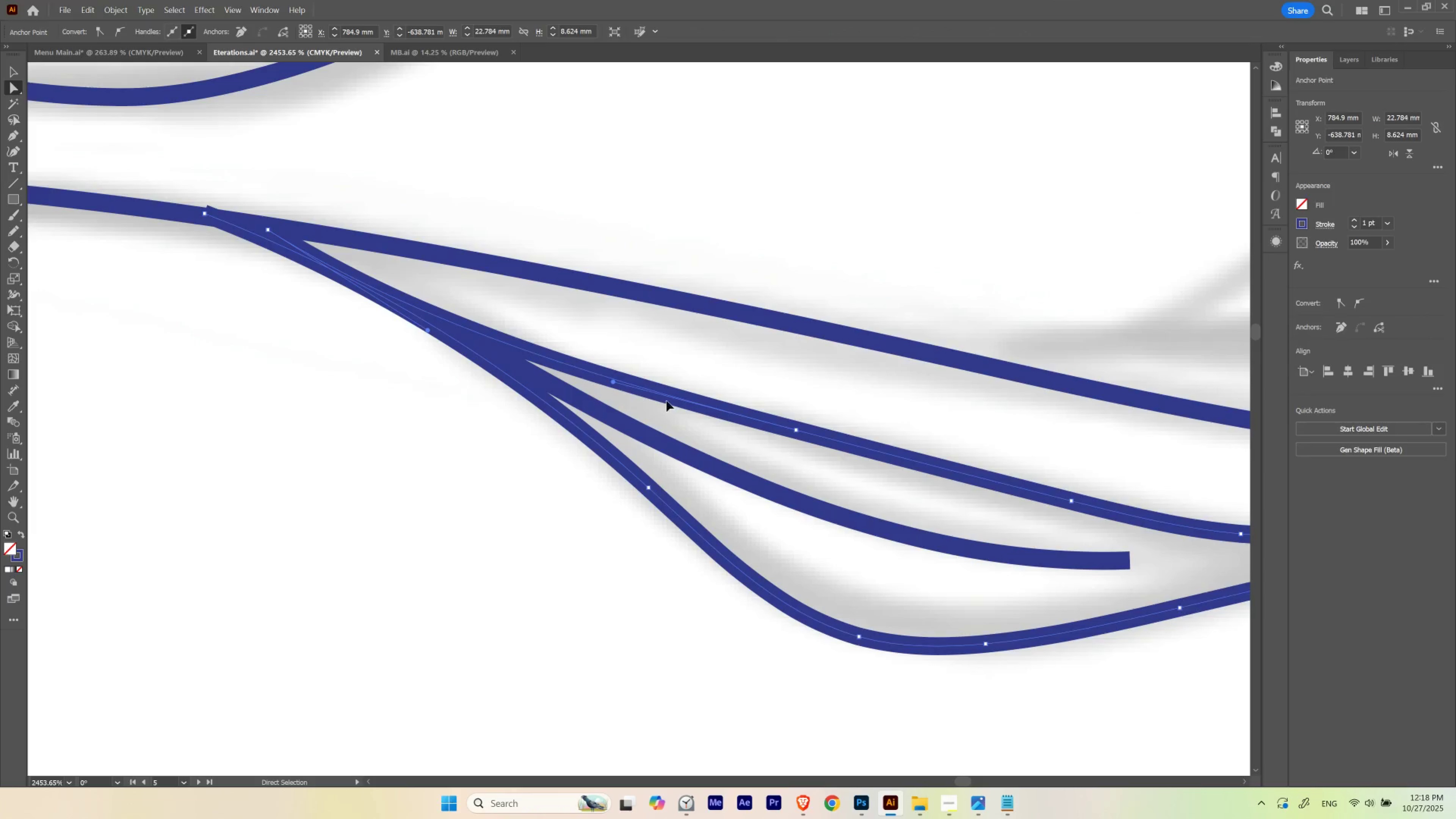 
key(Control+H)
 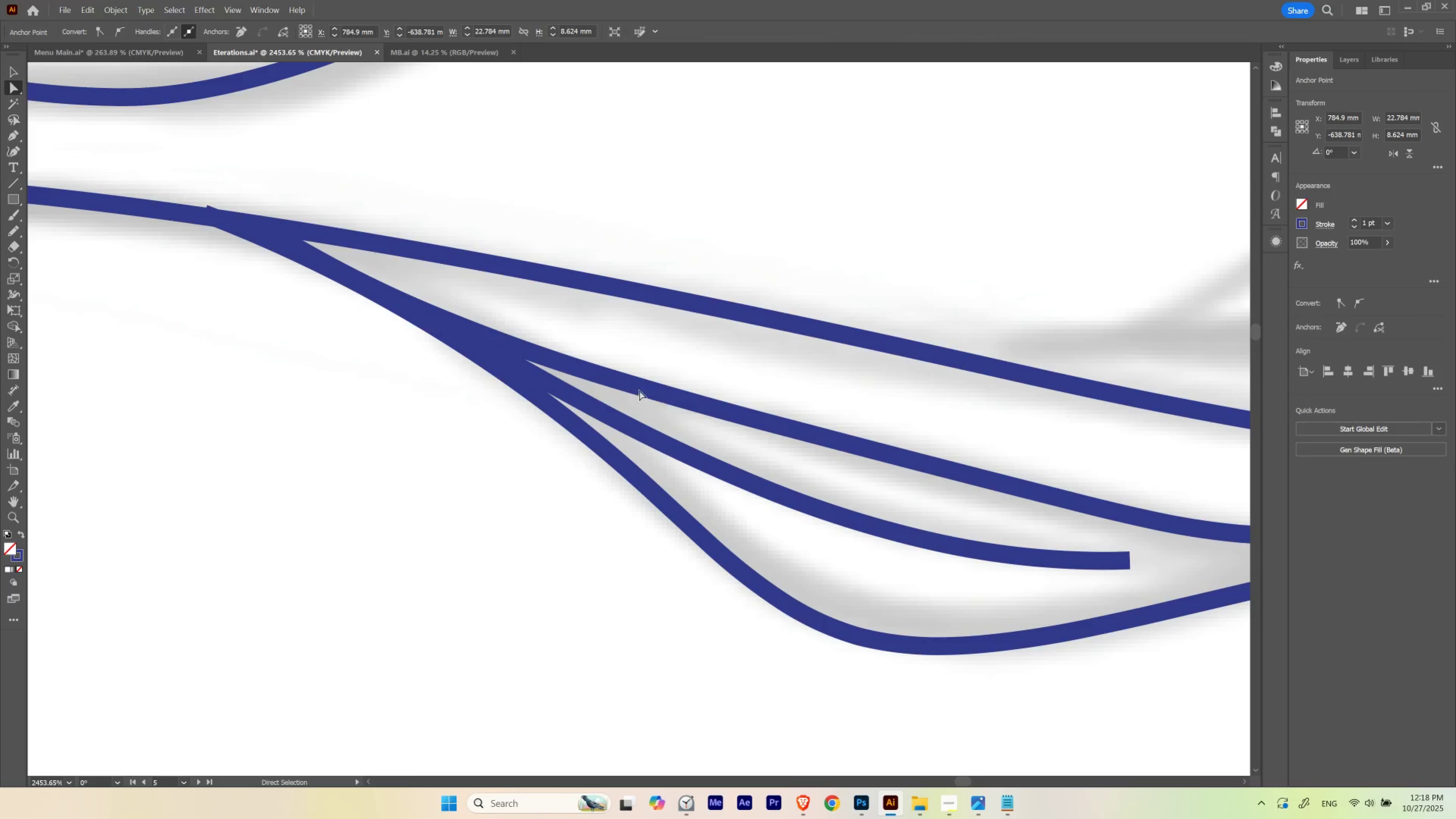 
hold_key(key=Space, duration=0.55)
 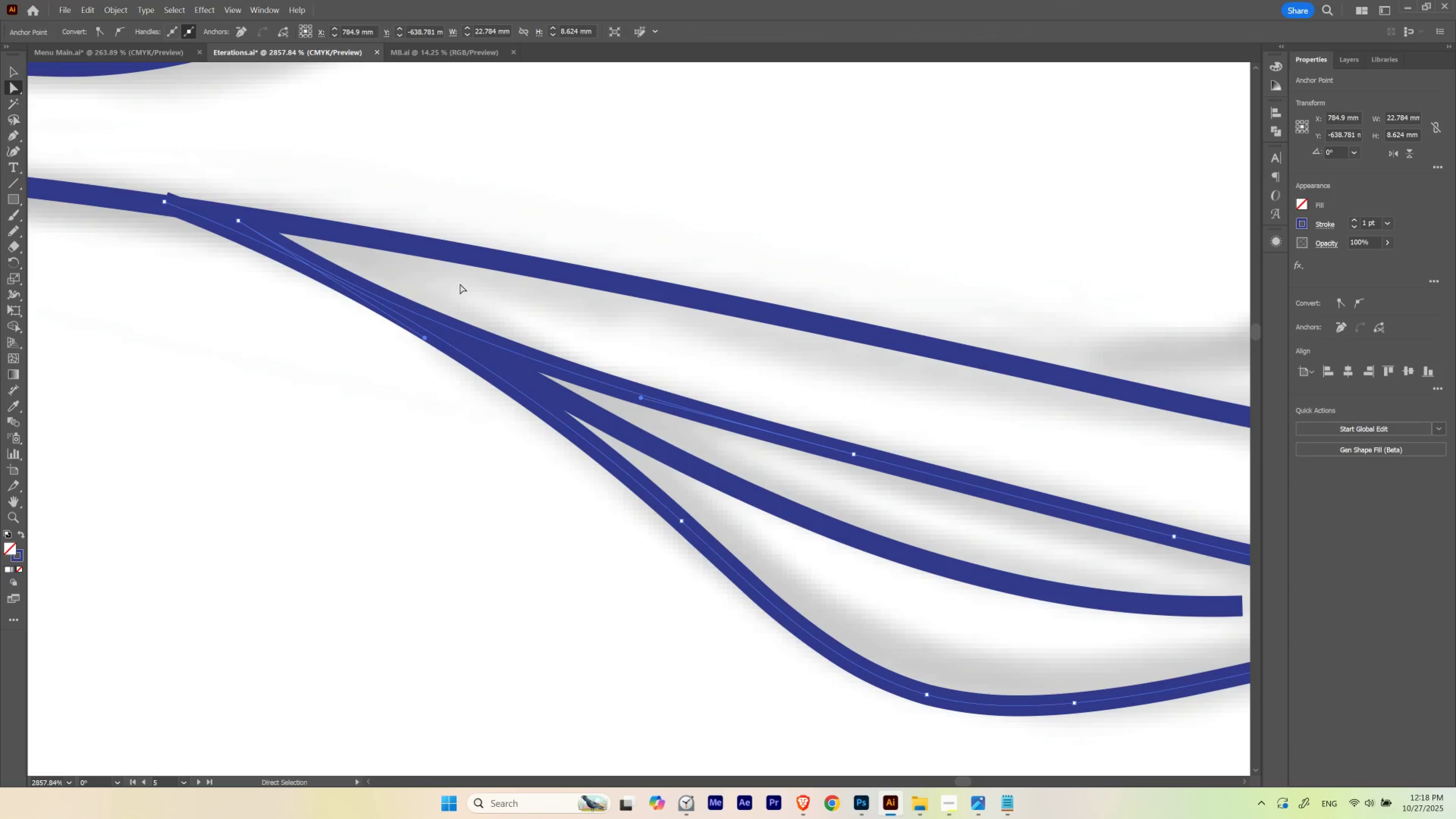 
hold_key(key=ControlLeft, duration=0.49)
left_click_drag(start_coordinate=[446, 284], to_coordinate=[463, 292])
 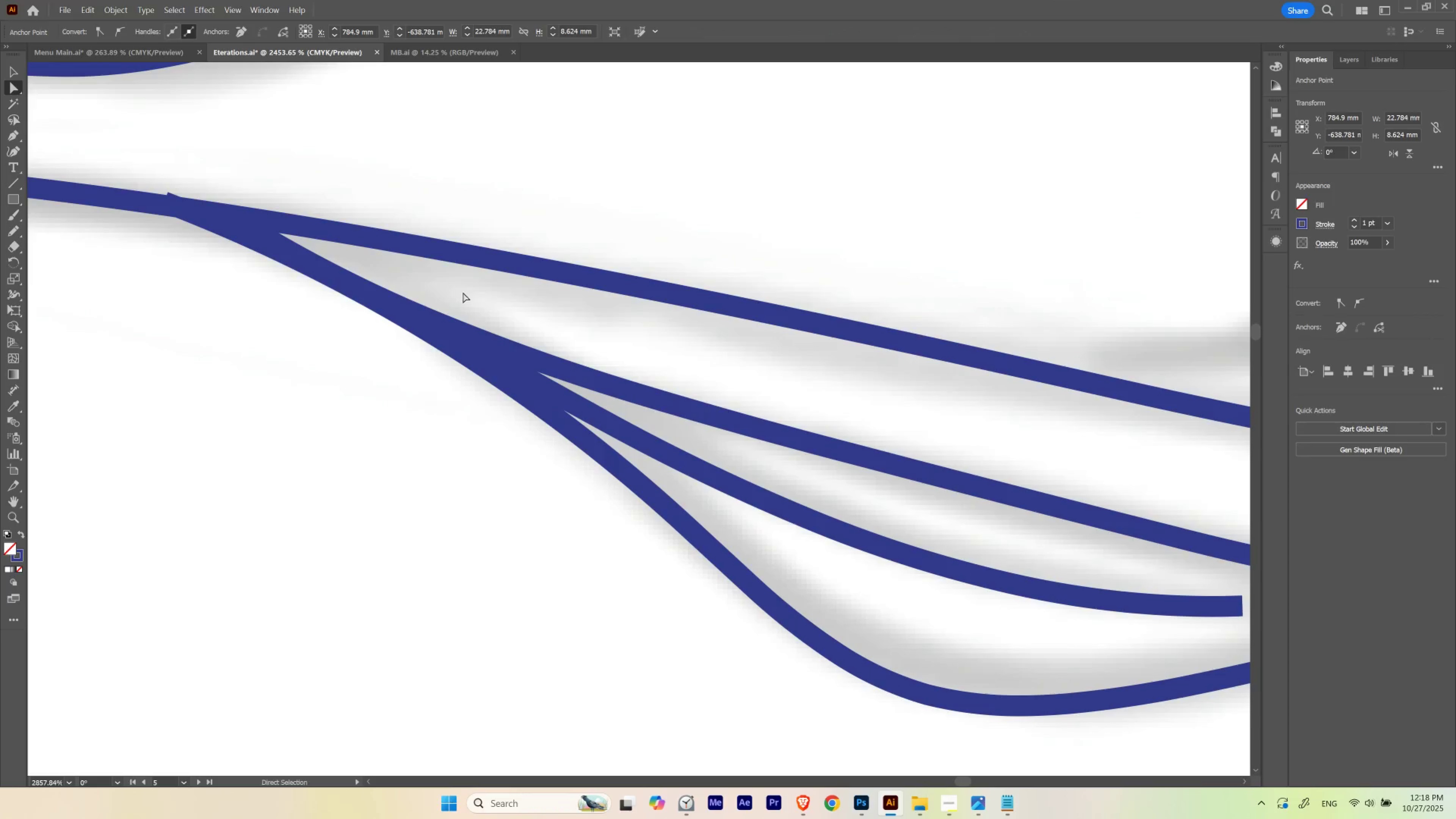 
key(Control+ControlLeft)
 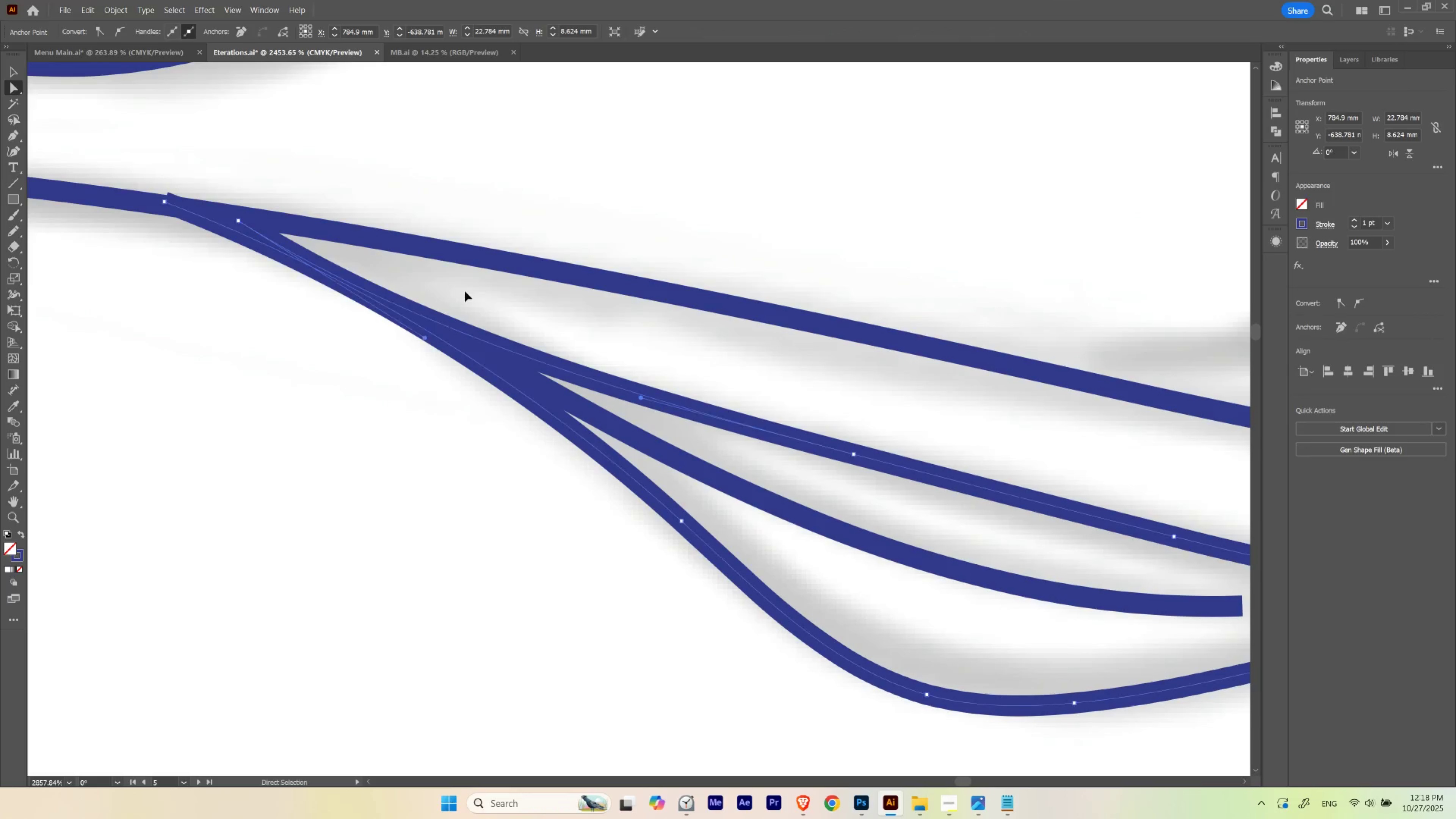 
key(Control+H)
 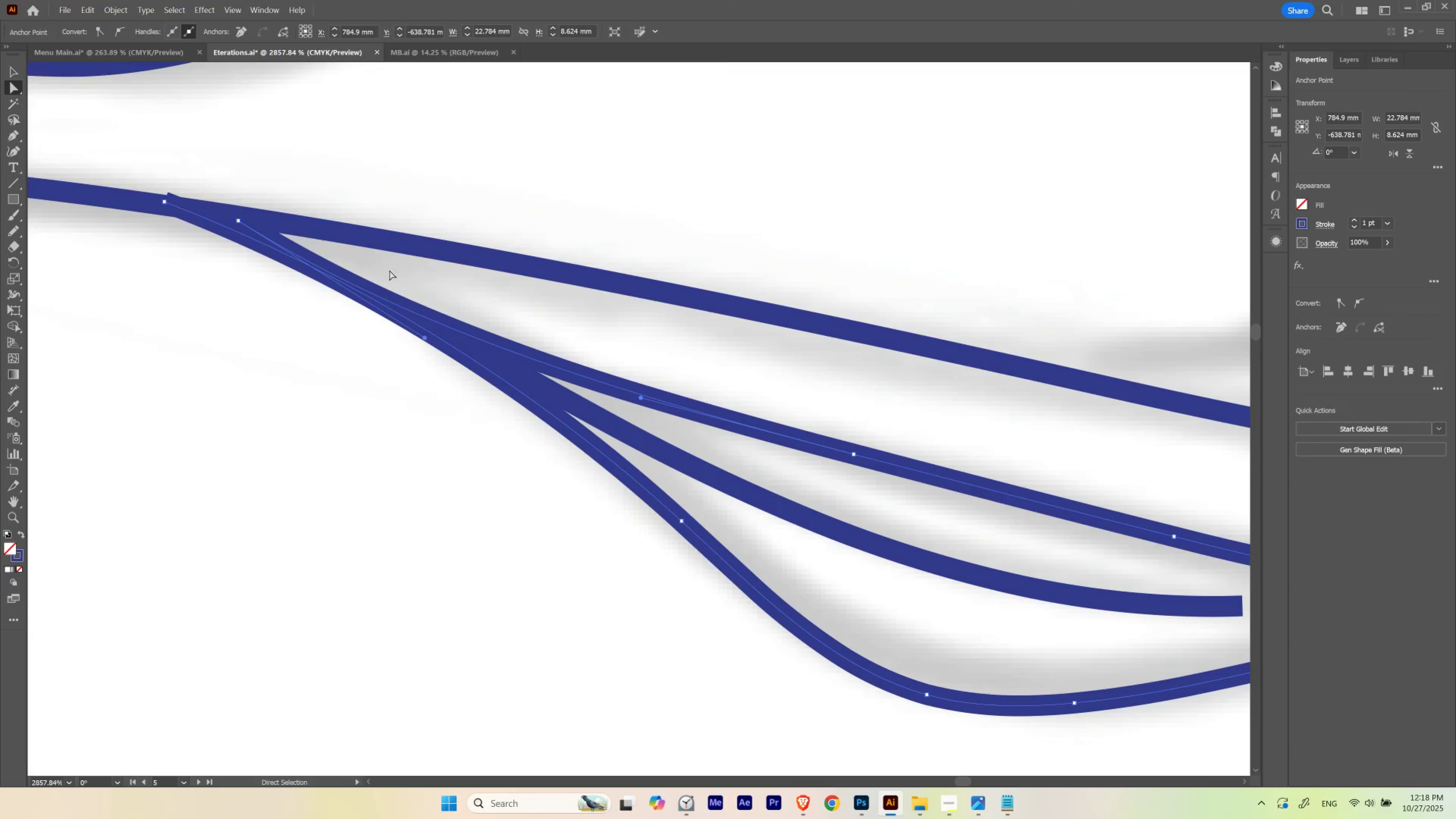 
key(A)
 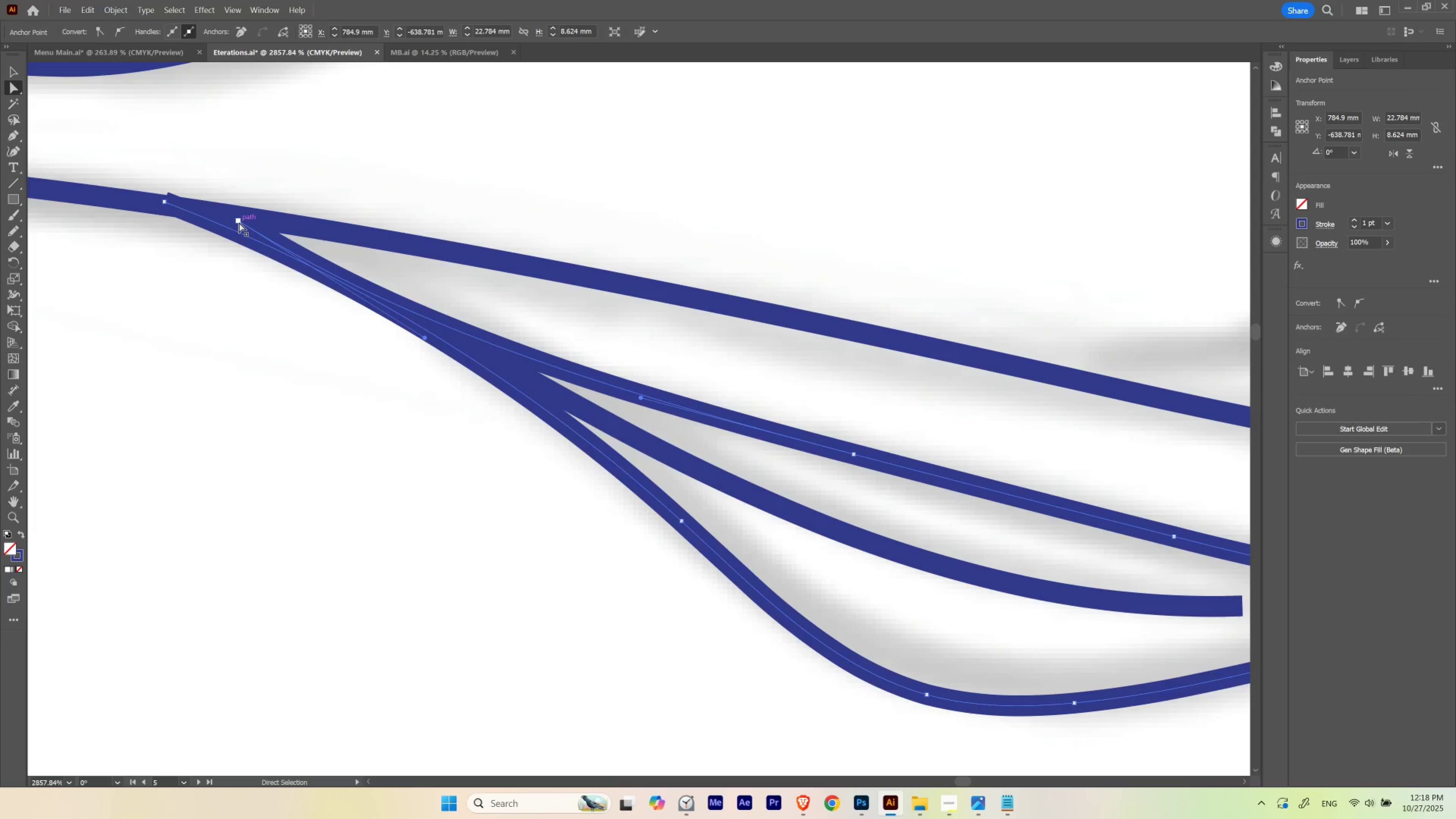 
left_click([239, 222])
 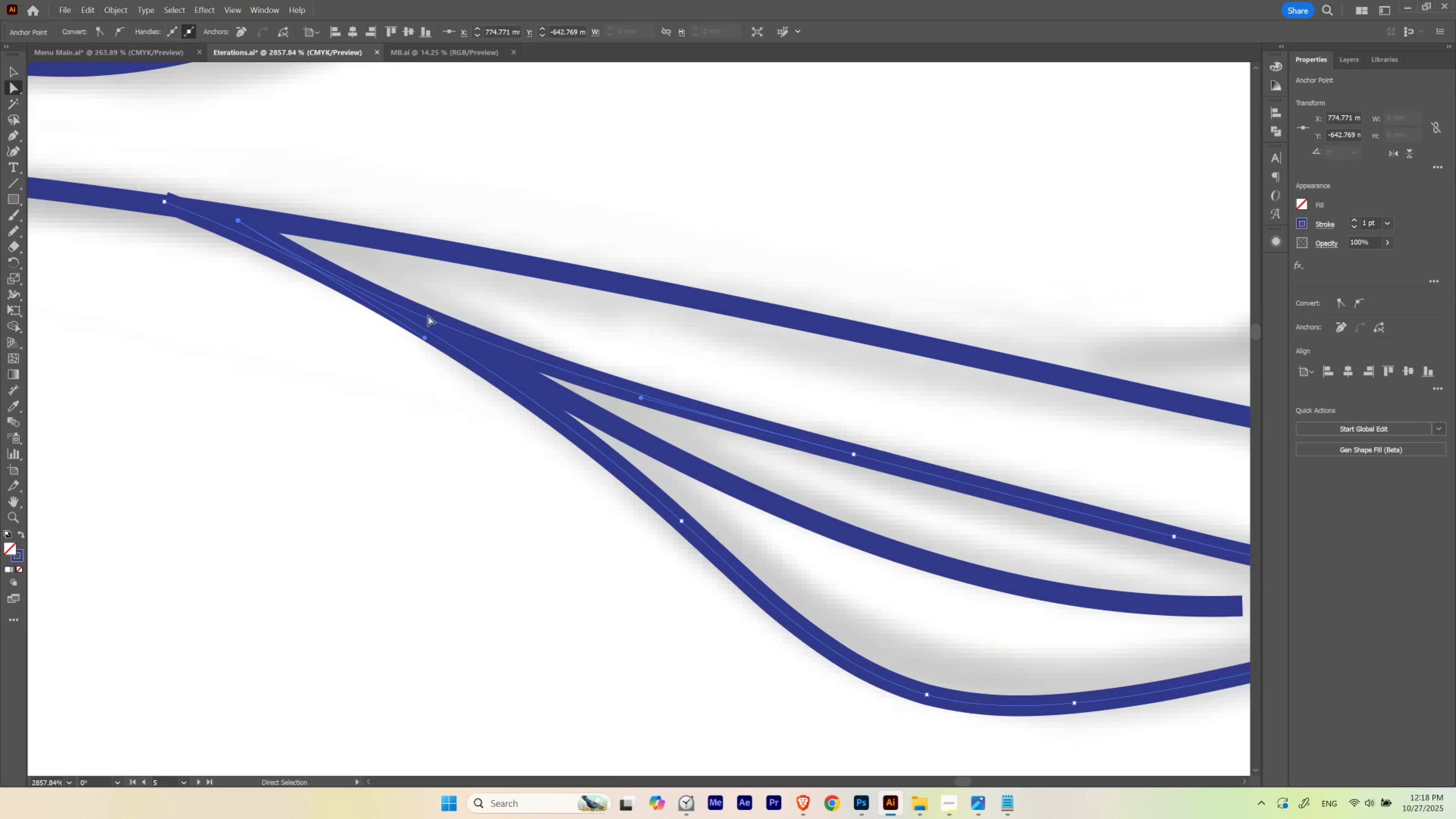 
key(Equal)
 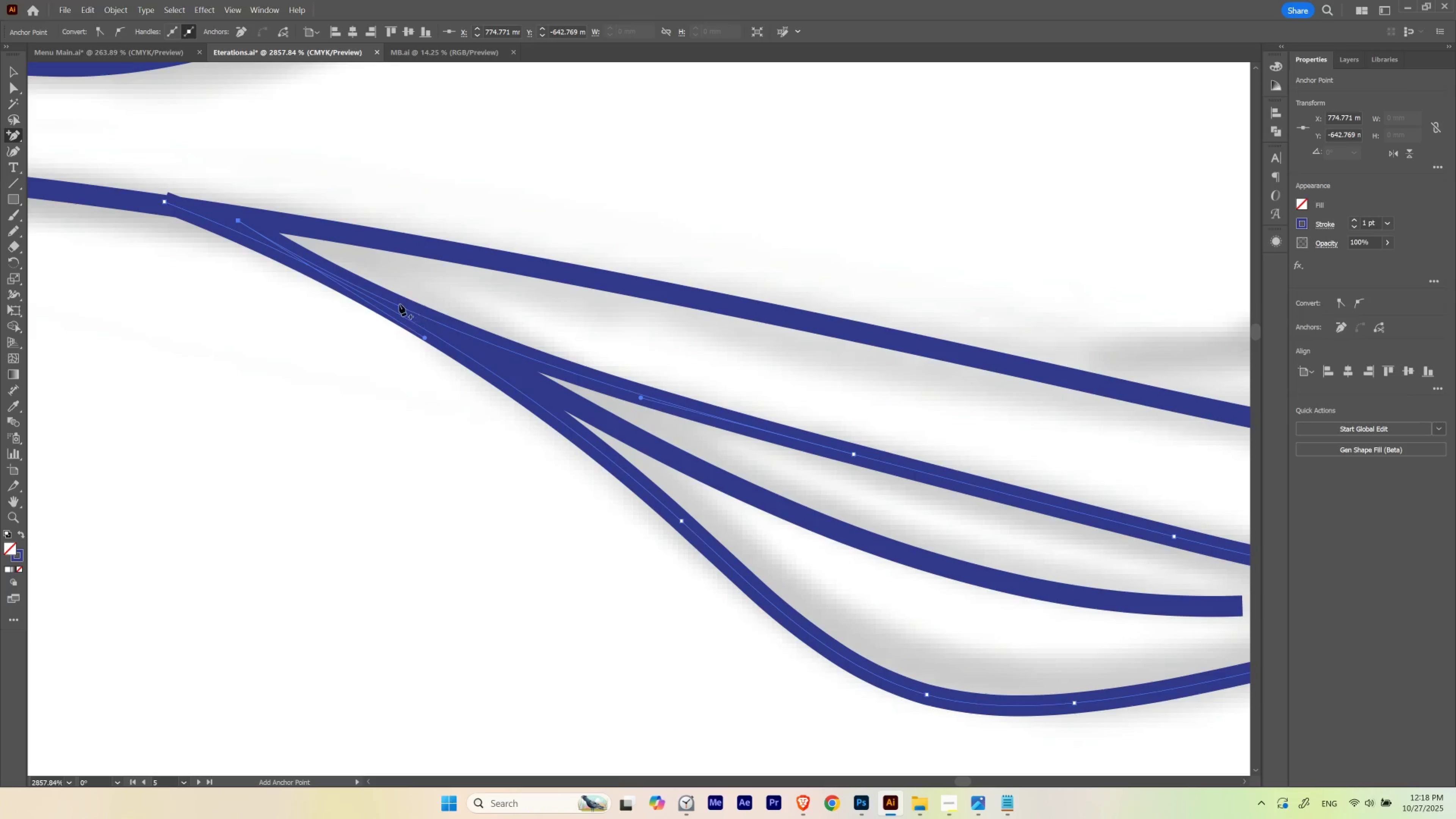 
hold_key(key=Space, duration=0.56)
 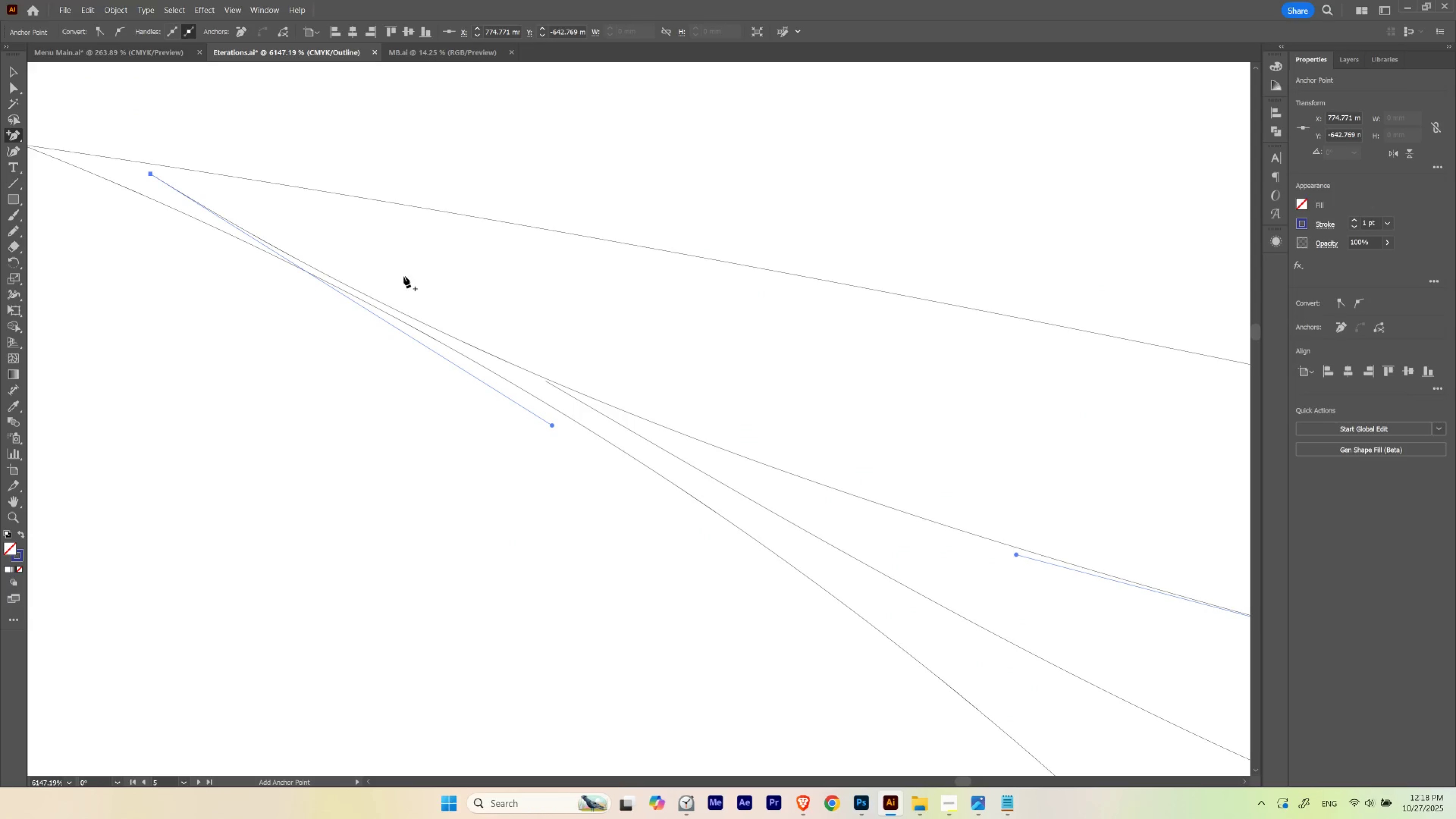 
hold_key(key=ControlLeft, duration=0.54)
left_click_drag(start_coordinate=[314, 262], to_coordinate=[400, 278])
 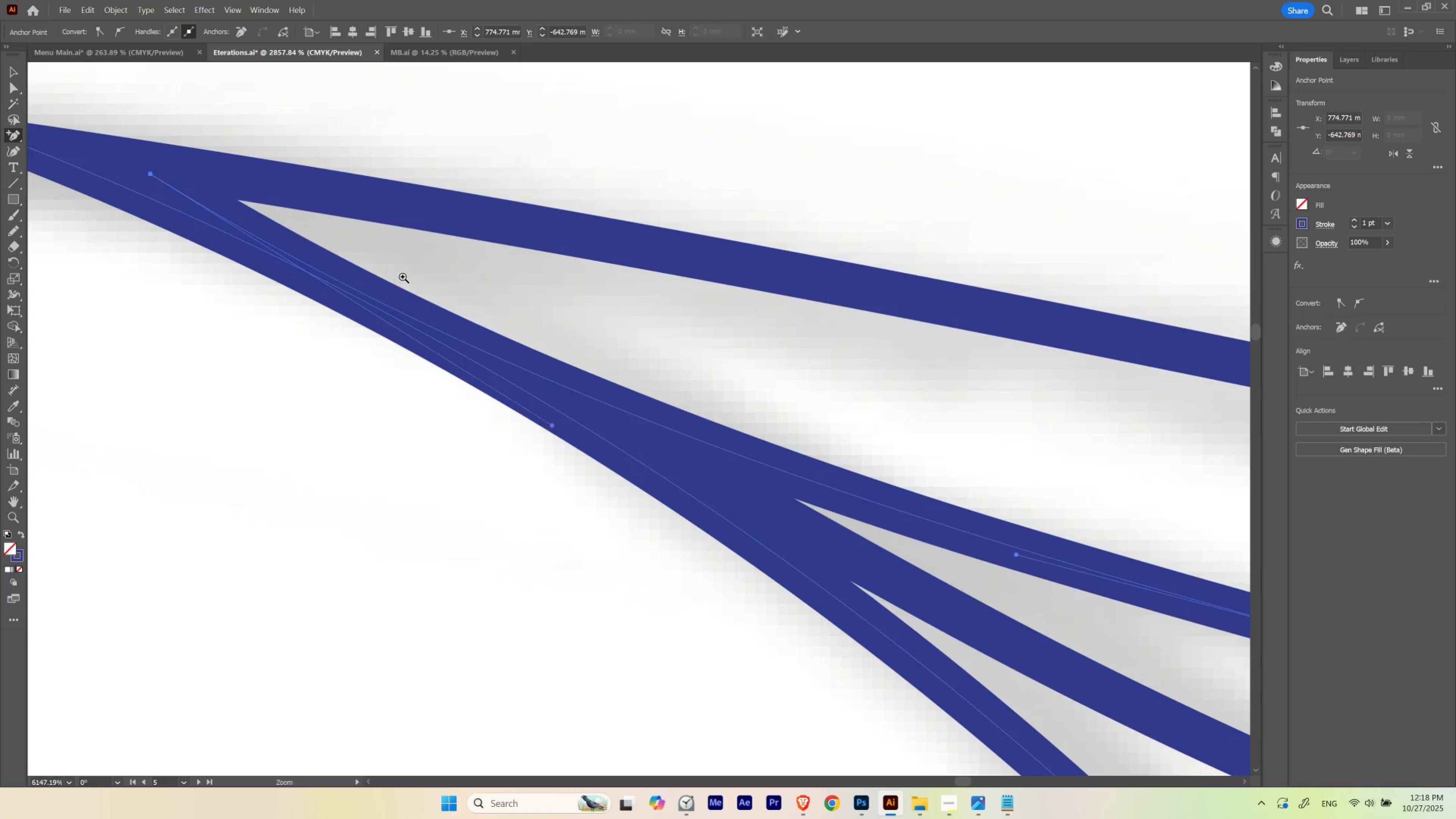 
key(Control+ControlLeft)
 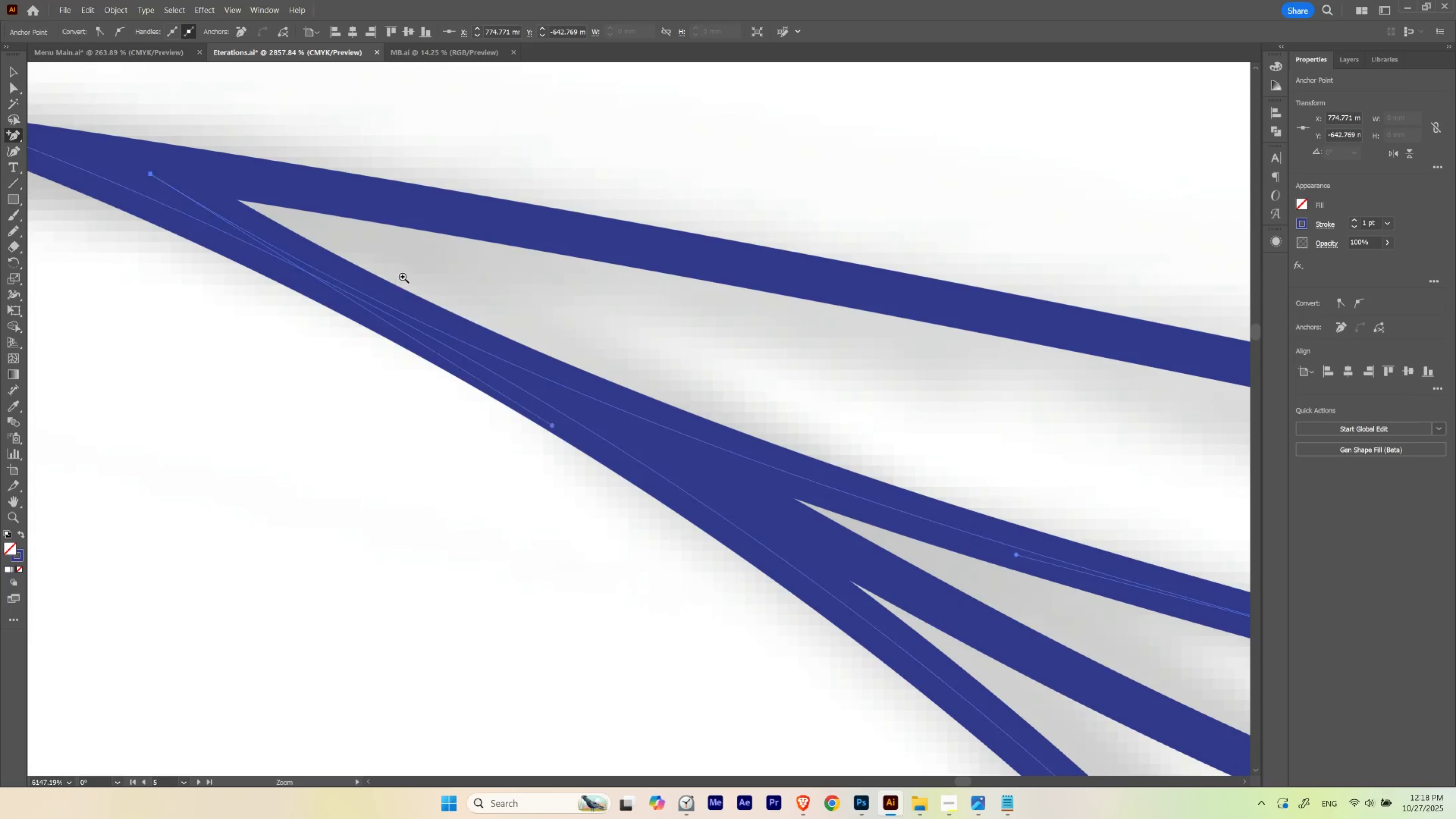 
key(Control+Y)
 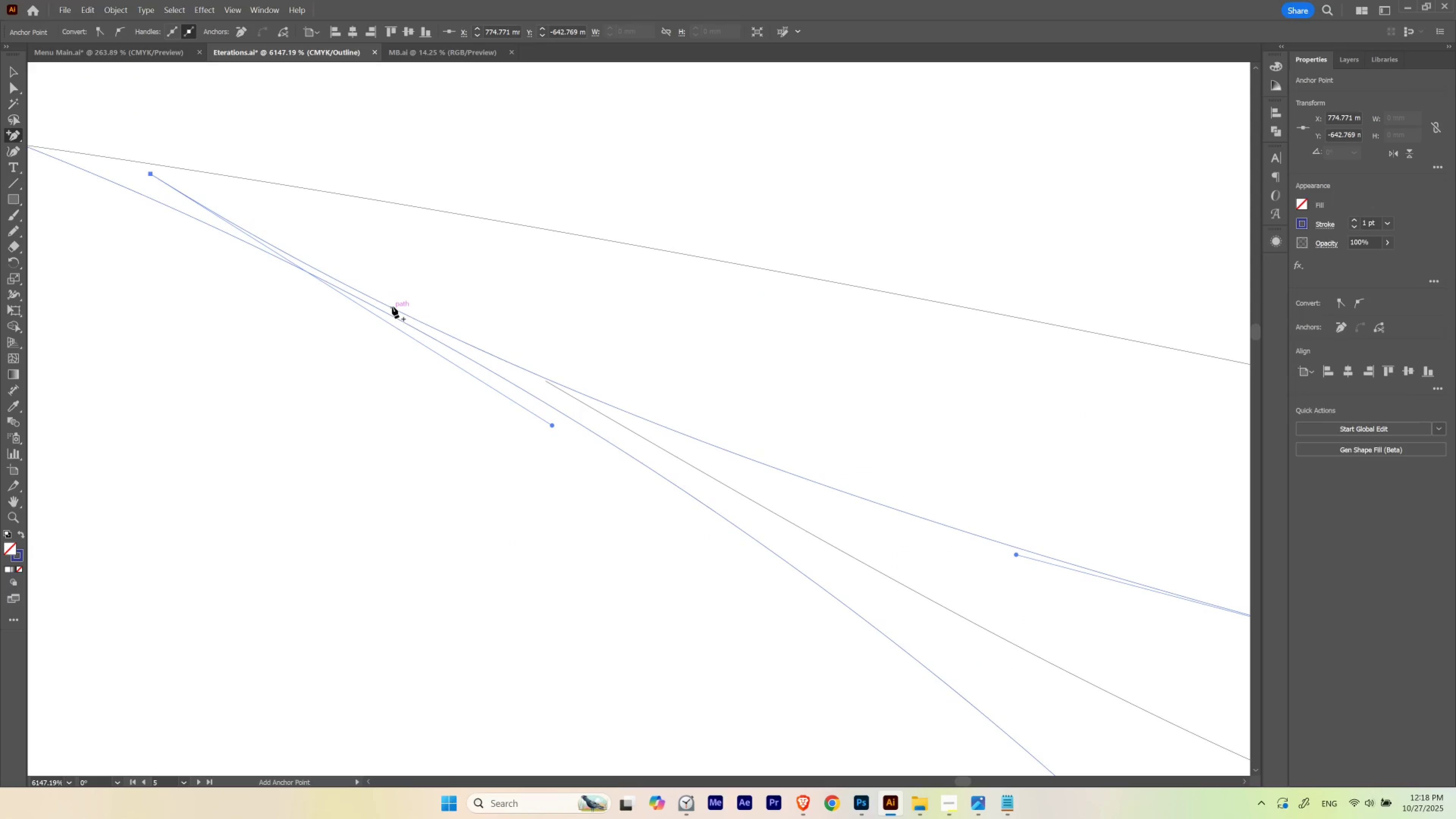 
left_click([392, 306])
 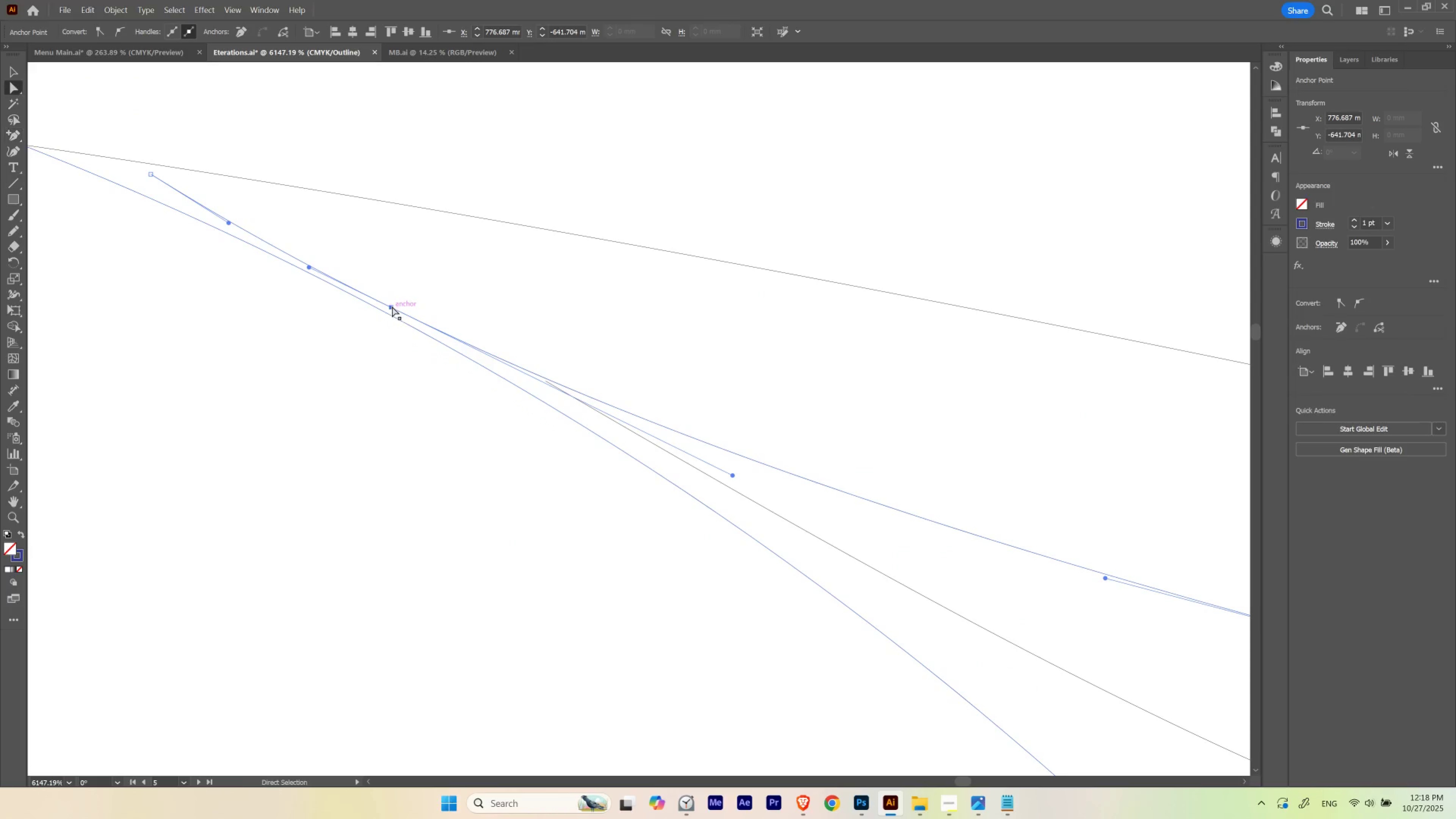 
key(A)
 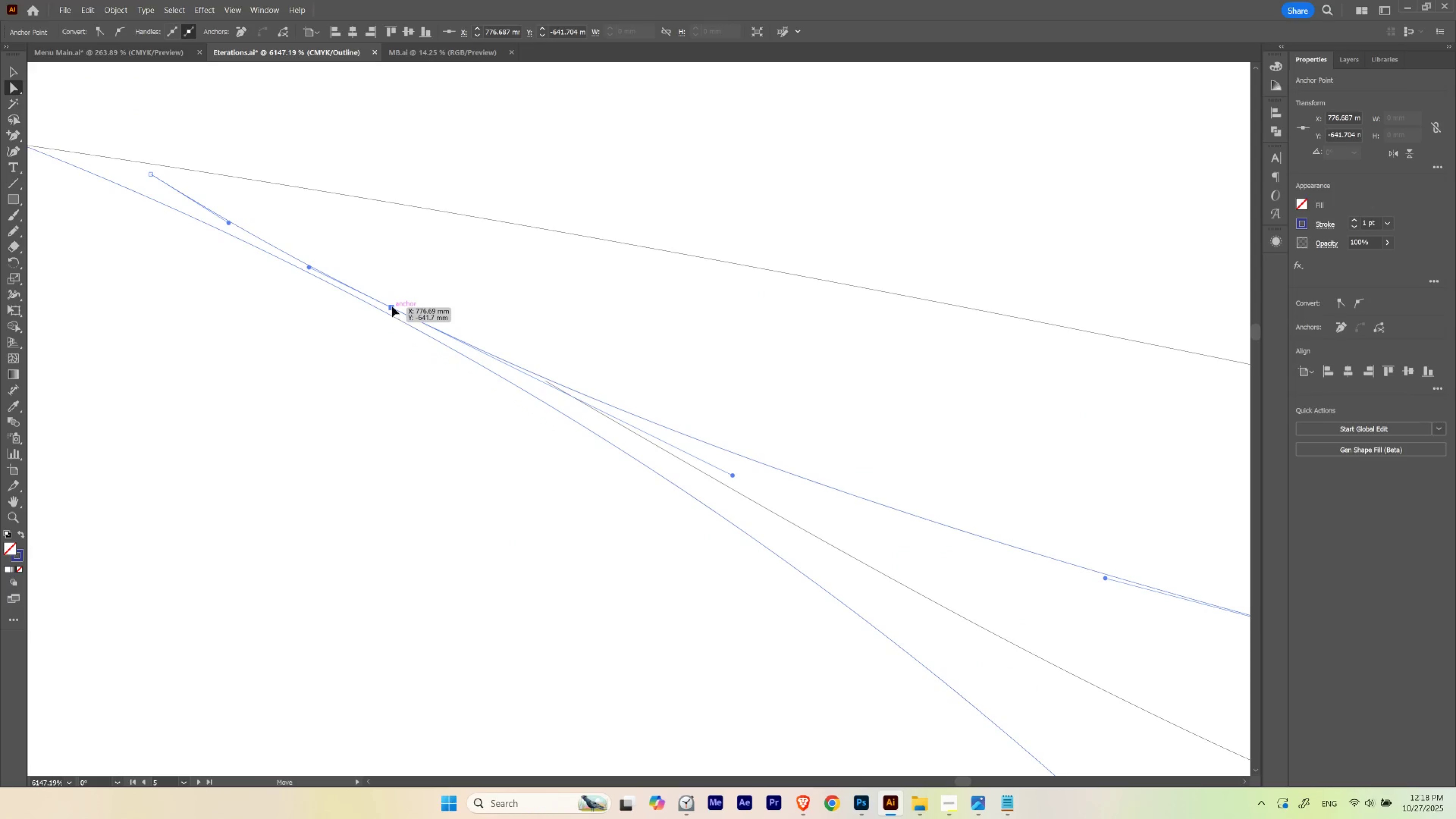 
left_click([392, 306])
 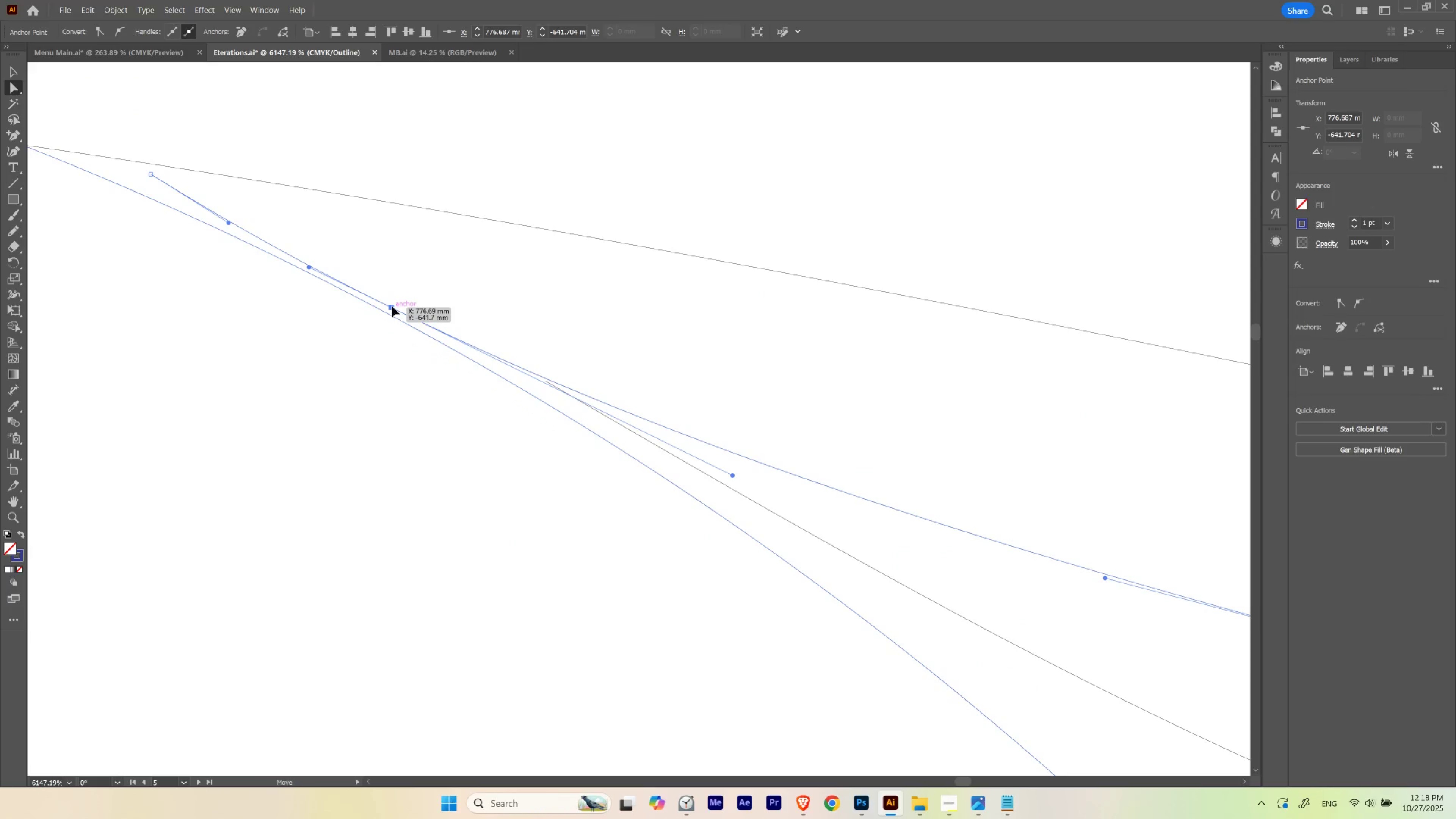 
left_click_drag(start_coordinate=[392, 306], to_coordinate=[388, 313])
 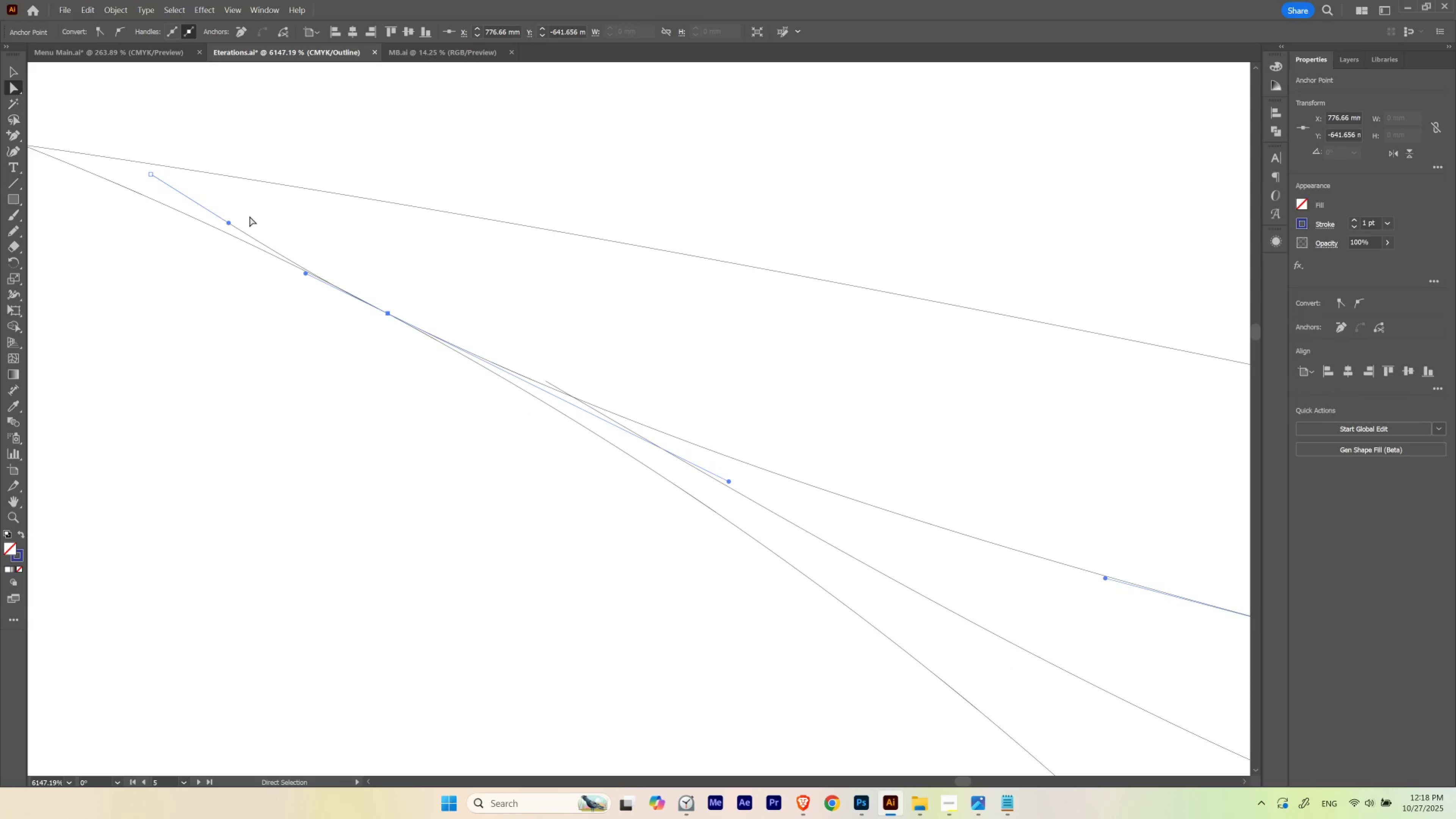 
key(Minus)
 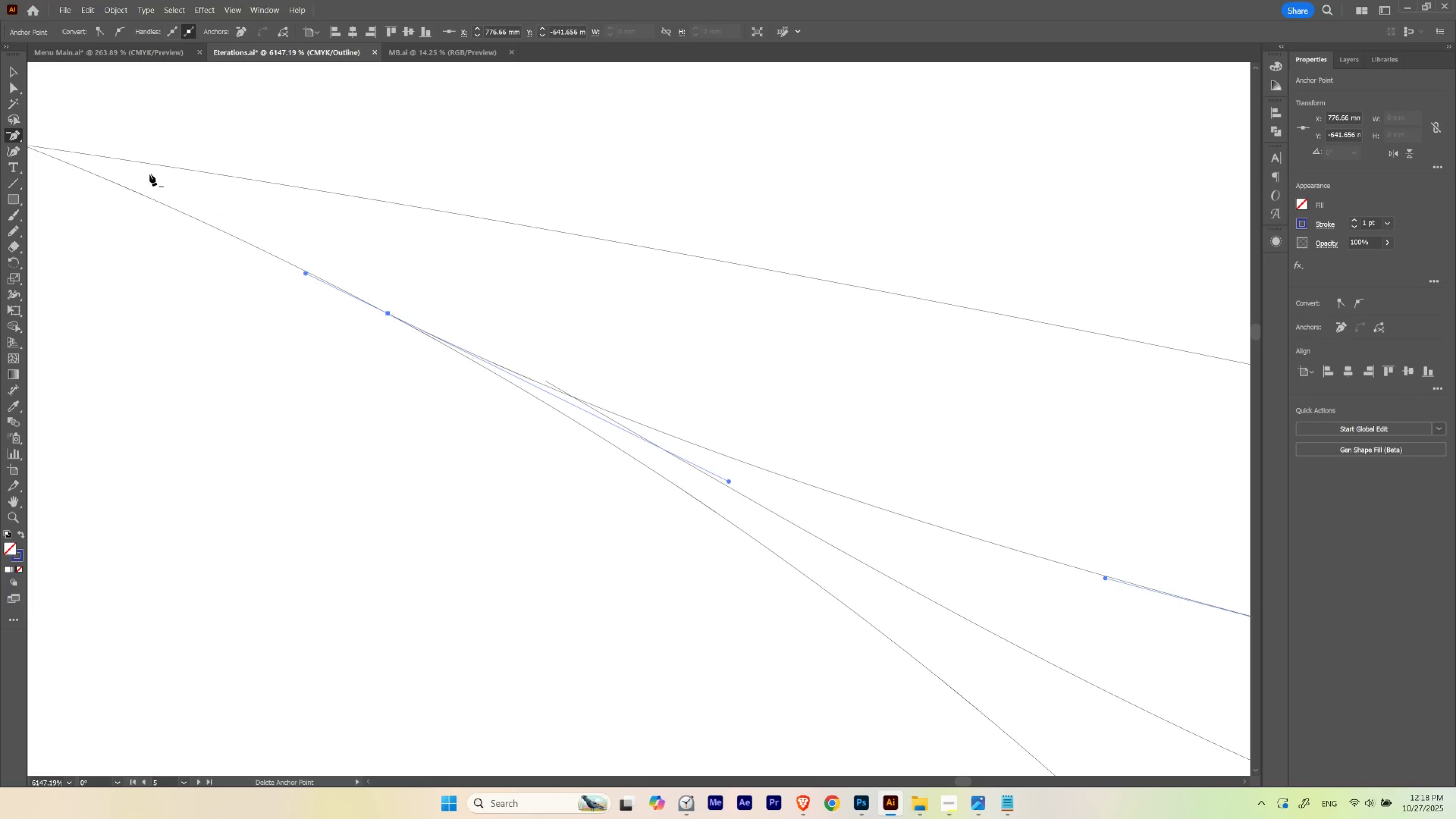 
key(A)
 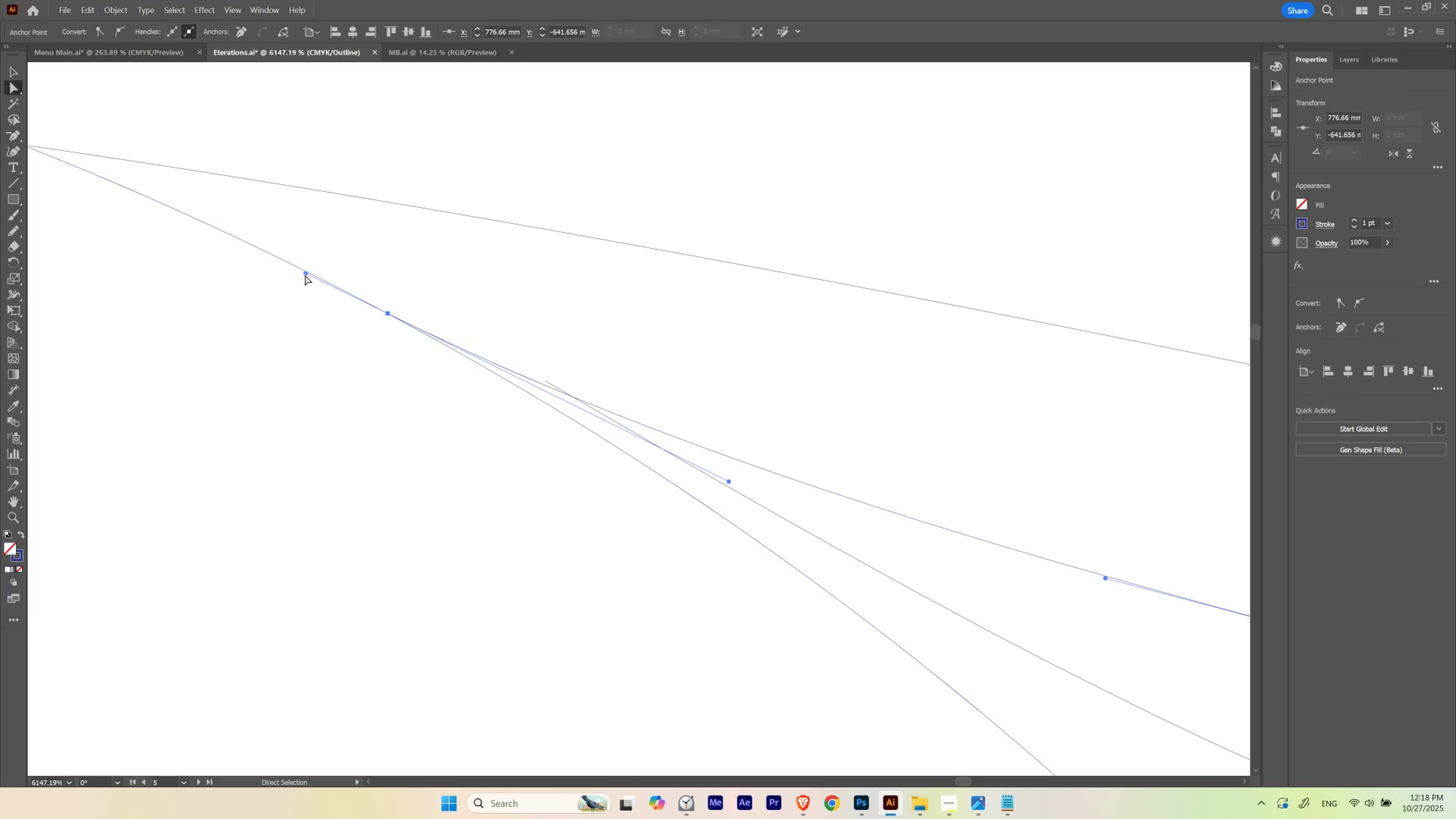 
left_click_drag(start_coordinate=[305, 274], to_coordinate=[386, 313])
 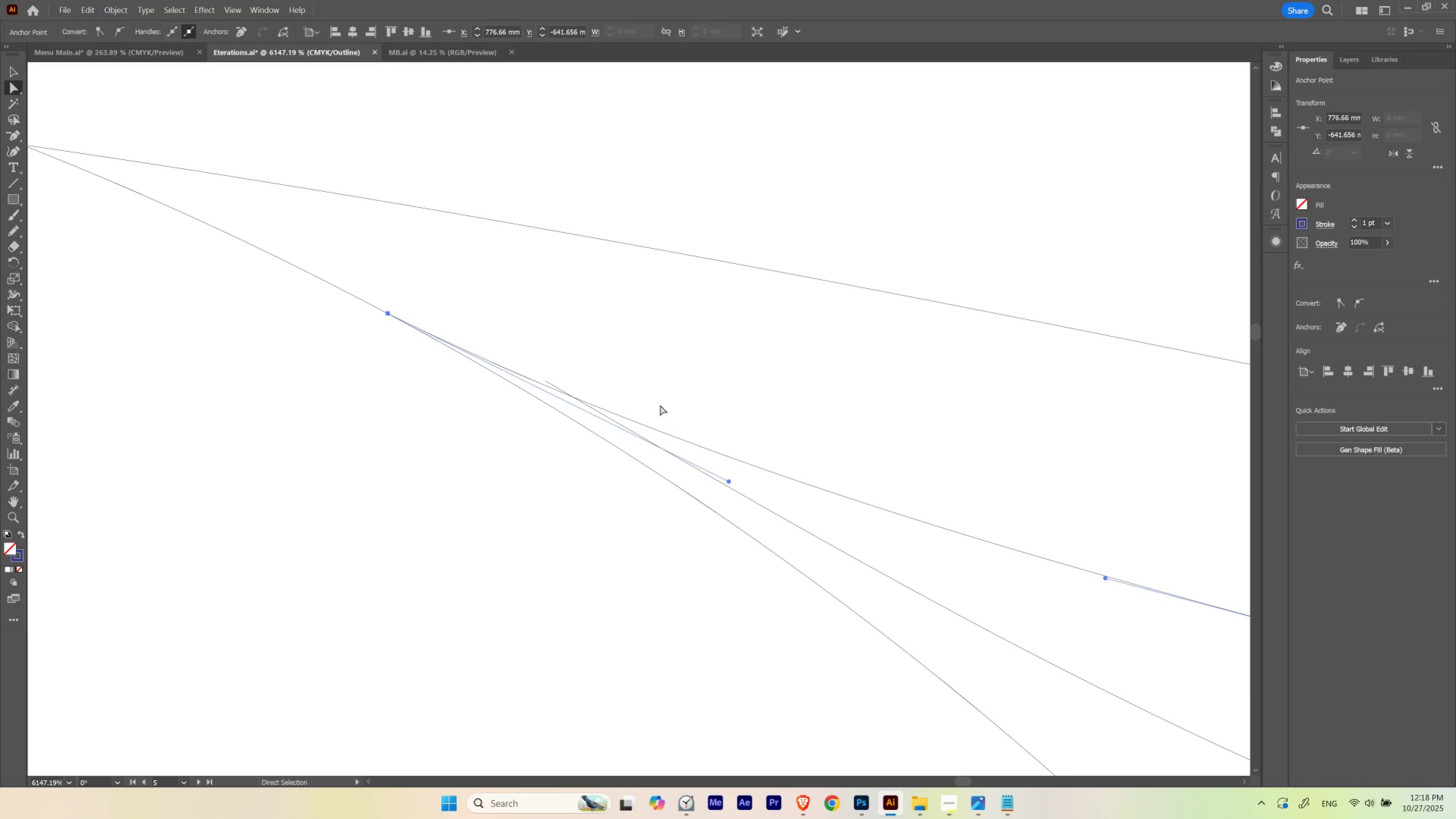 
hold_key(key=Space, duration=0.59)
 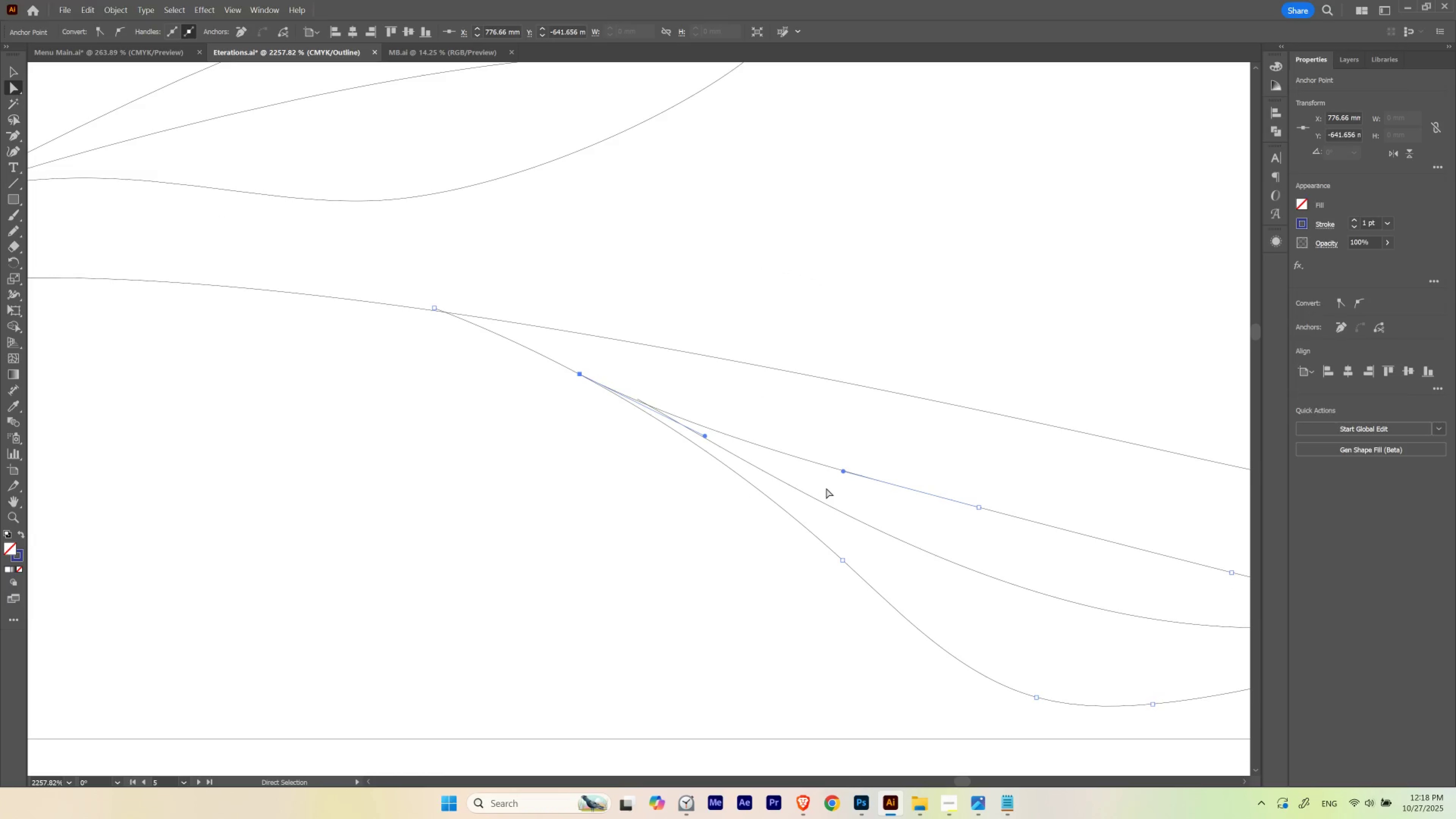 
hold_key(key=ControlLeft, duration=0.45)
left_click_drag(start_coordinate=[691, 409], to_coordinate=[581, 429])
 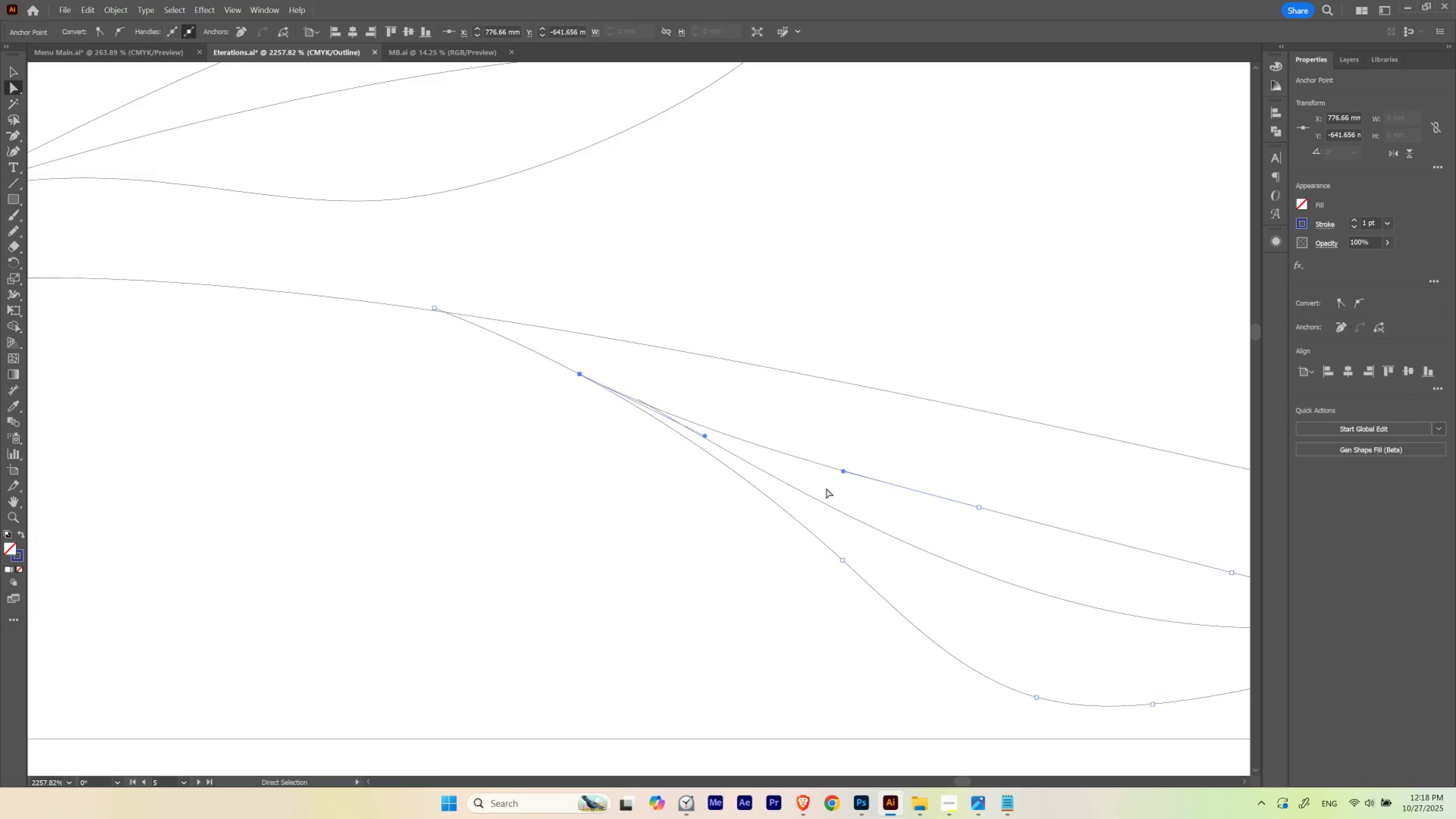 
hold_key(key=Space, duration=1.23)
 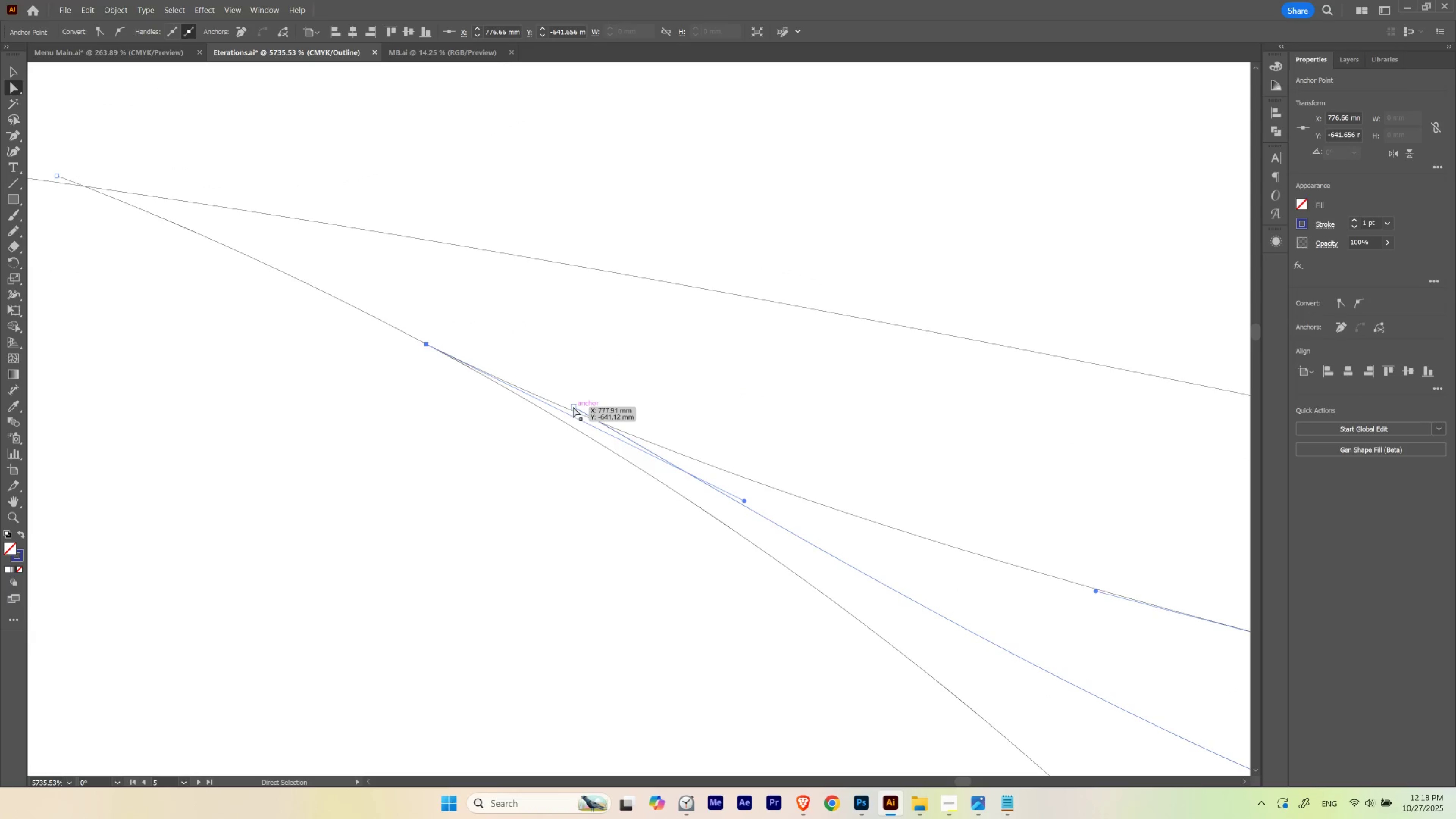 
left_click_drag(start_coordinate=[826, 489], to_coordinate=[723, 479])
 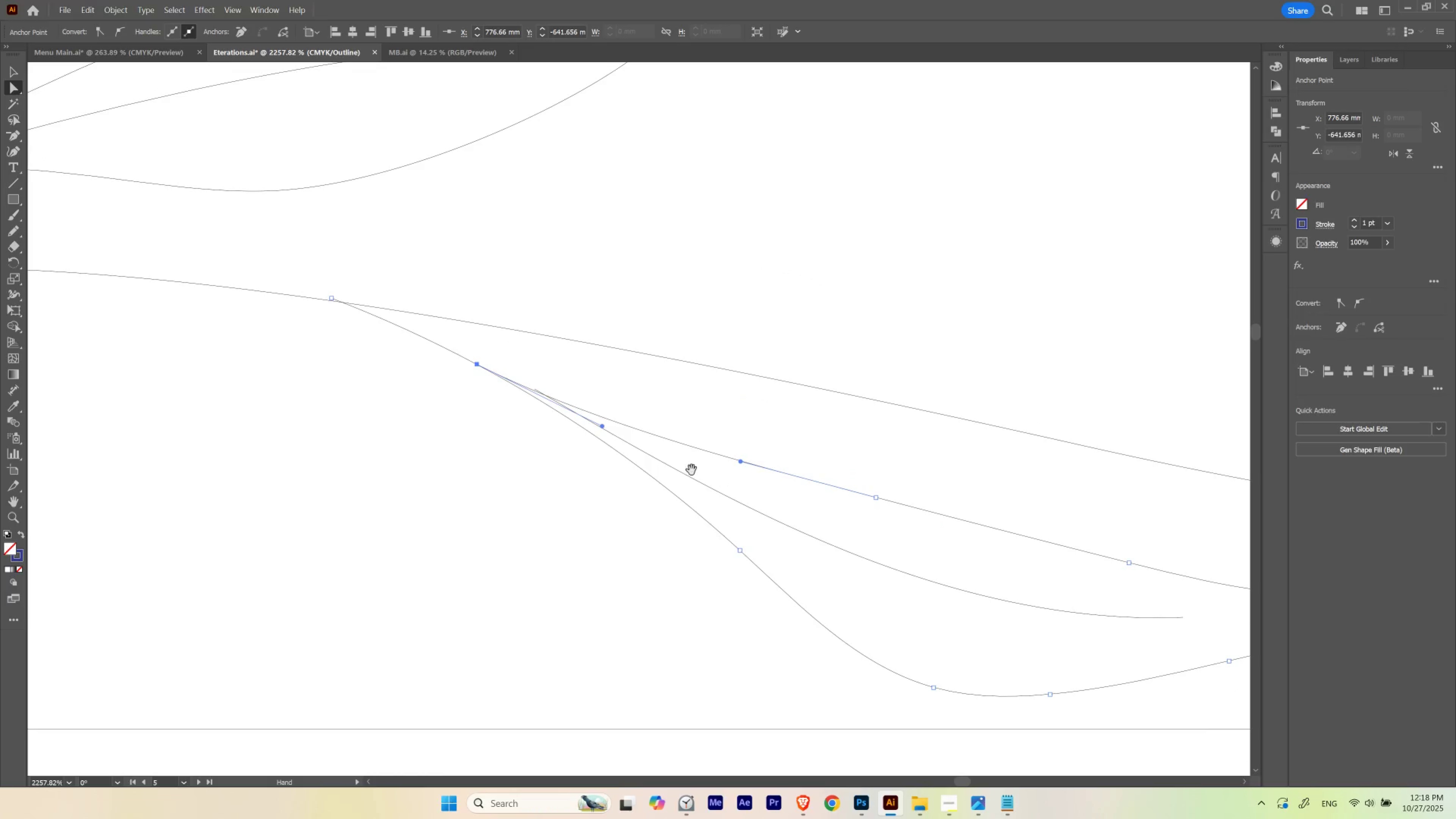 
hold_key(key=ControlLeft, duration=0.75)
left_click_drag(start_coordinate=[509, 377], to_coordinate=[611, 415])
 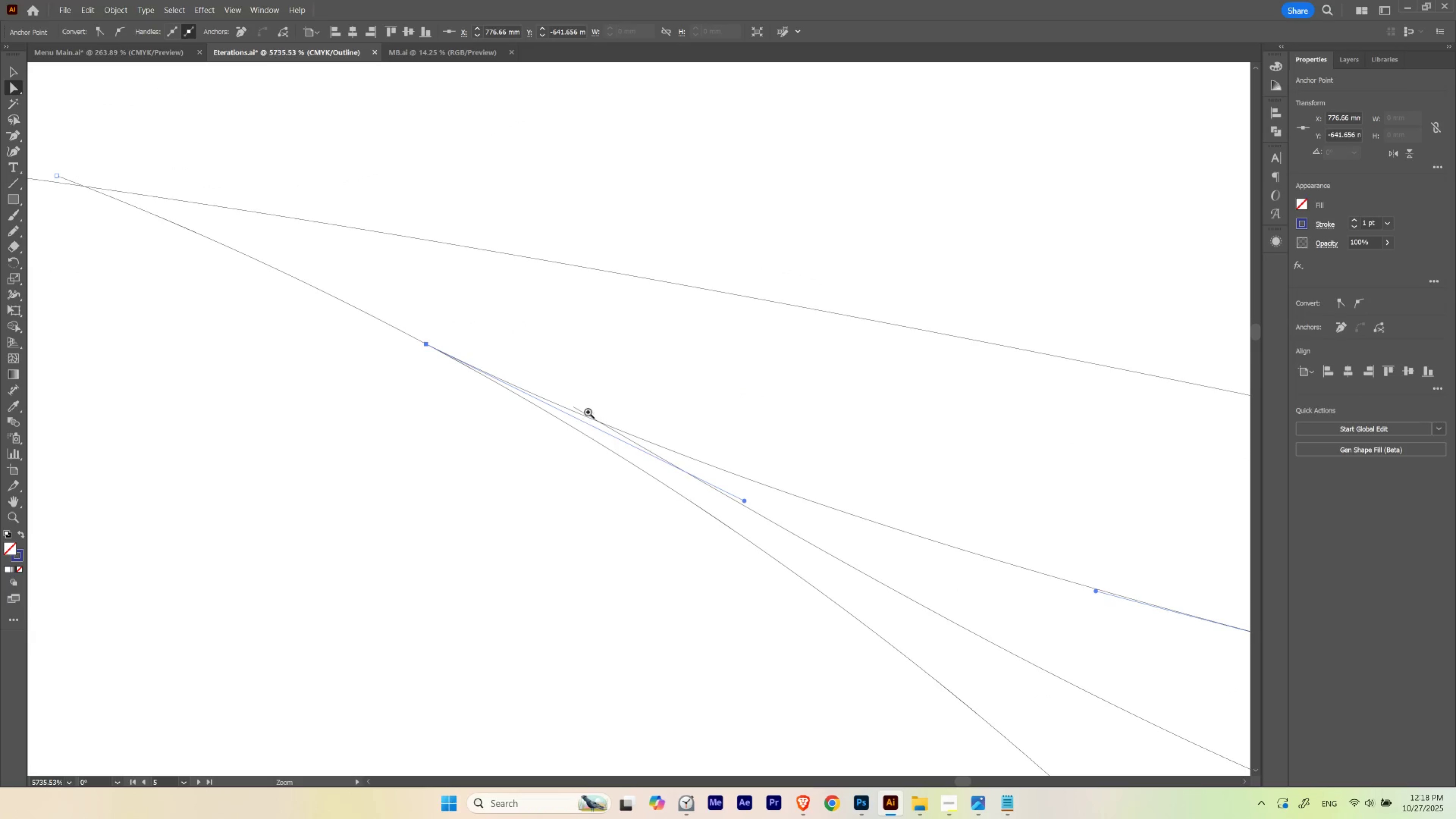 
key(A)
 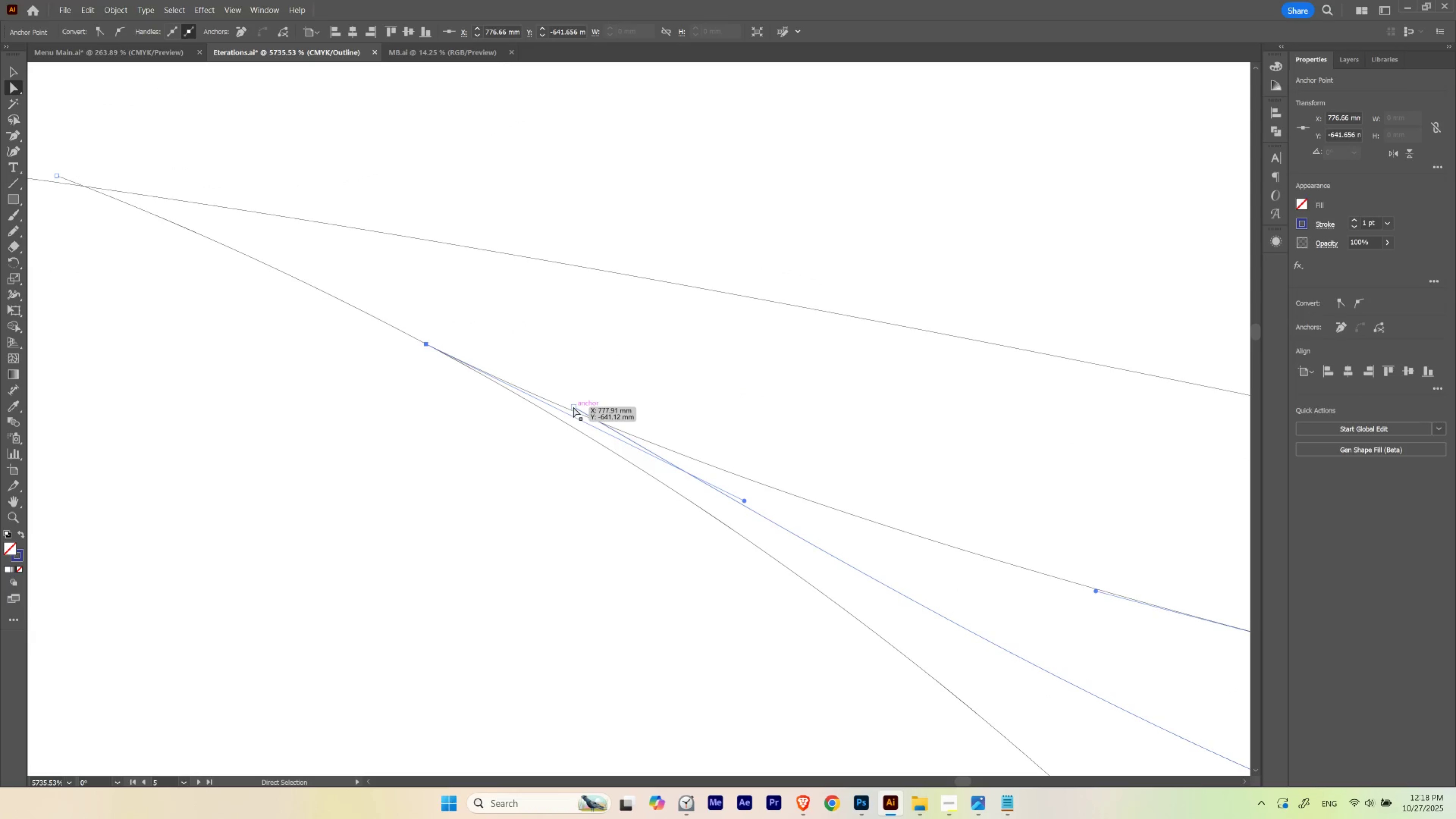 
left_click([573, 407])
 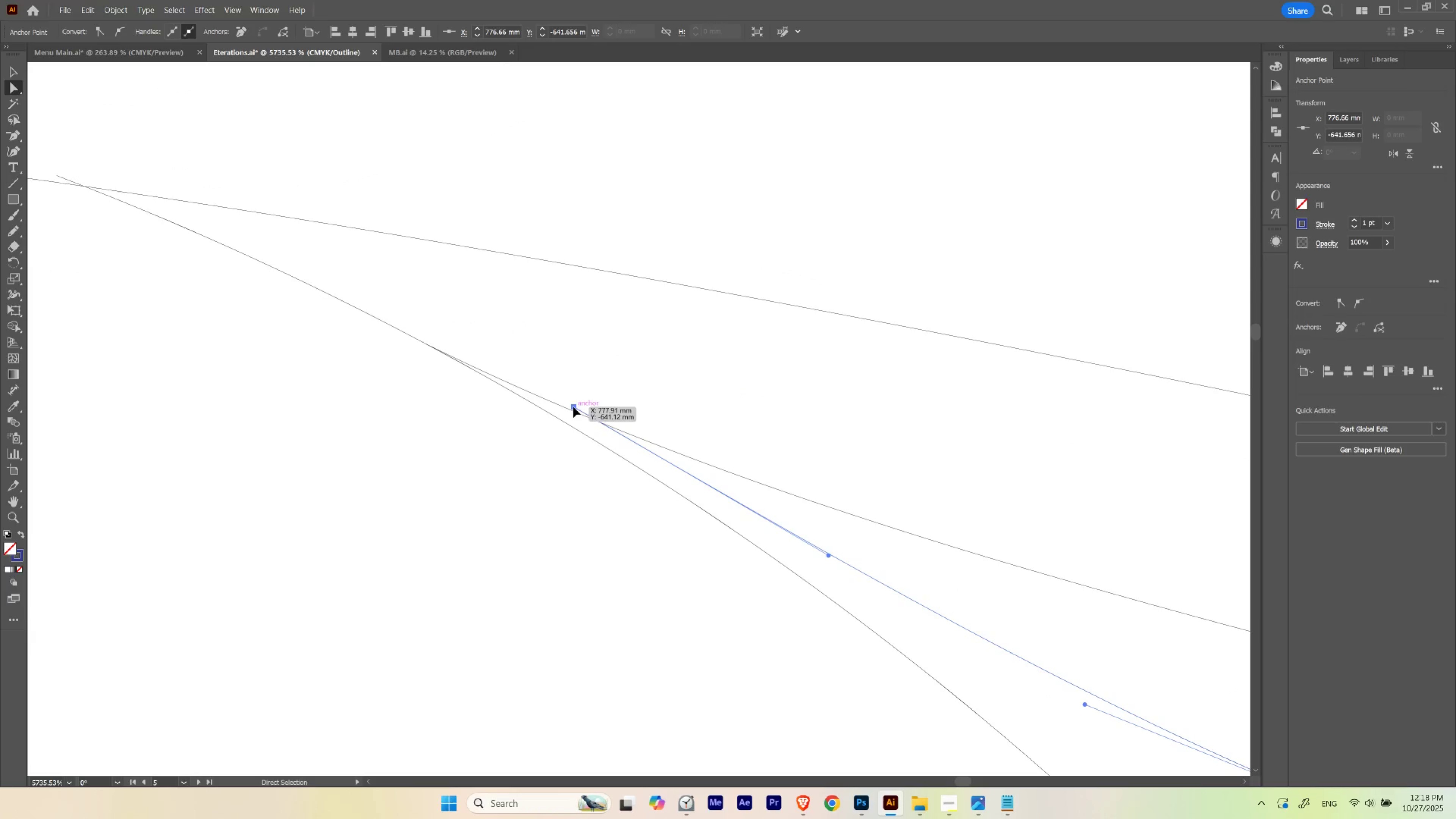 
left_click_drag(start_coordinate=[573, 407], to_coordinate=[434, 349])
 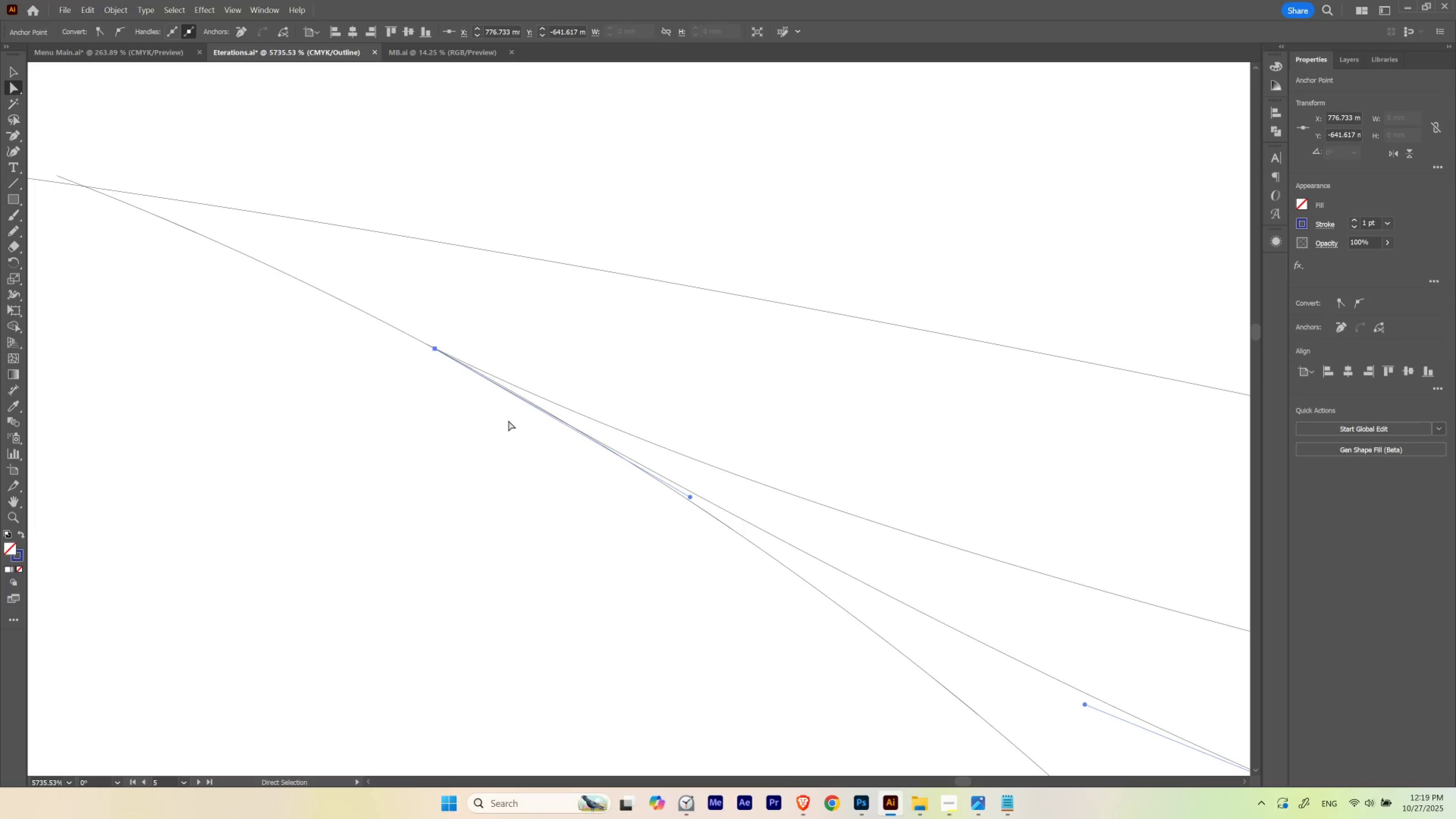 
left_click([508, 420])
 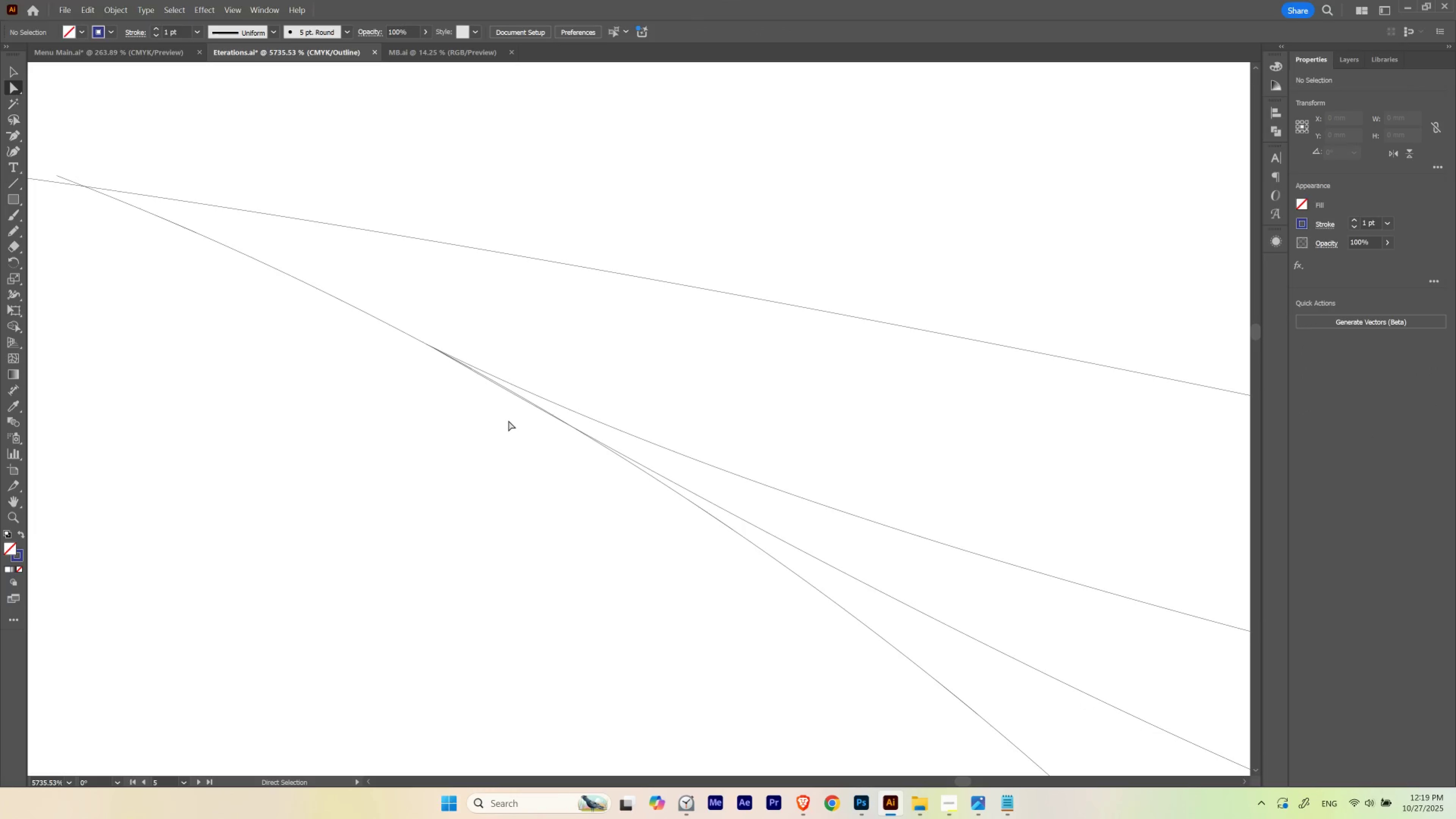 
hold_key(key=Space, duration=0.5)
 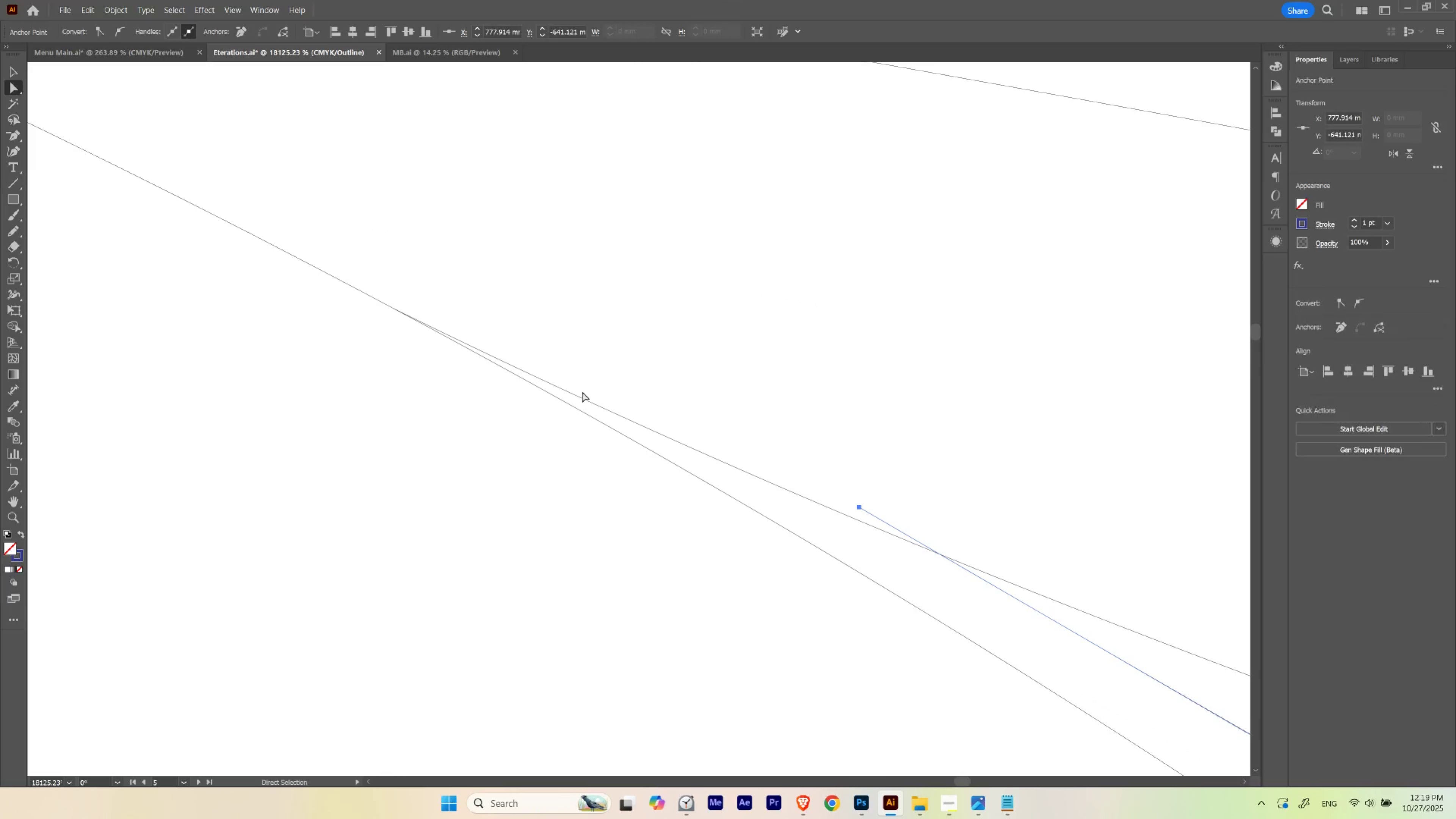 
left_click_drag(start_coordinate=[441, 360], to_coordinate=[569, 388])
 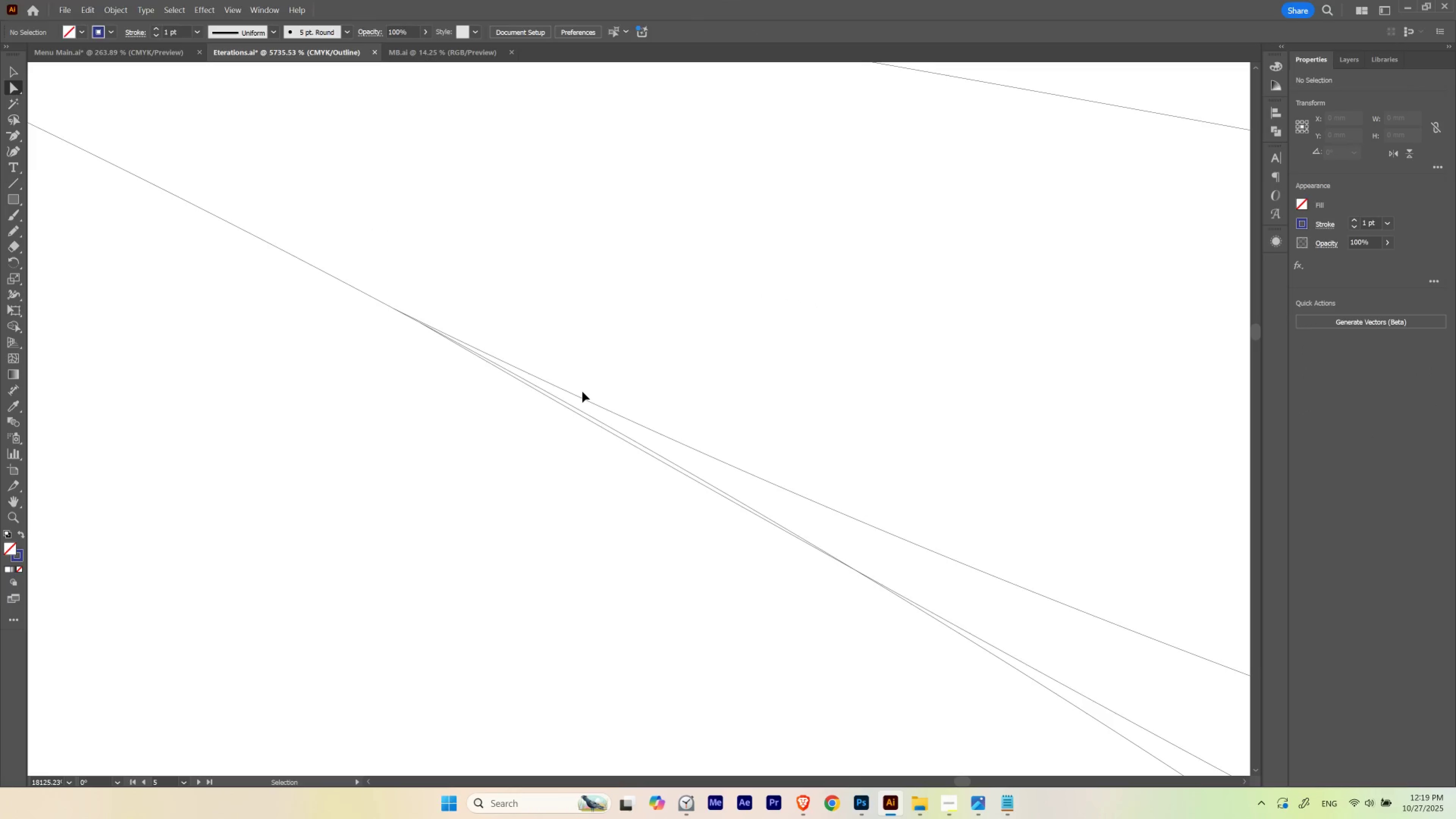 
key(Control+Z)
 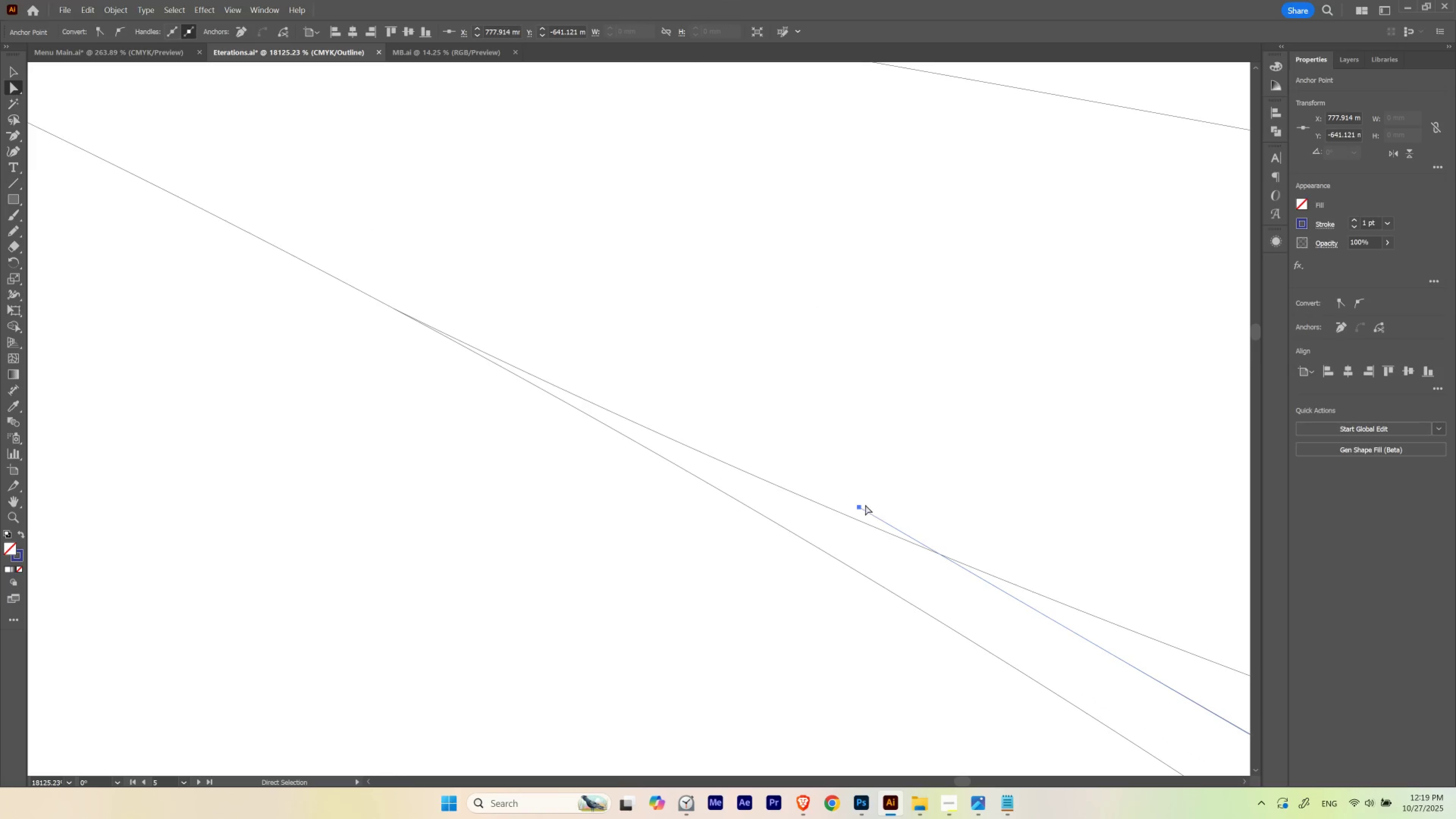 
left_click_drag(start_coordinate=[858, 506], to_coordinate=[445, 335])
 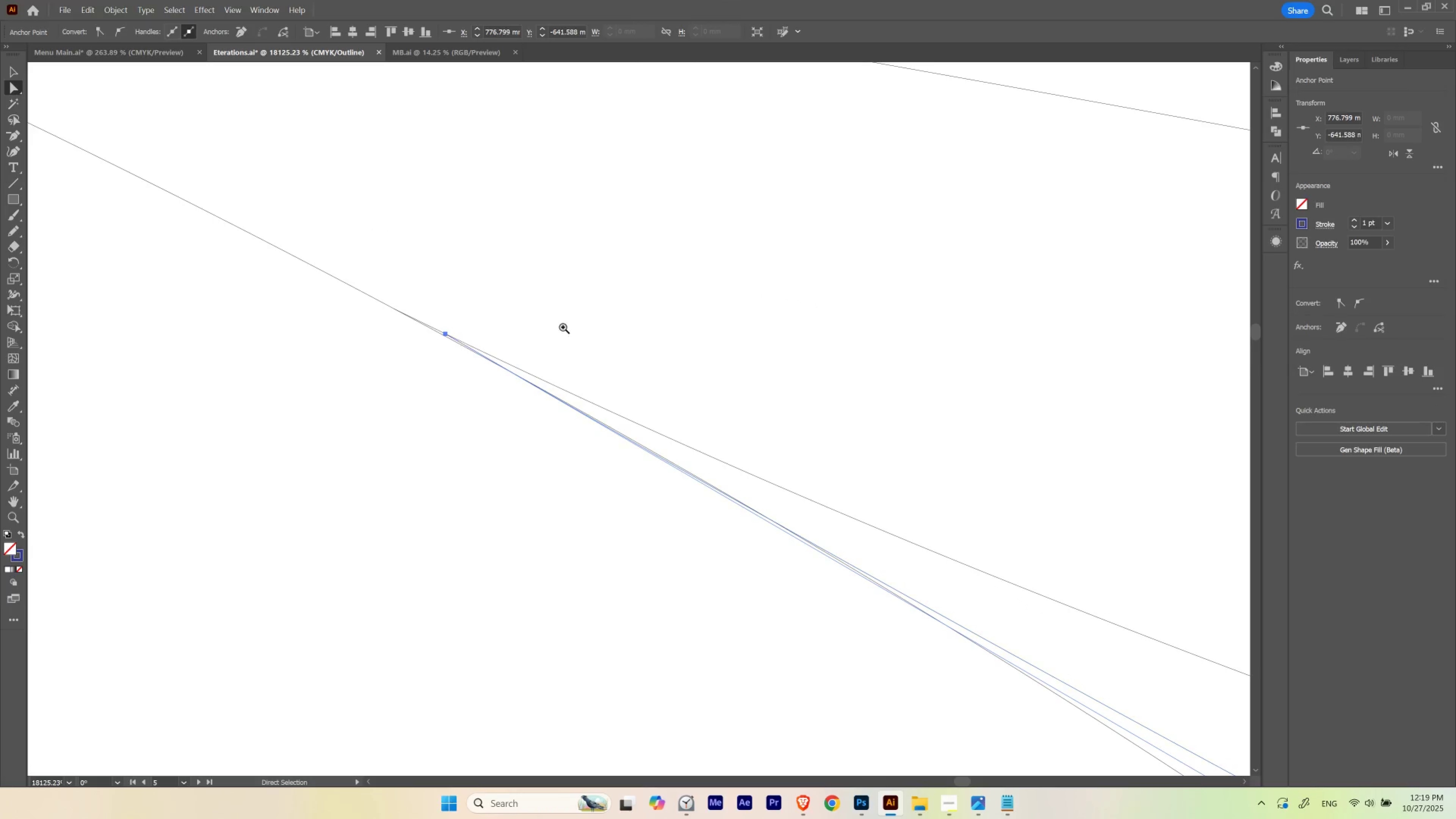 
hold_key(key=ControlLeft, duration=0.33)
 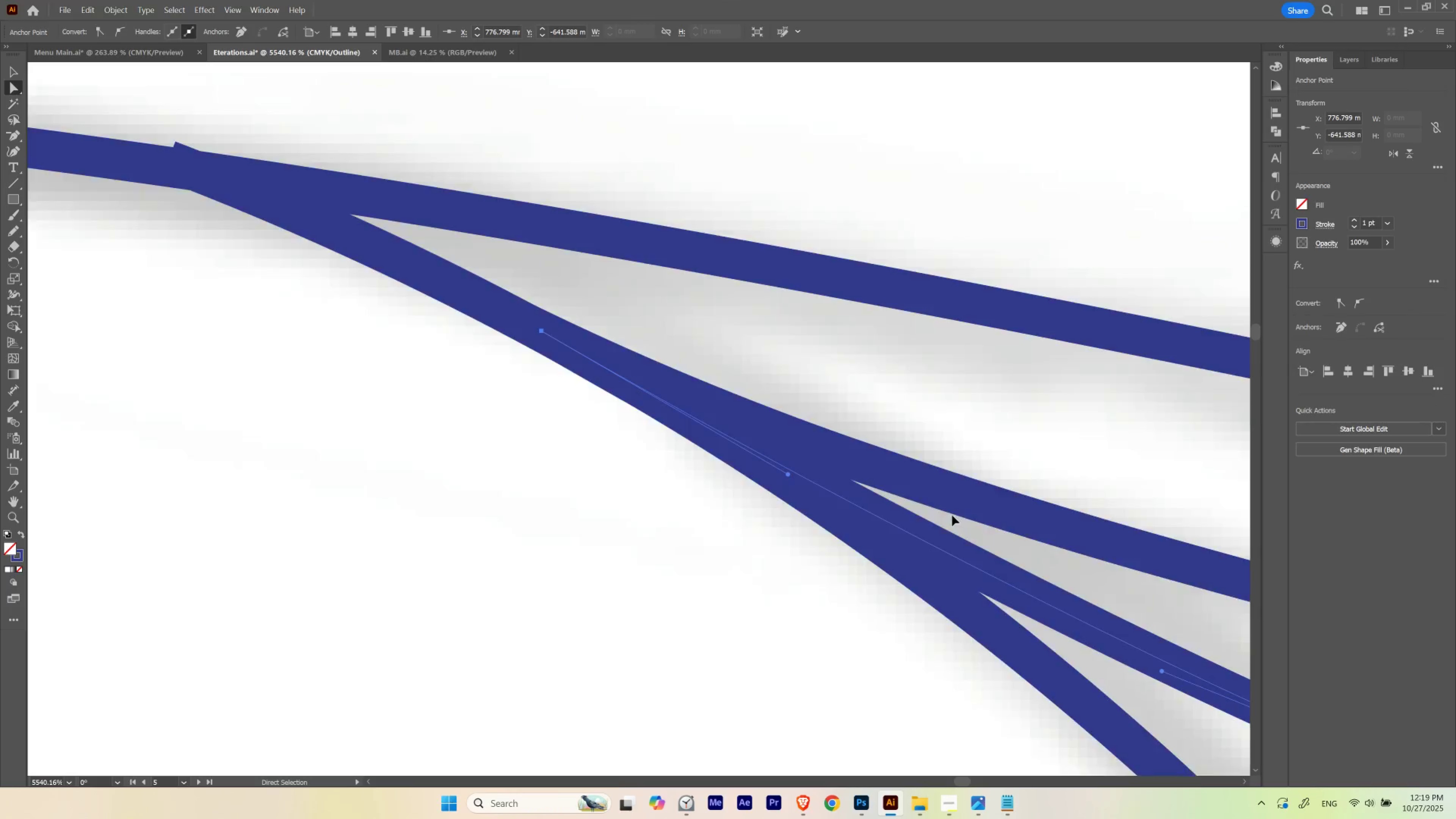 
hold_key(key=Space, duration=0.43)
 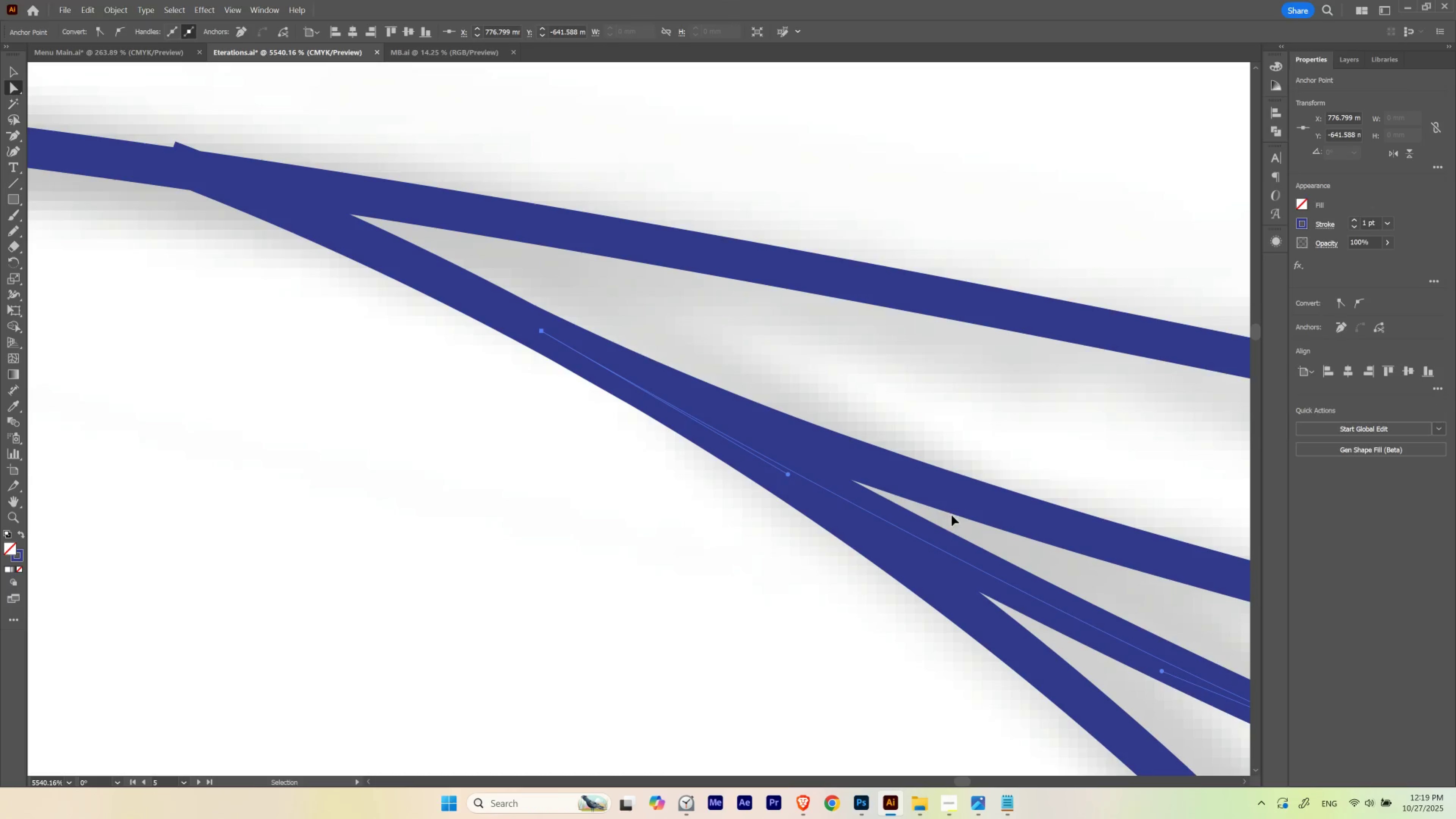 
left_click_drag(start_coordinate=[583, 329], to_coordinate=[454, 349])
 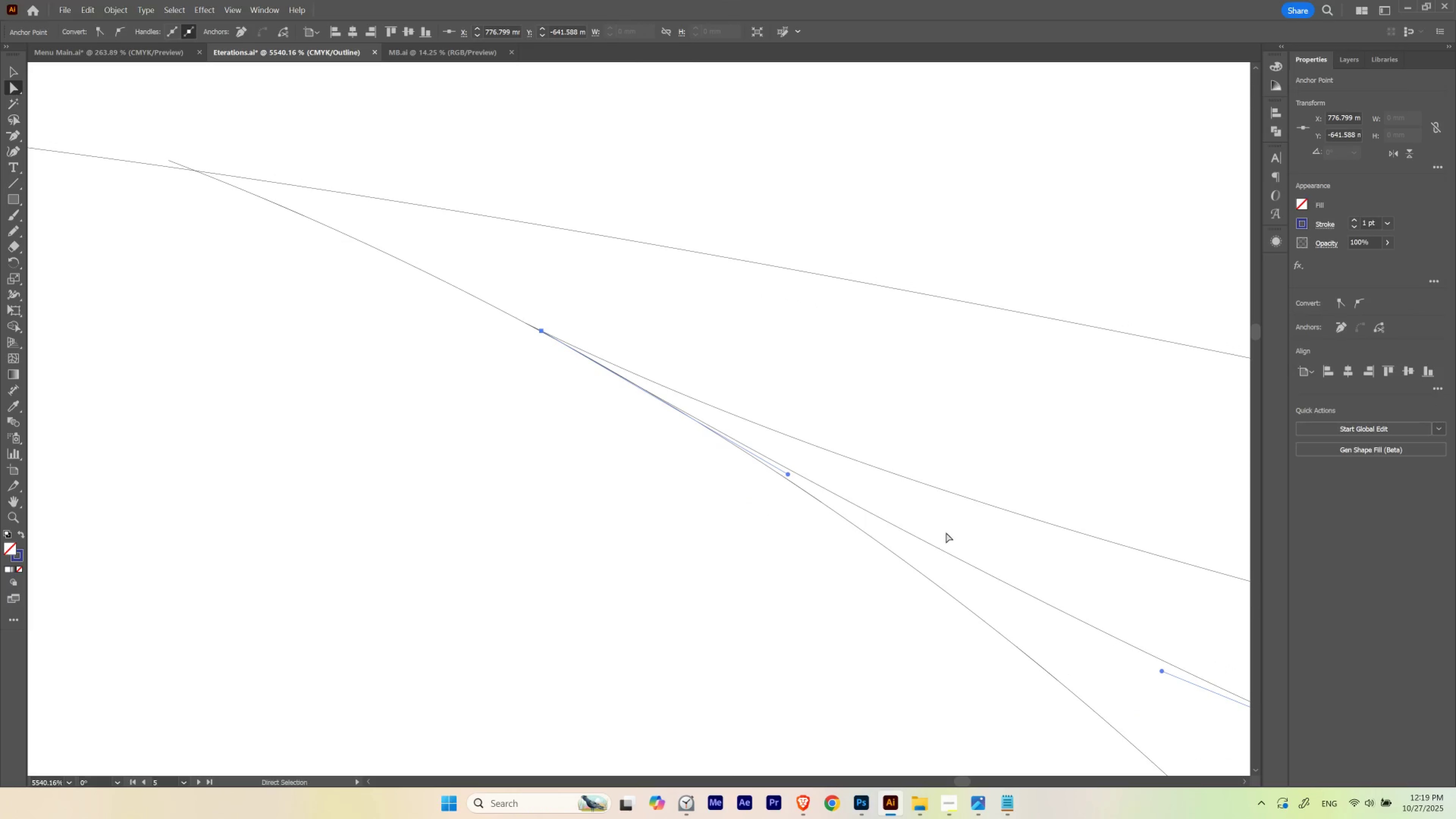 
key(Control+ControlLeft)
 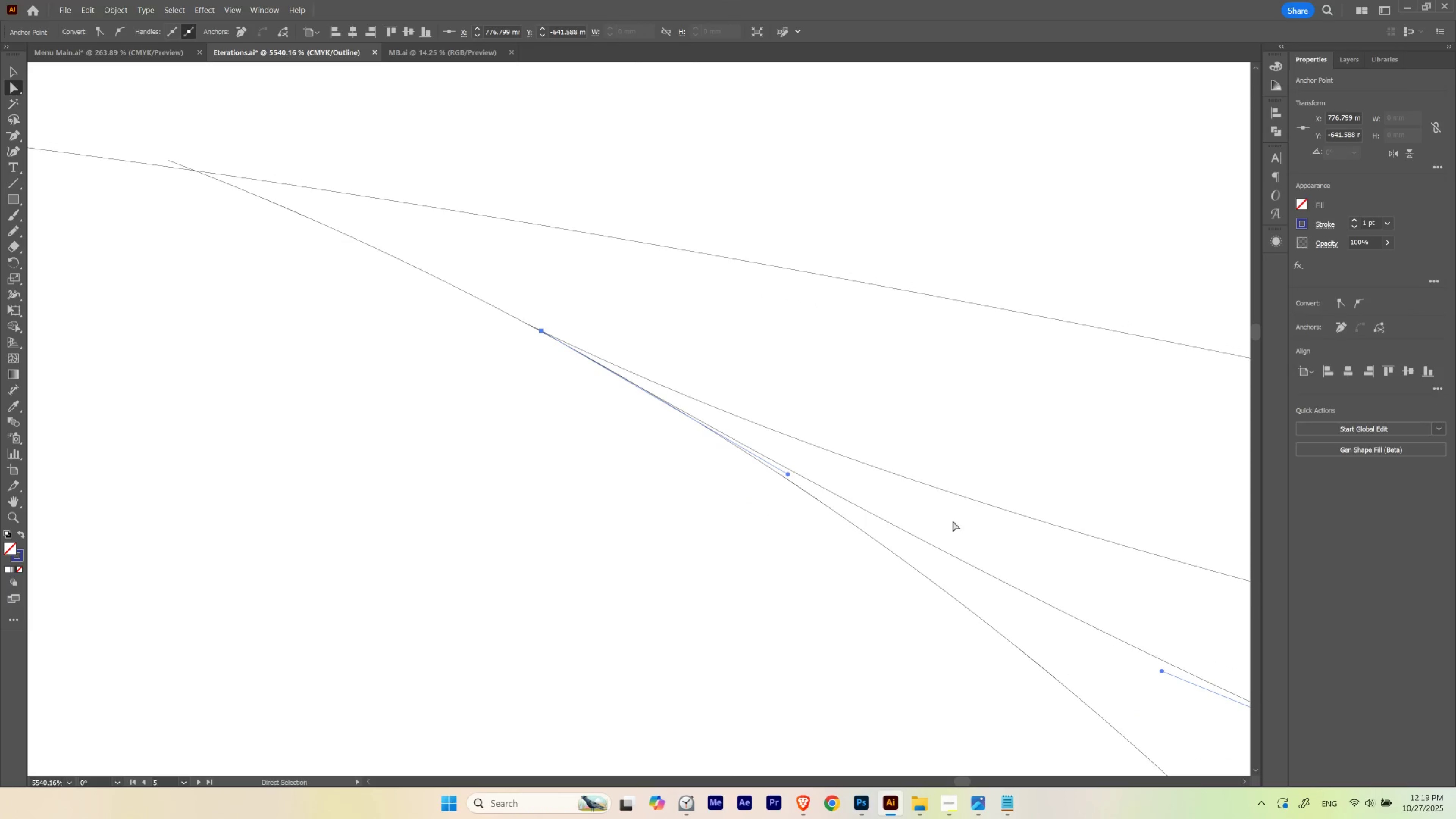 
key(Control+Y)
 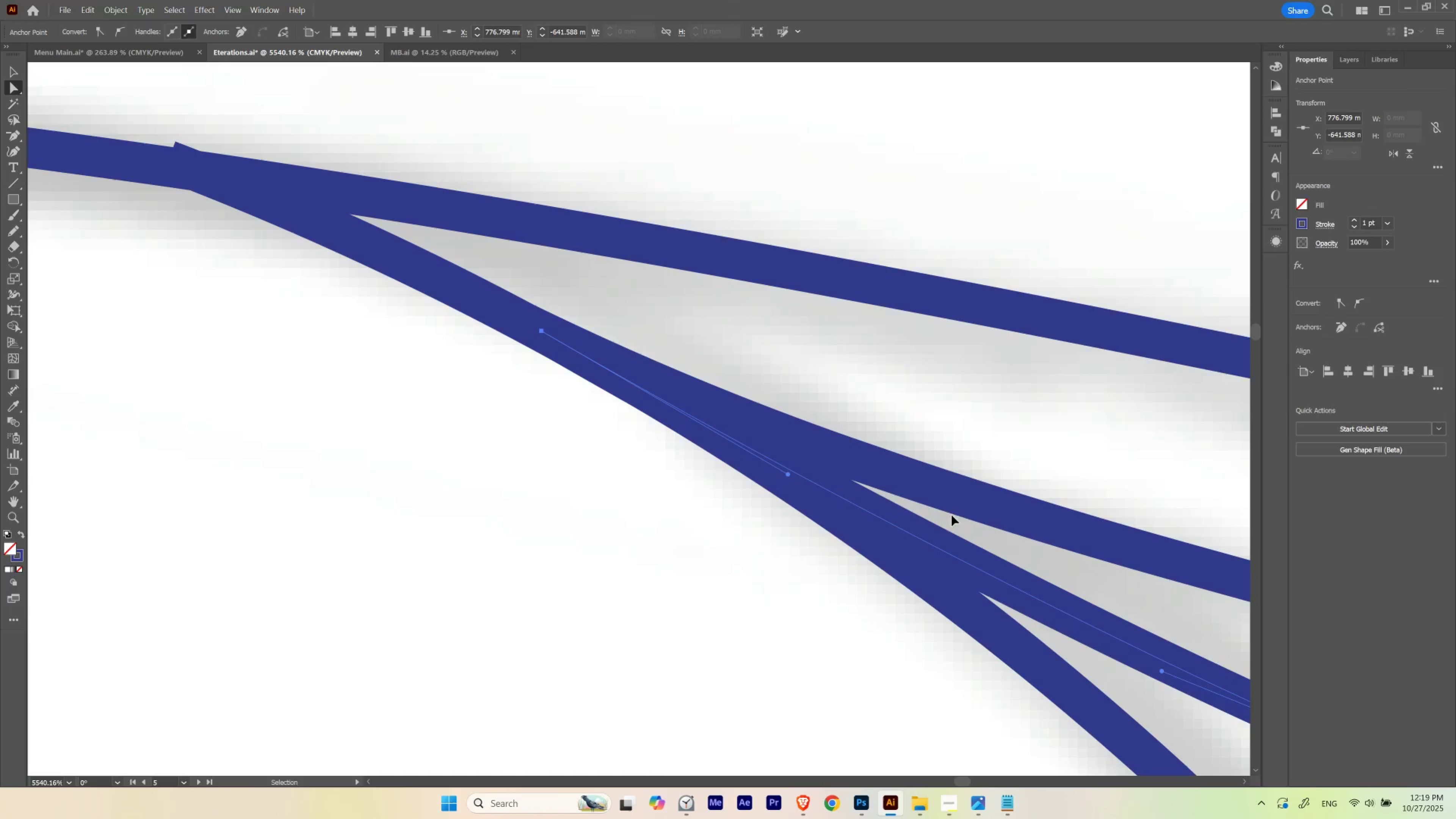 
hold_key(key=Space, duration=0.87)
 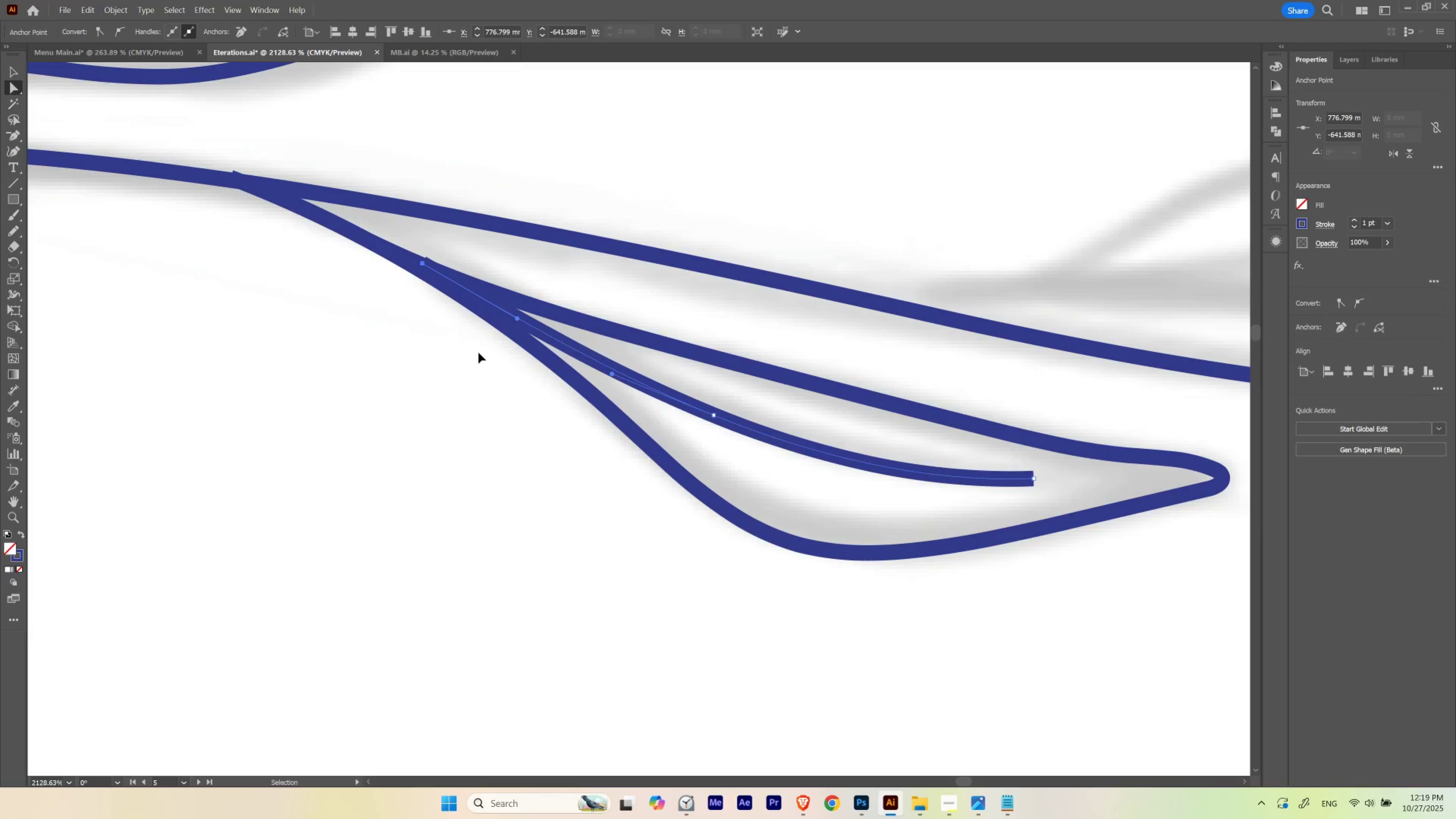 
left_click_drag(start_coordinate=[951, 513], to_coordinate=[436, 295])
 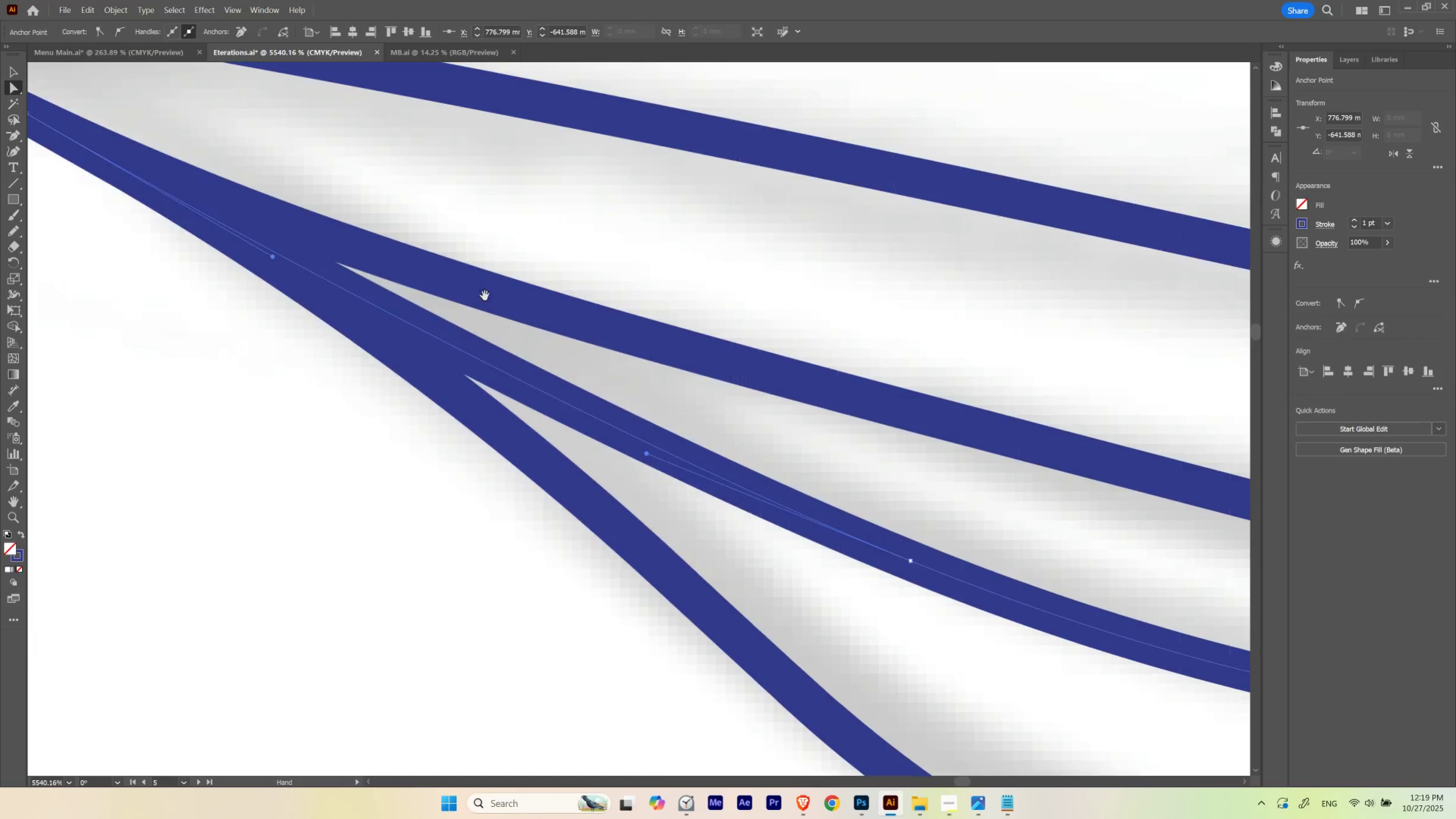 
left_click_drag(start_coordinate=[591, 324], to_coordinate=[486, 343])
 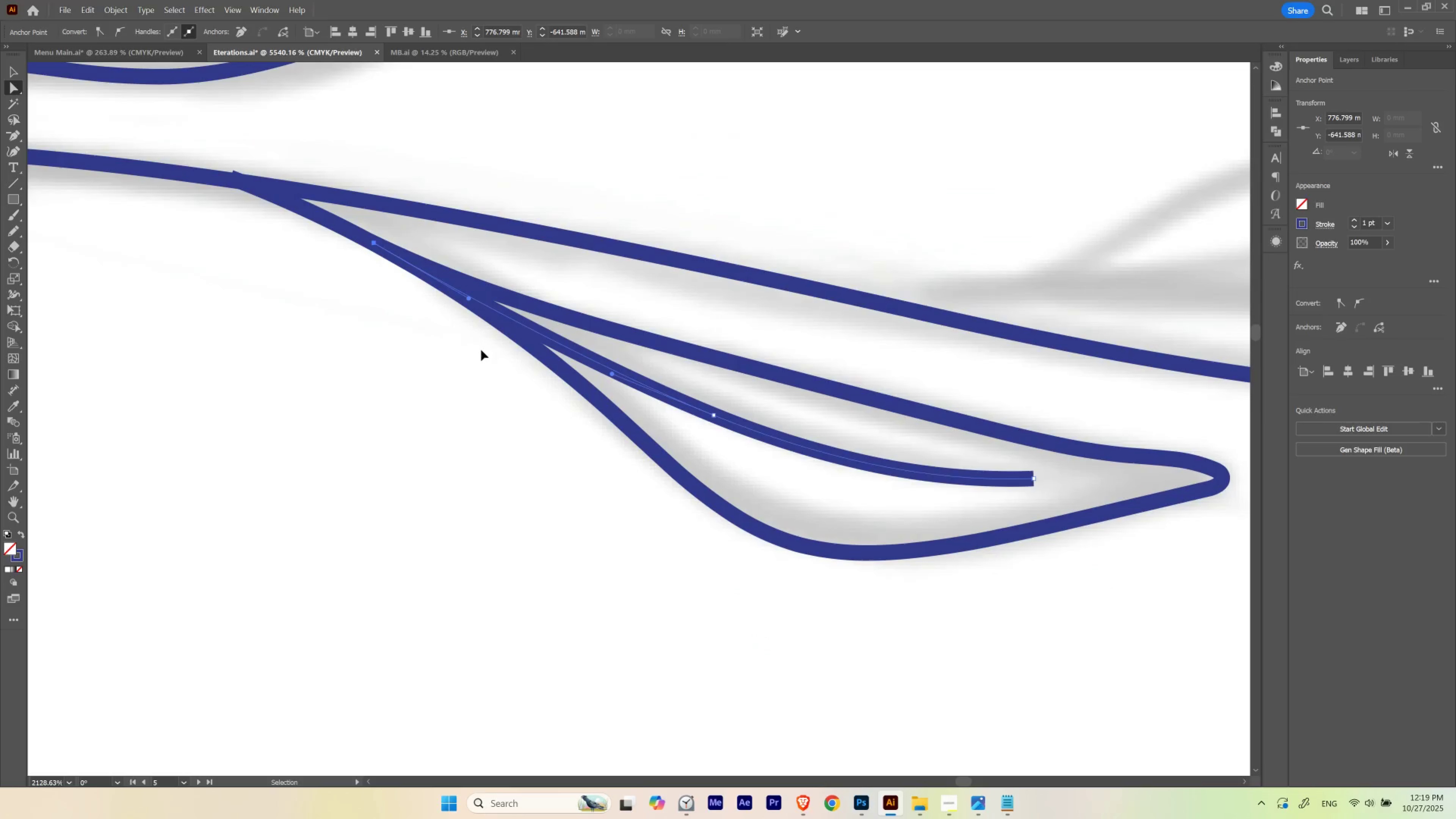 
key(Control+Z)
 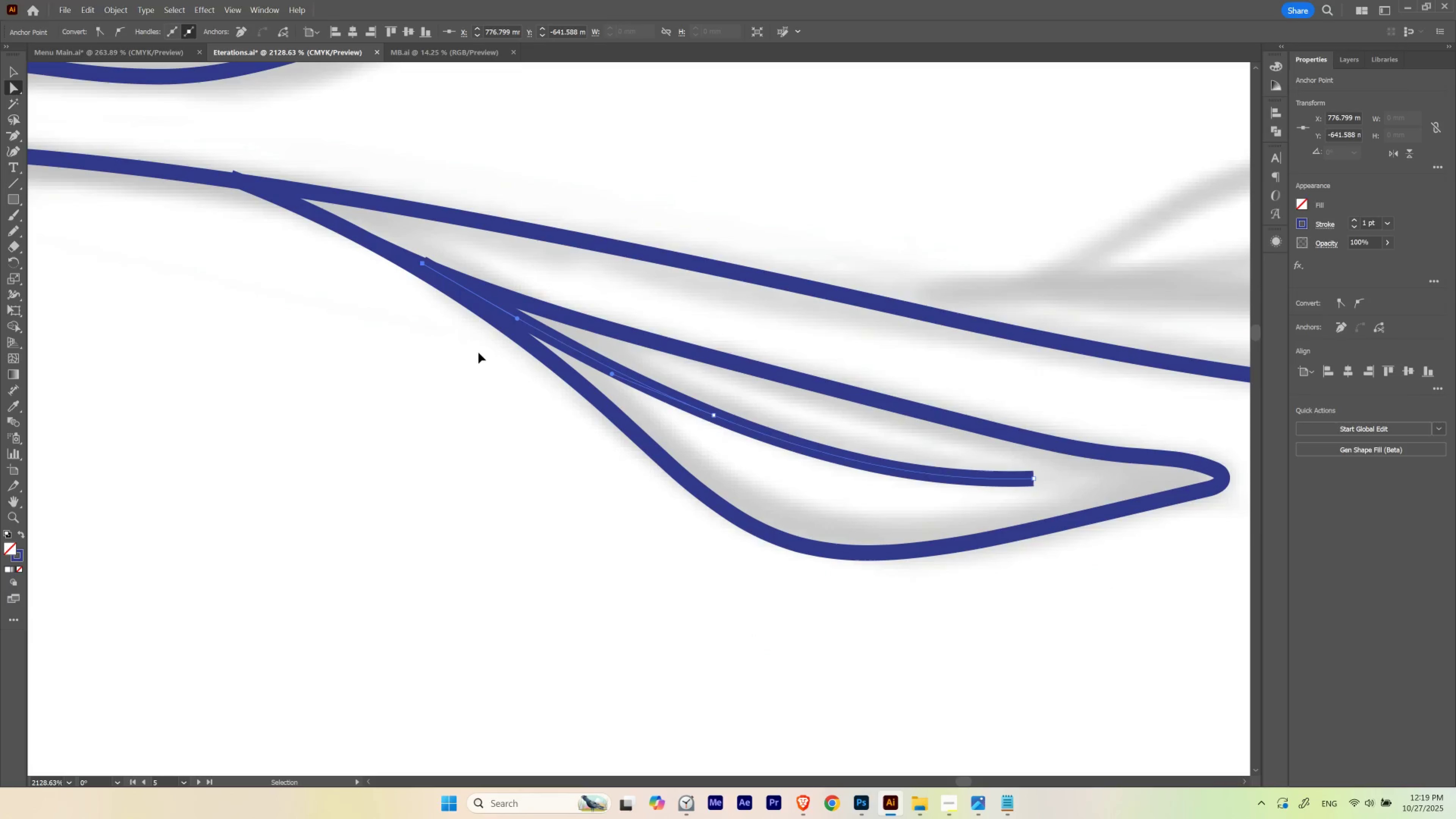 
key(Control+Shift+Z)
 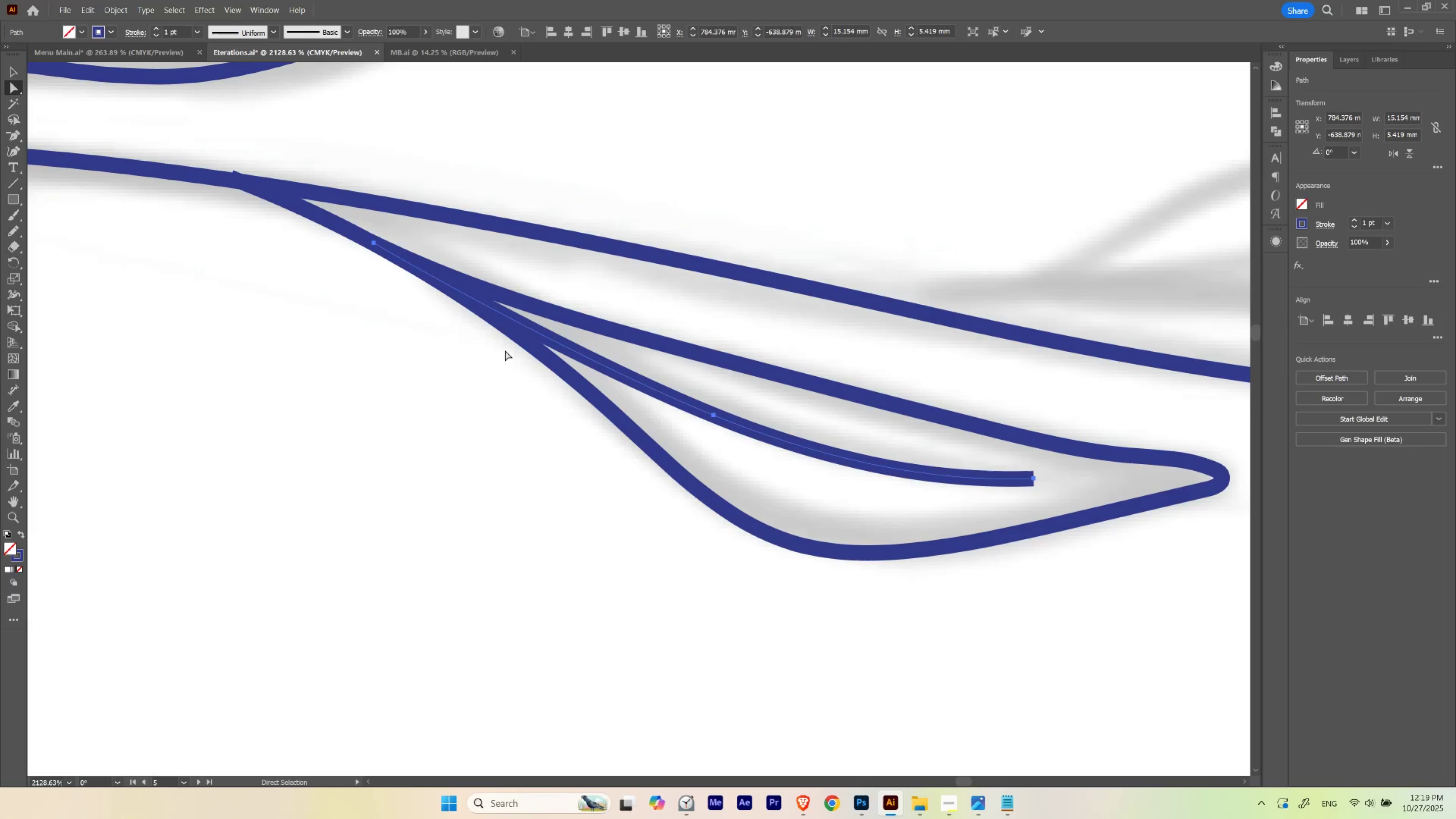 
hold_key(key=Space, duration=0.5)
 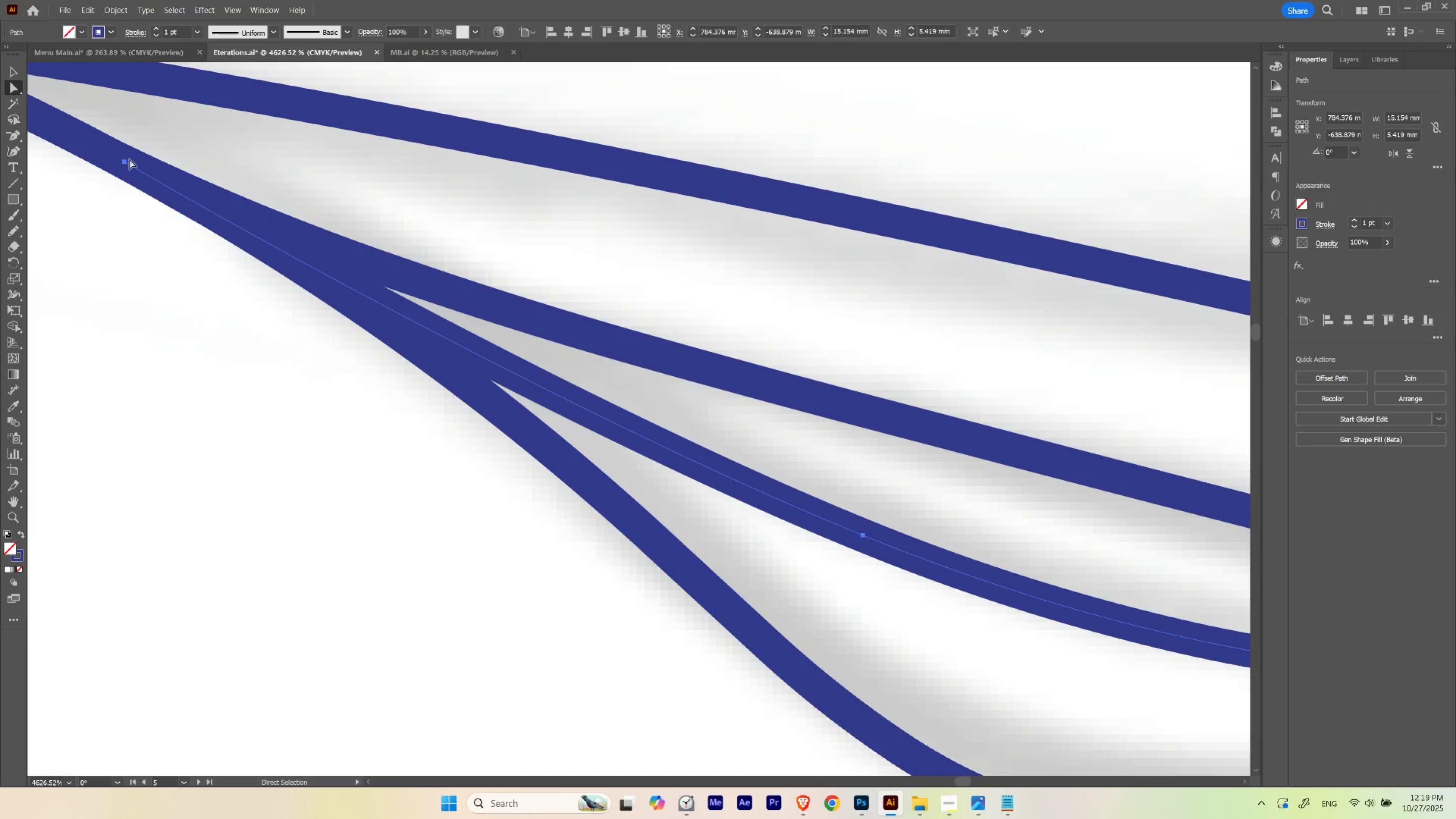 
hold_key(key=ControlLeft, duration=0.44)
left_click_drag(start_coordinate=[586, 312], to_coordinate=[671, 335])
 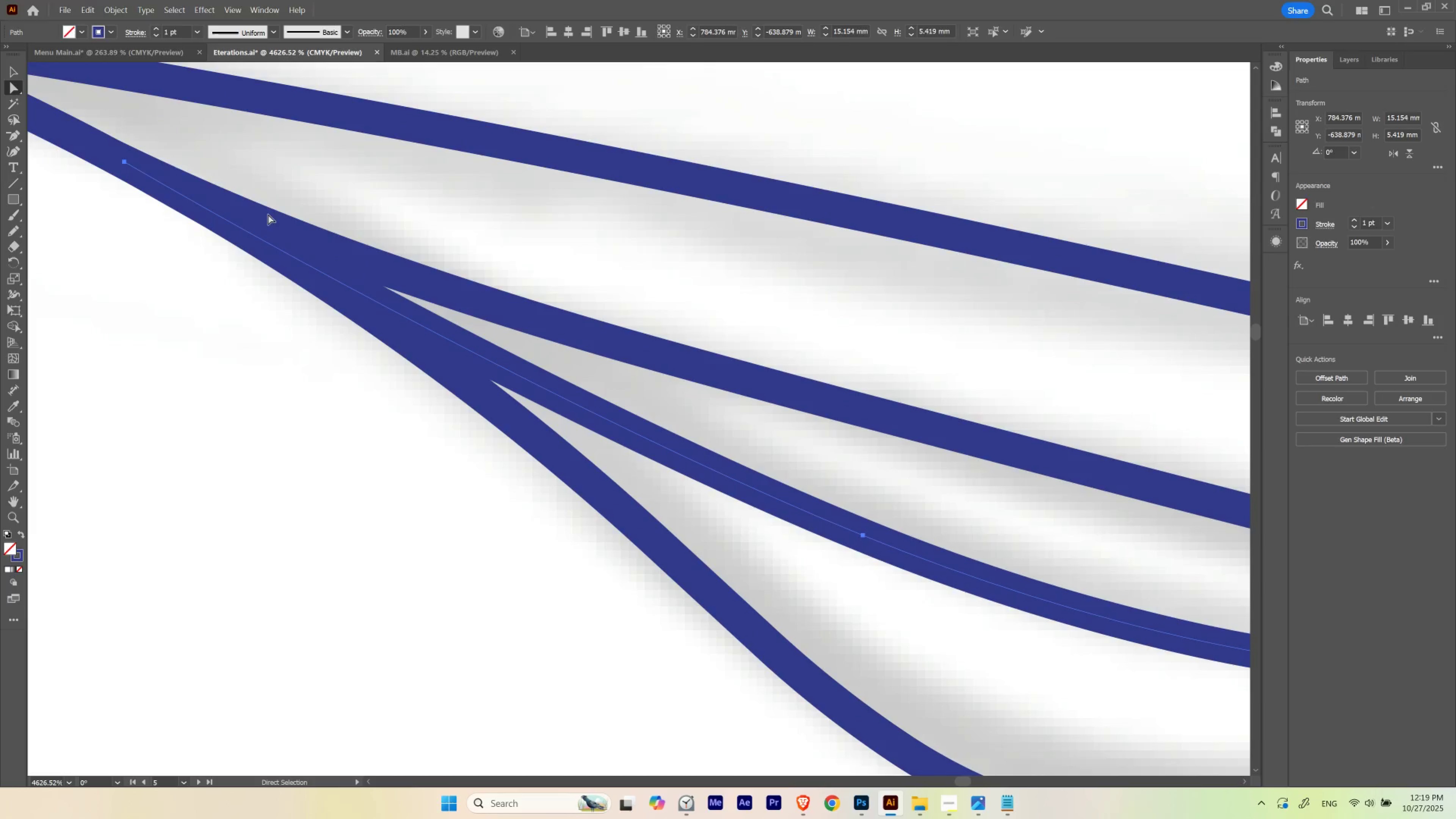 
key(A)
 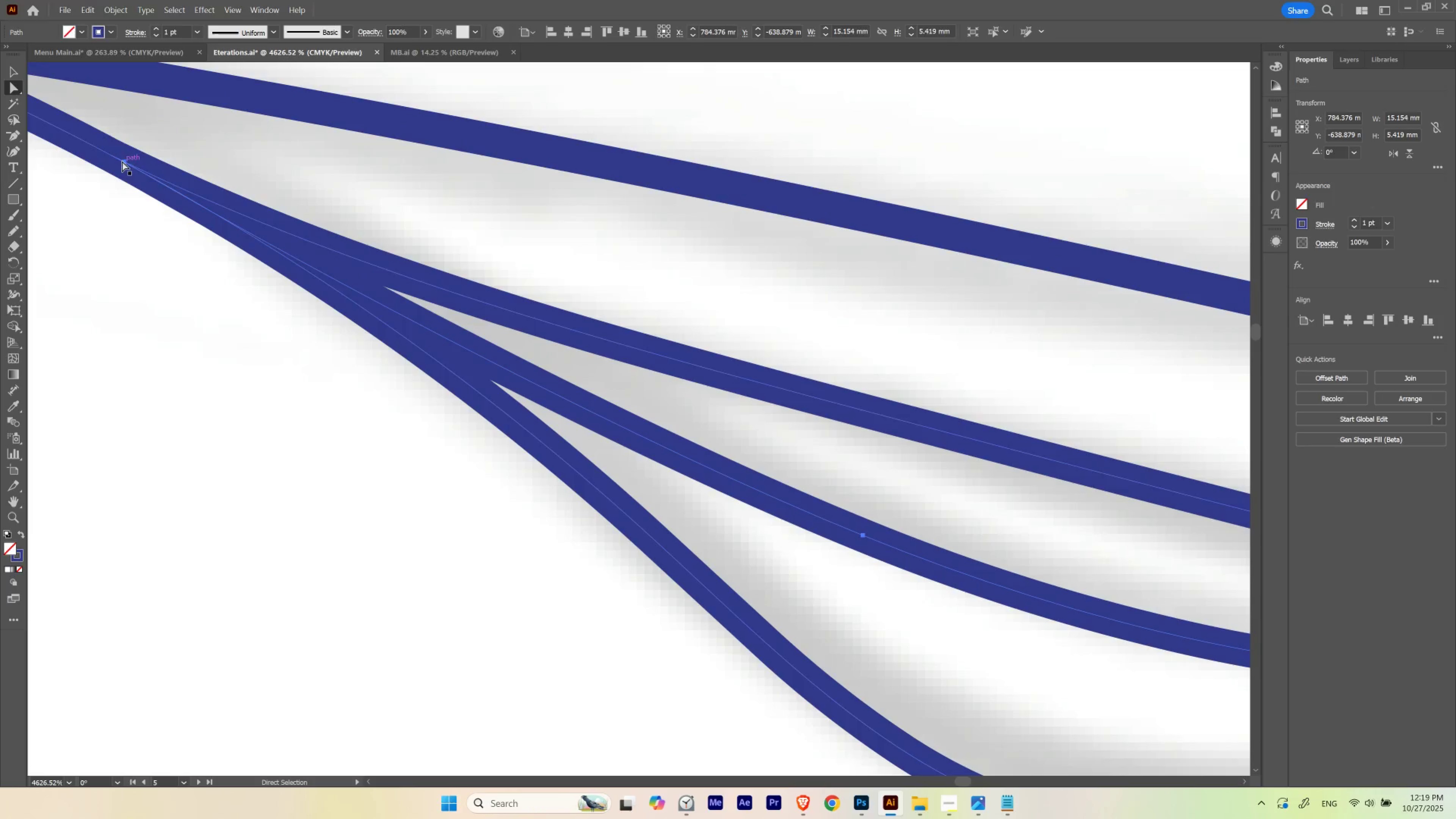 
left_click([122, 161])
 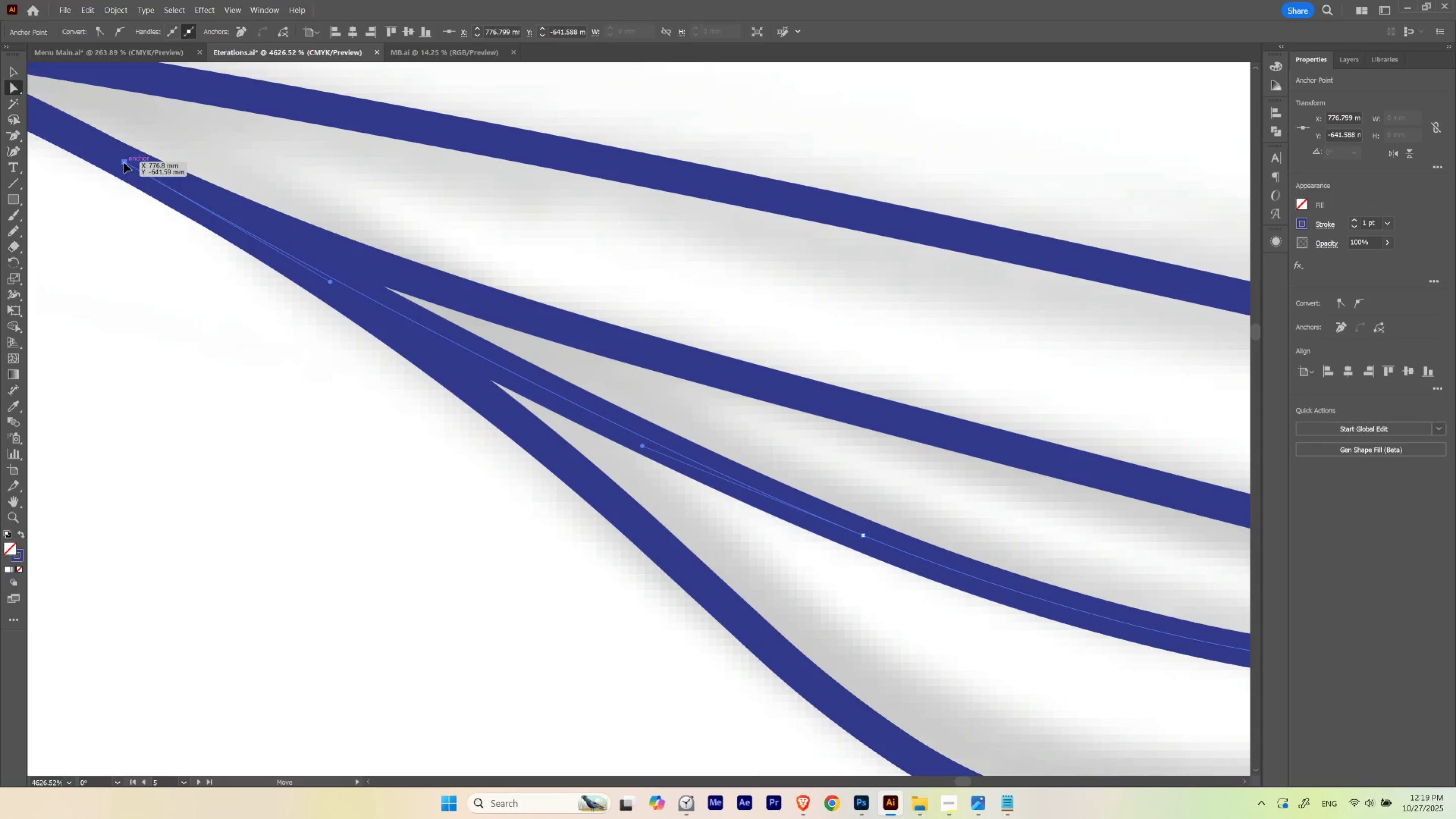 
left_click([124, 163])
 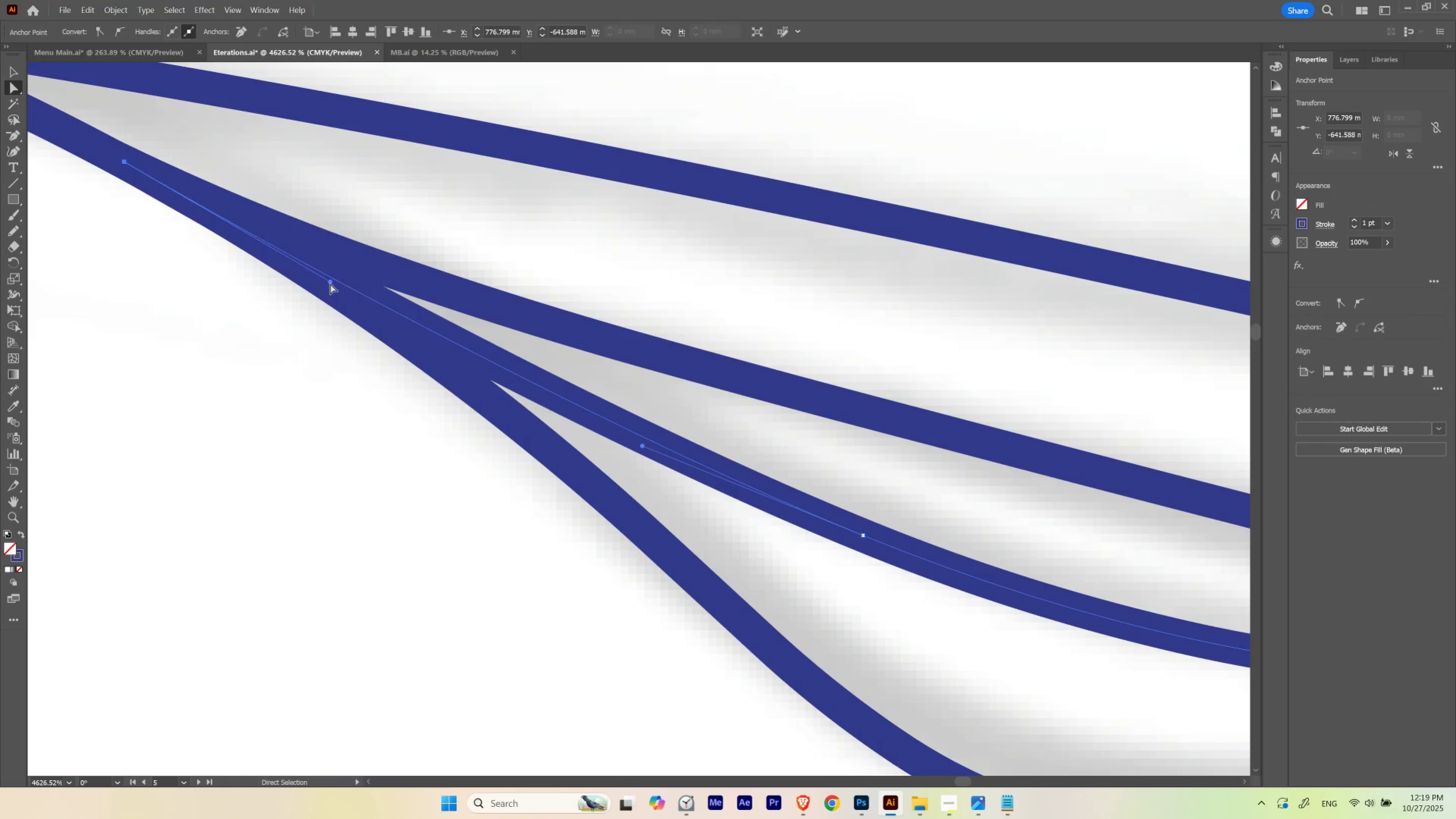 
left_click_drag(start_coordinate=[330, 283], to_coordinate=[356, 271])
 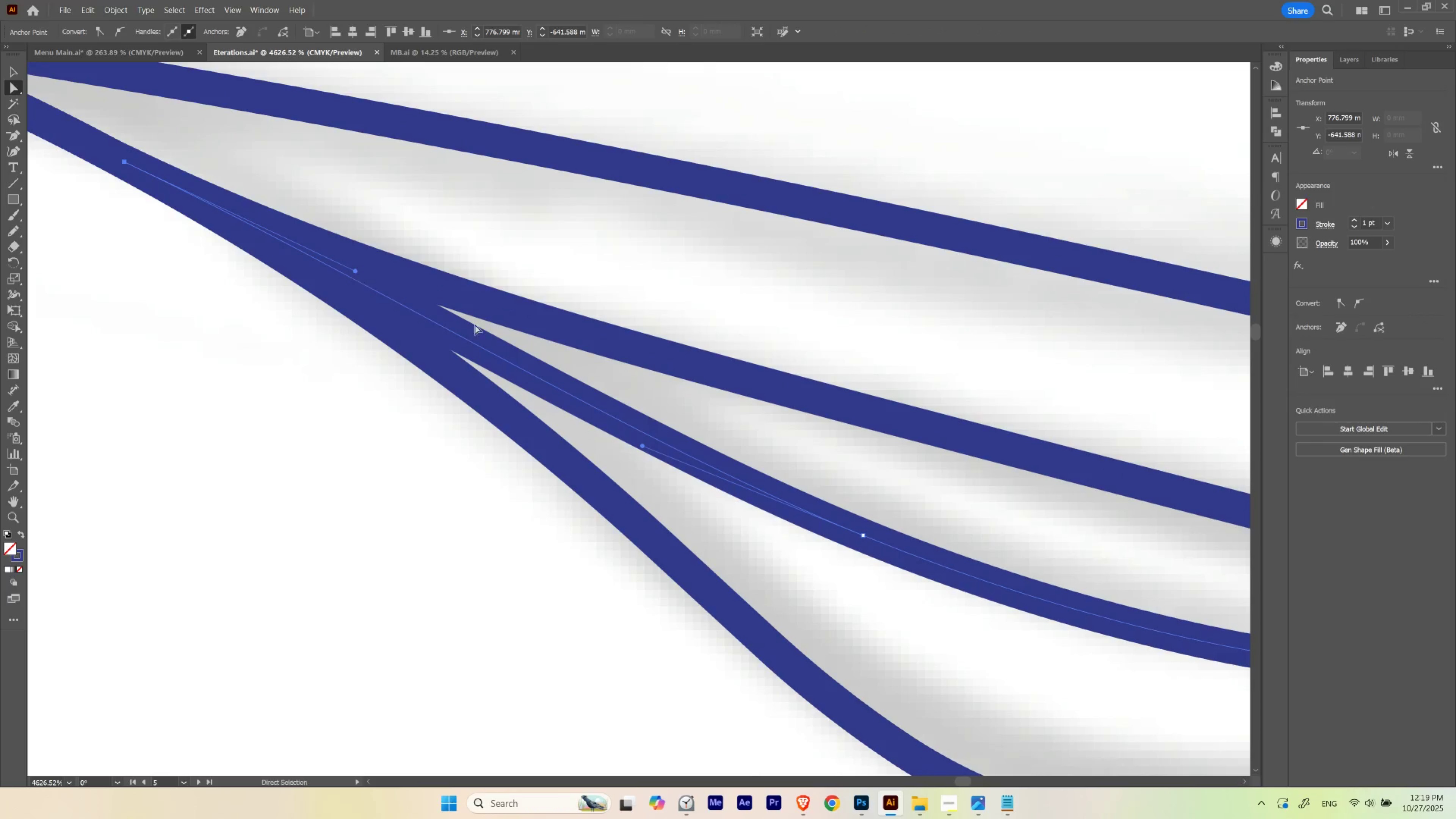 
hold_key(key=Space, duration=1.07)
 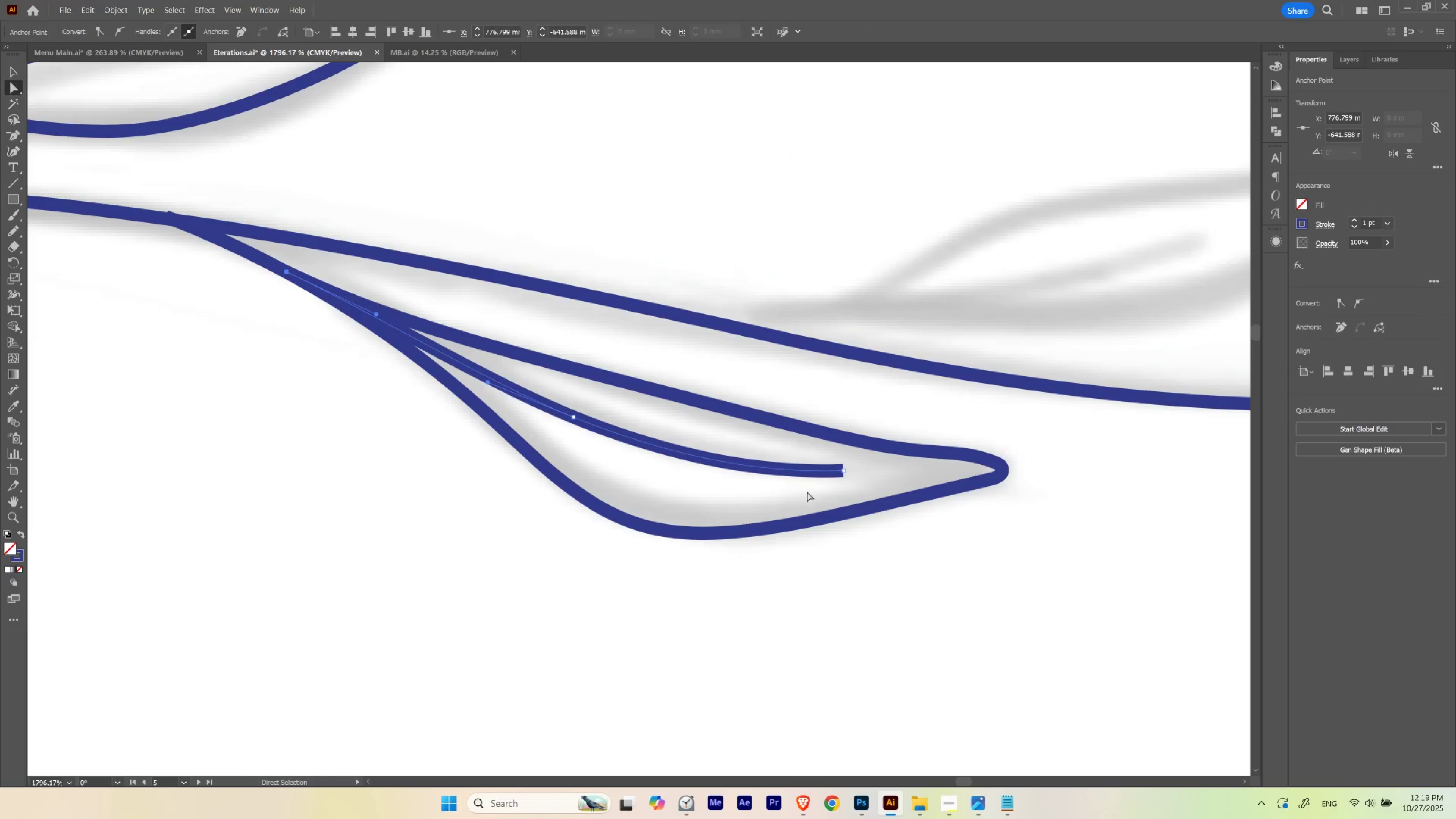 
hold_key(key=ControlLeft, duration=0.37)
left_click_drag(start_coordinate=[835, 496], to_coordinate=[731, 479])
 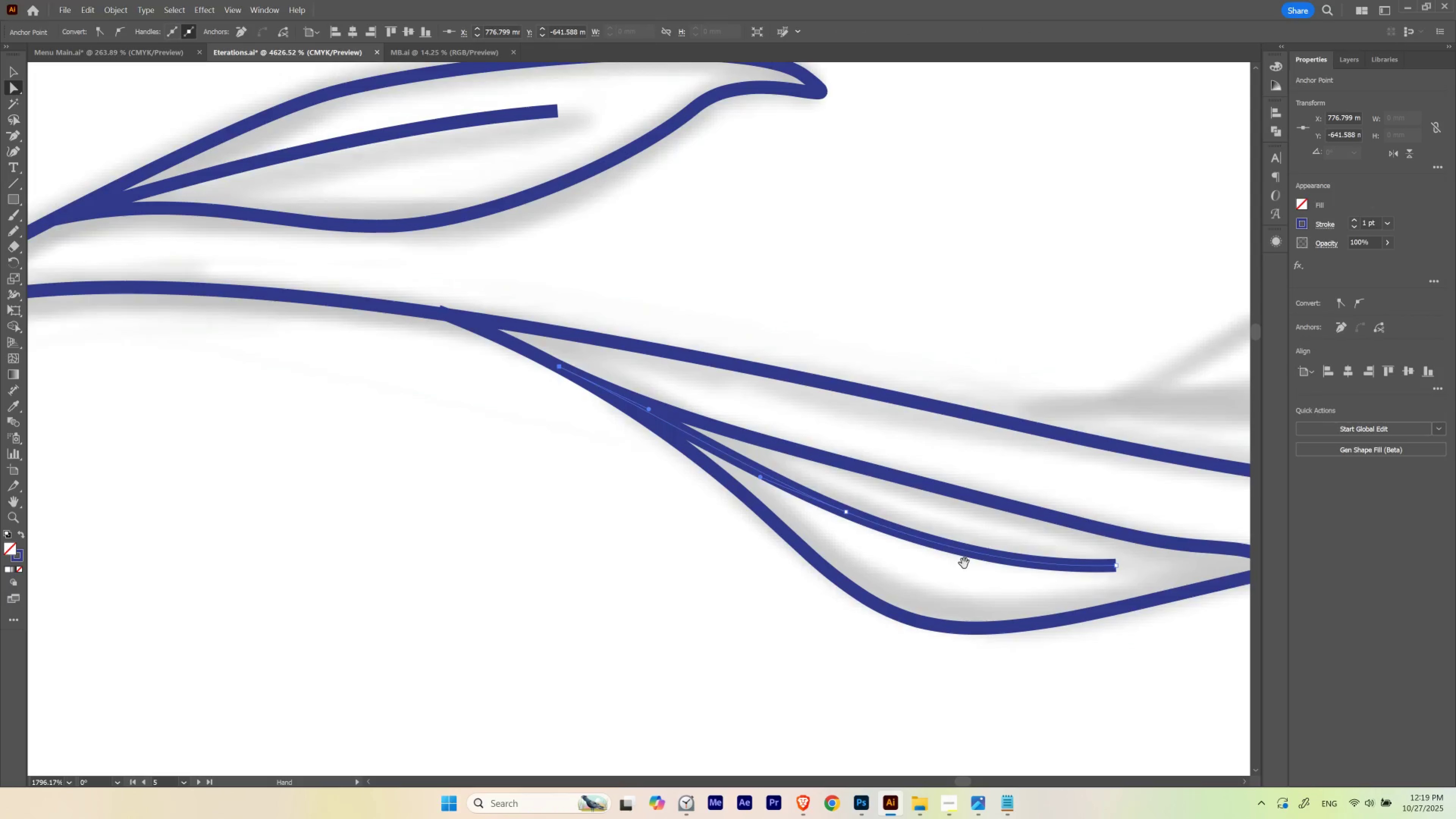 
left_click_drag(start_coordinate=[934, 552], to_coordinate=[661, 457])
 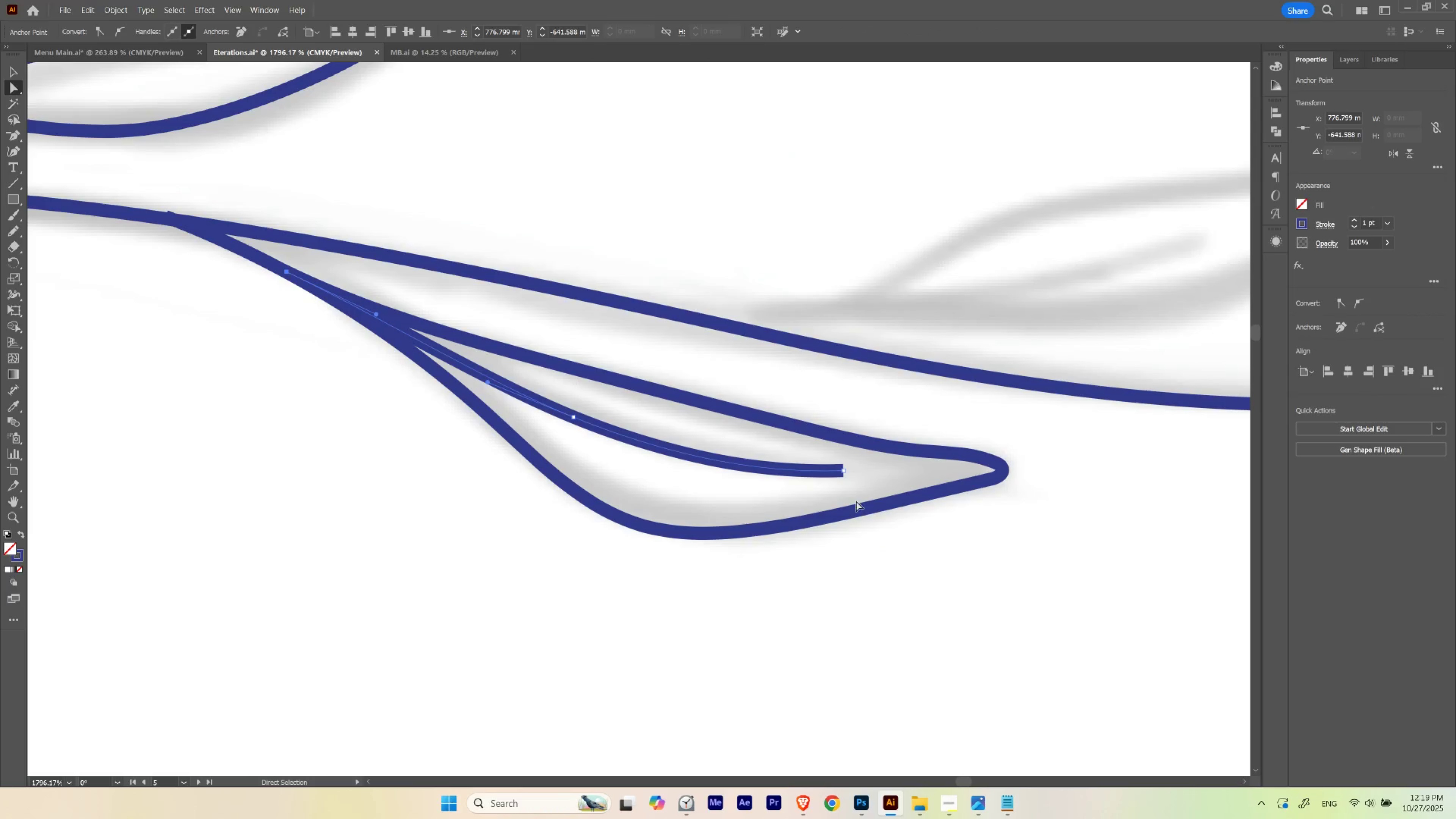 
hold_key(key=ControlLeft, duration=0.44)
 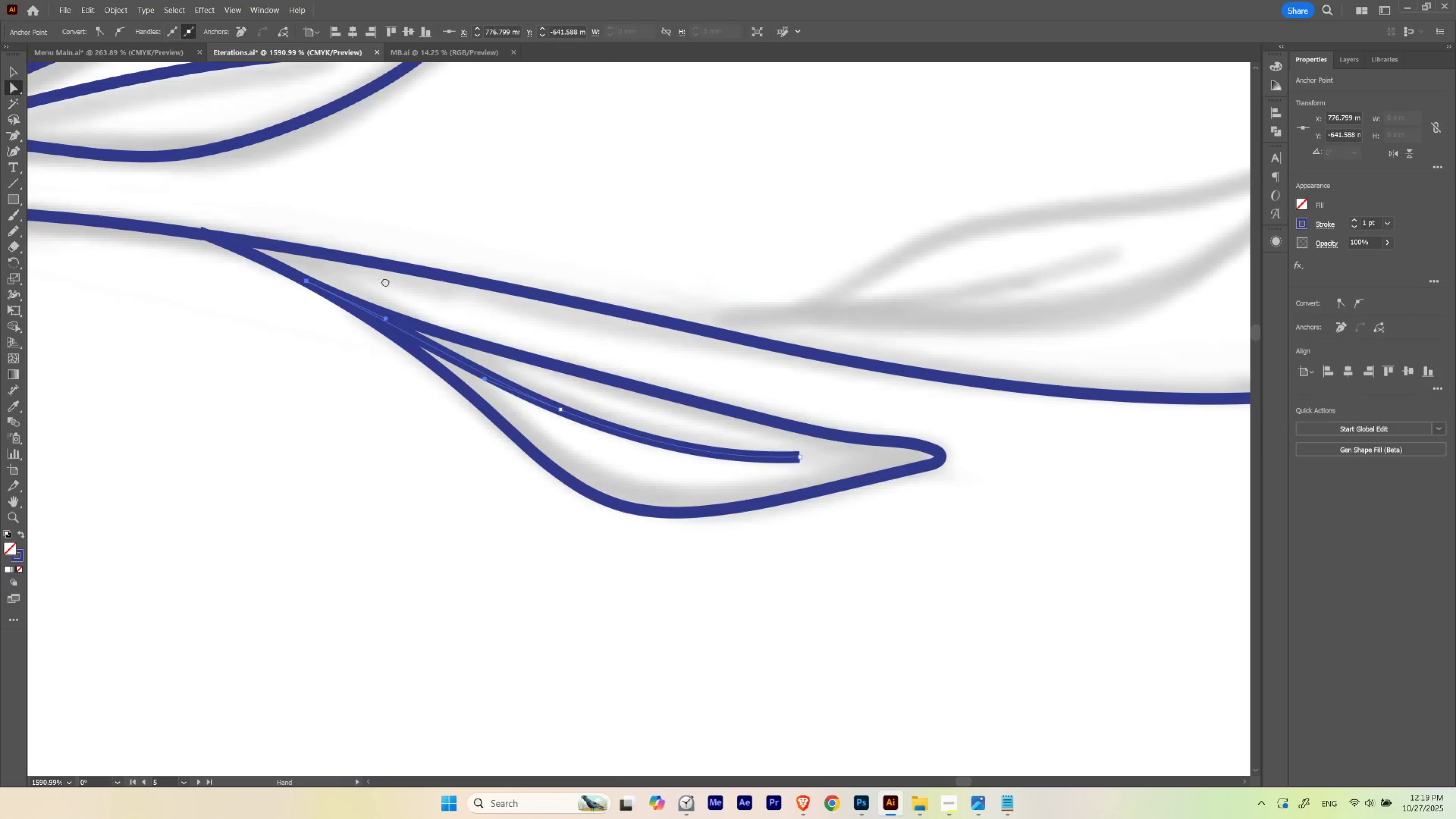 
hold_key(key=Space, duration=1.82)
 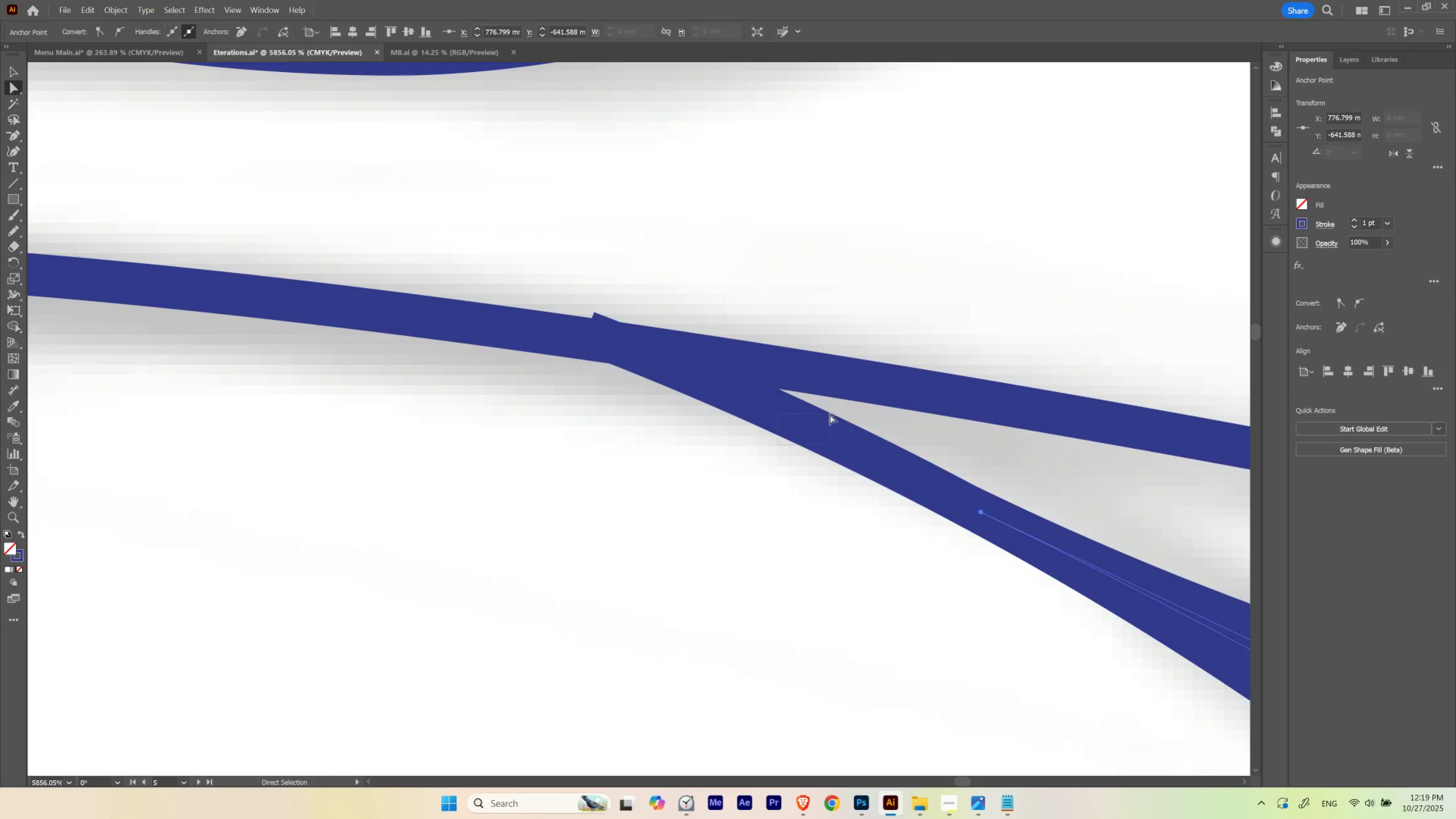 
left_click_drag(start_coordinate=[461, 352], to_coordinate=[447, 352])
 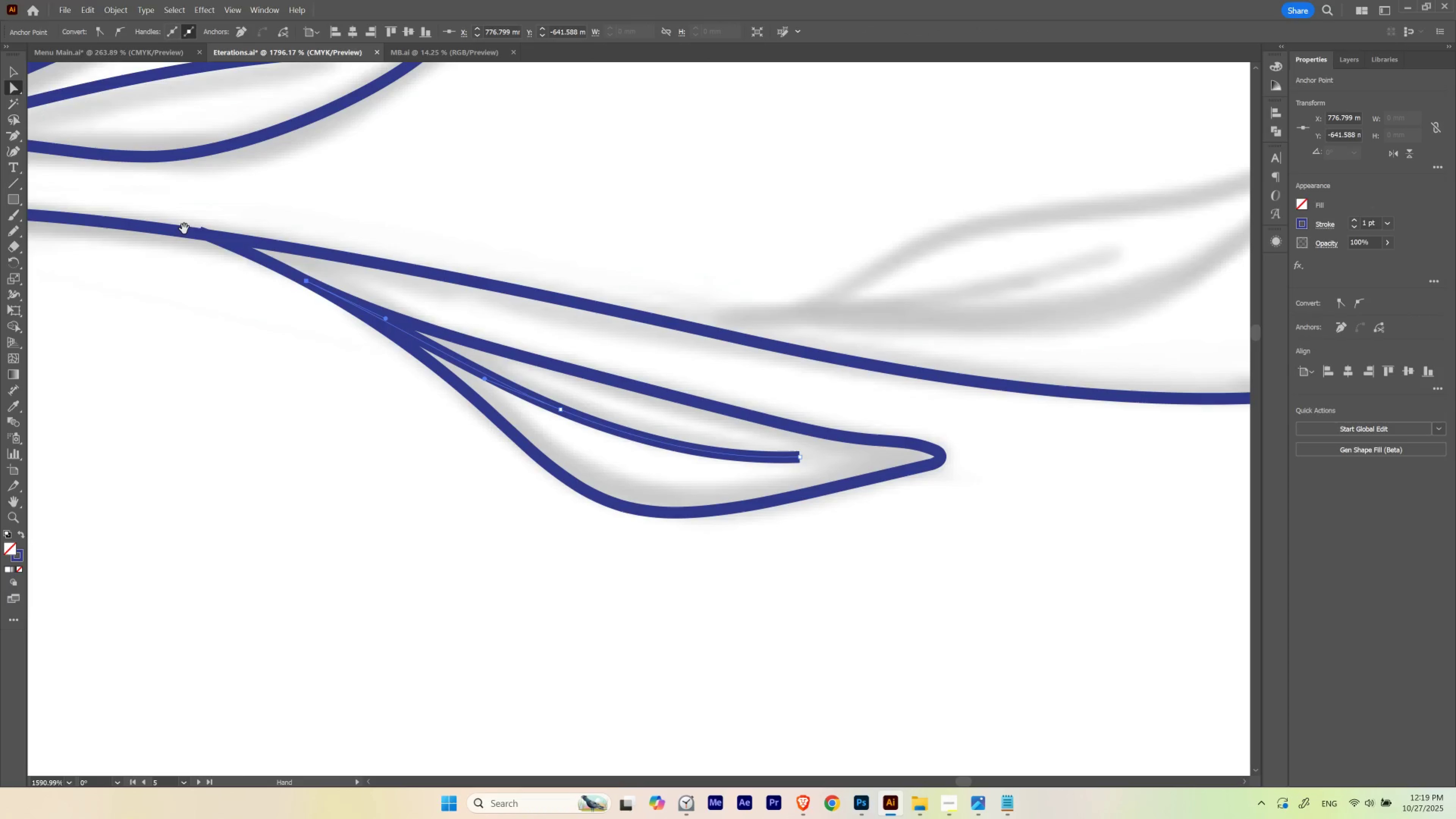 
left_click_drag(start_coordinate=[183, 229], to_coordinate=[638, 373])
 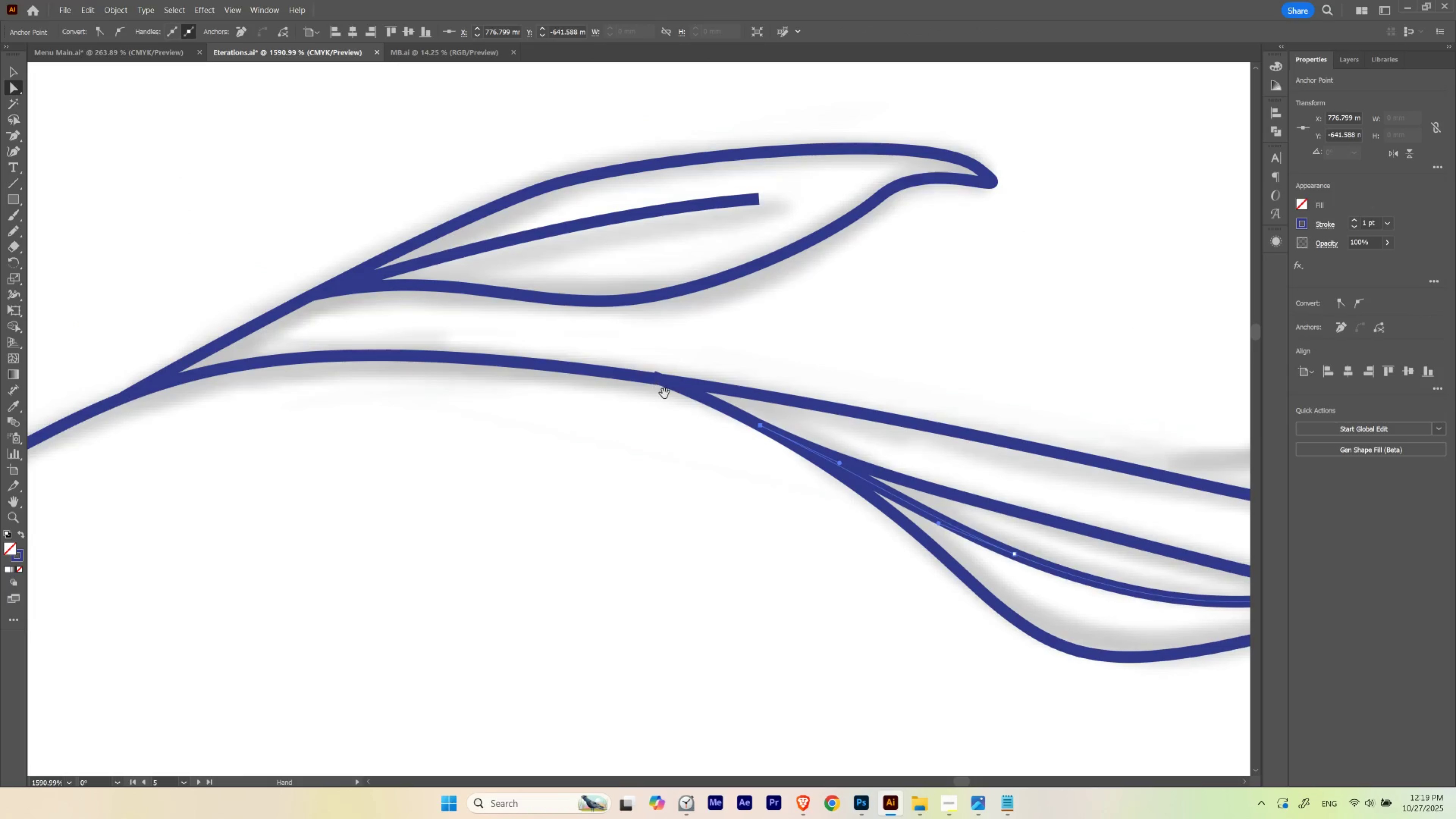 
hold_key(key=ControlLeft, duration=0.44)
left_click_drag(start_coordinate=[678, 393], to_coordinate=[821, 419])
 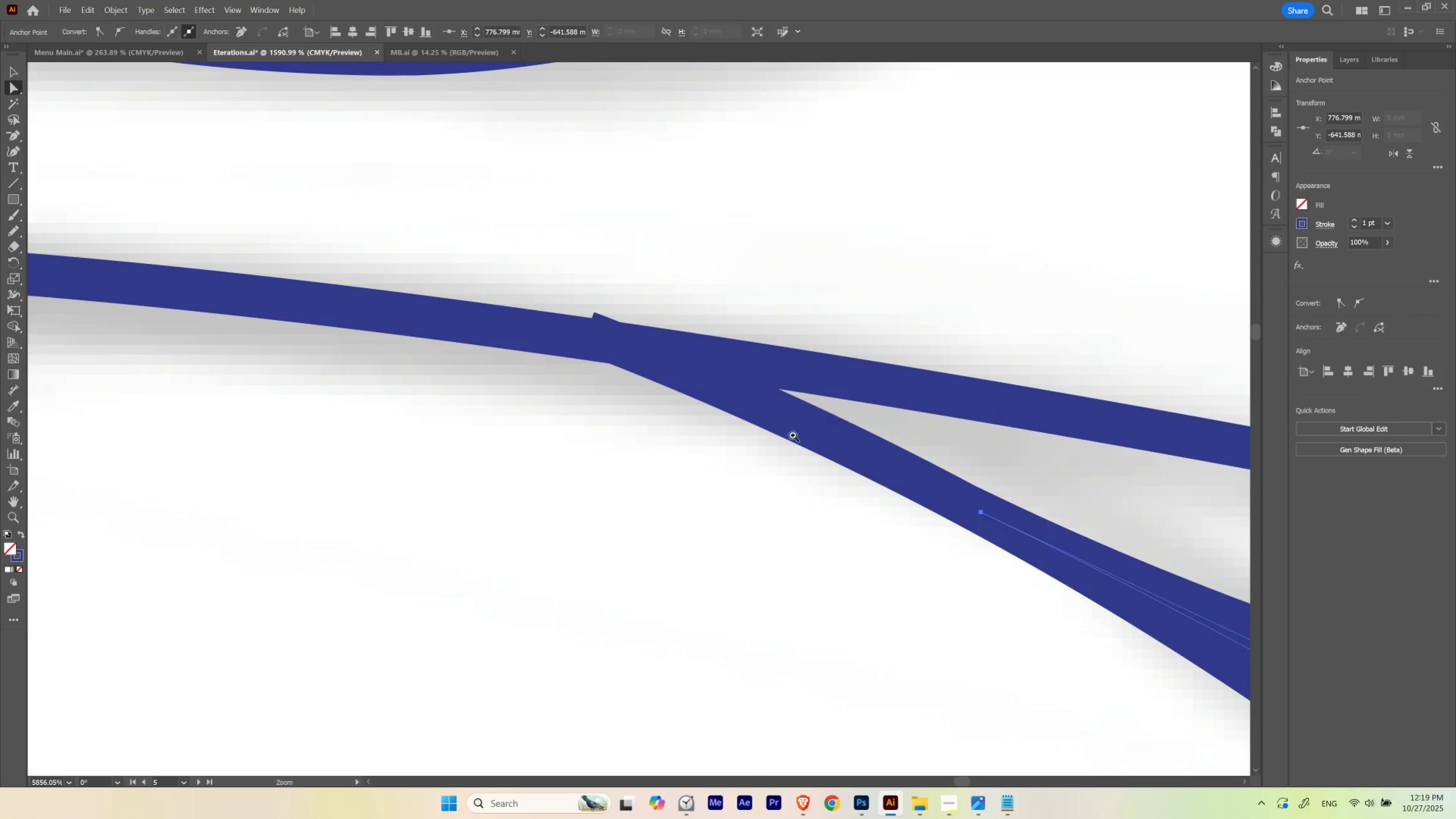 
key(A)
 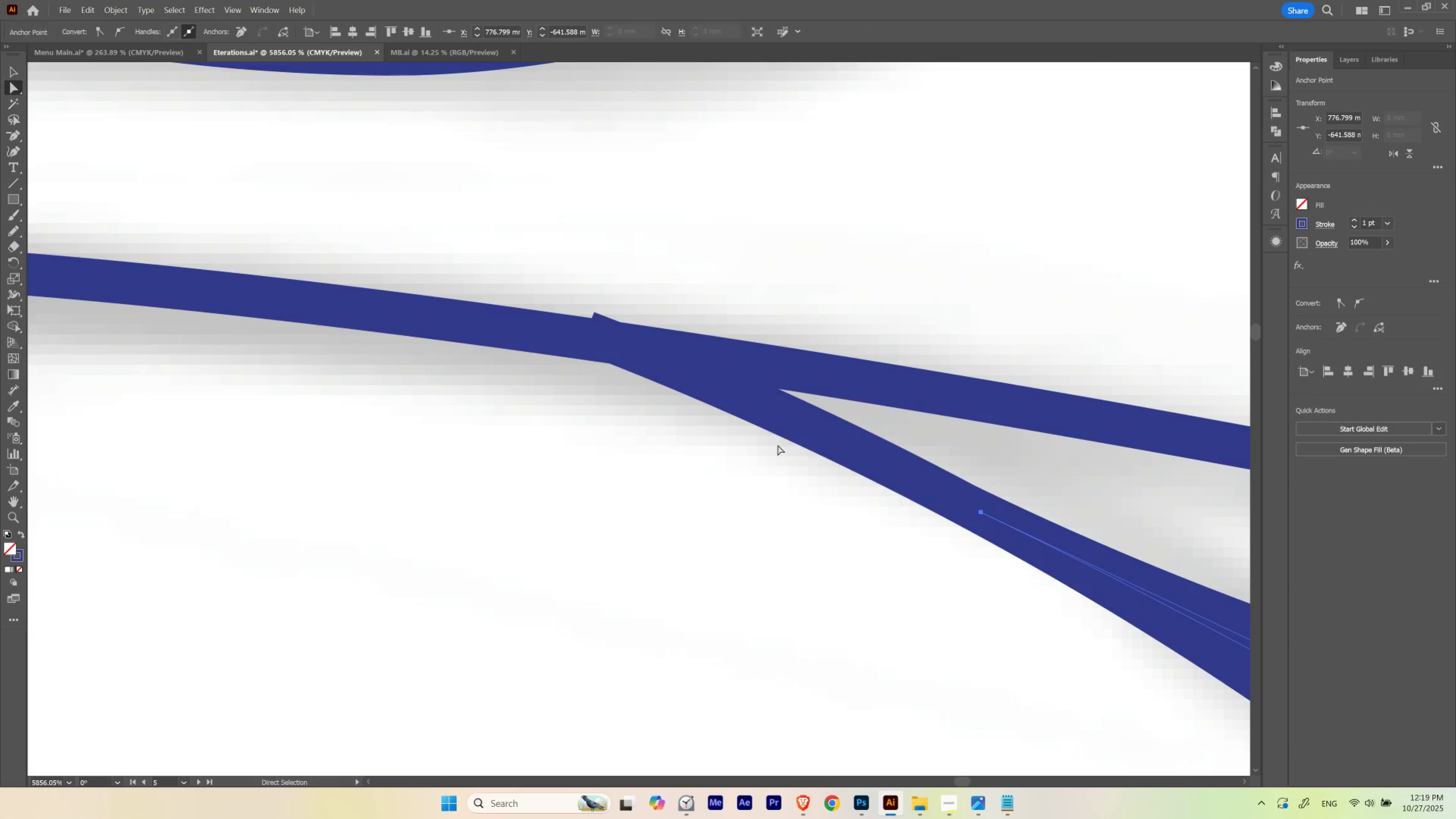 
left_click_drag(start_coordinate=[777, 445], to_coordinate=[830, 413])
 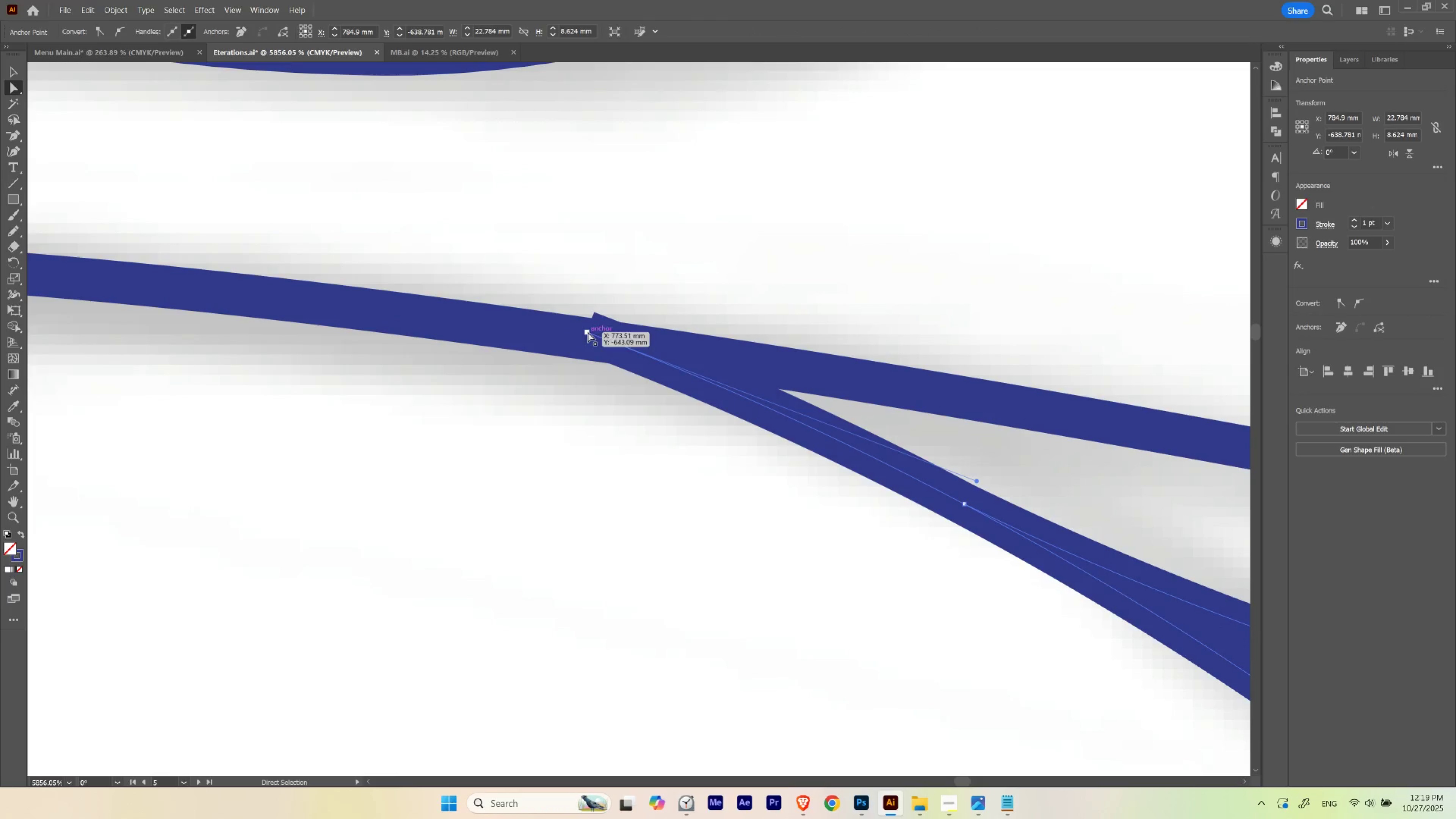 
left_click([588, 332])
 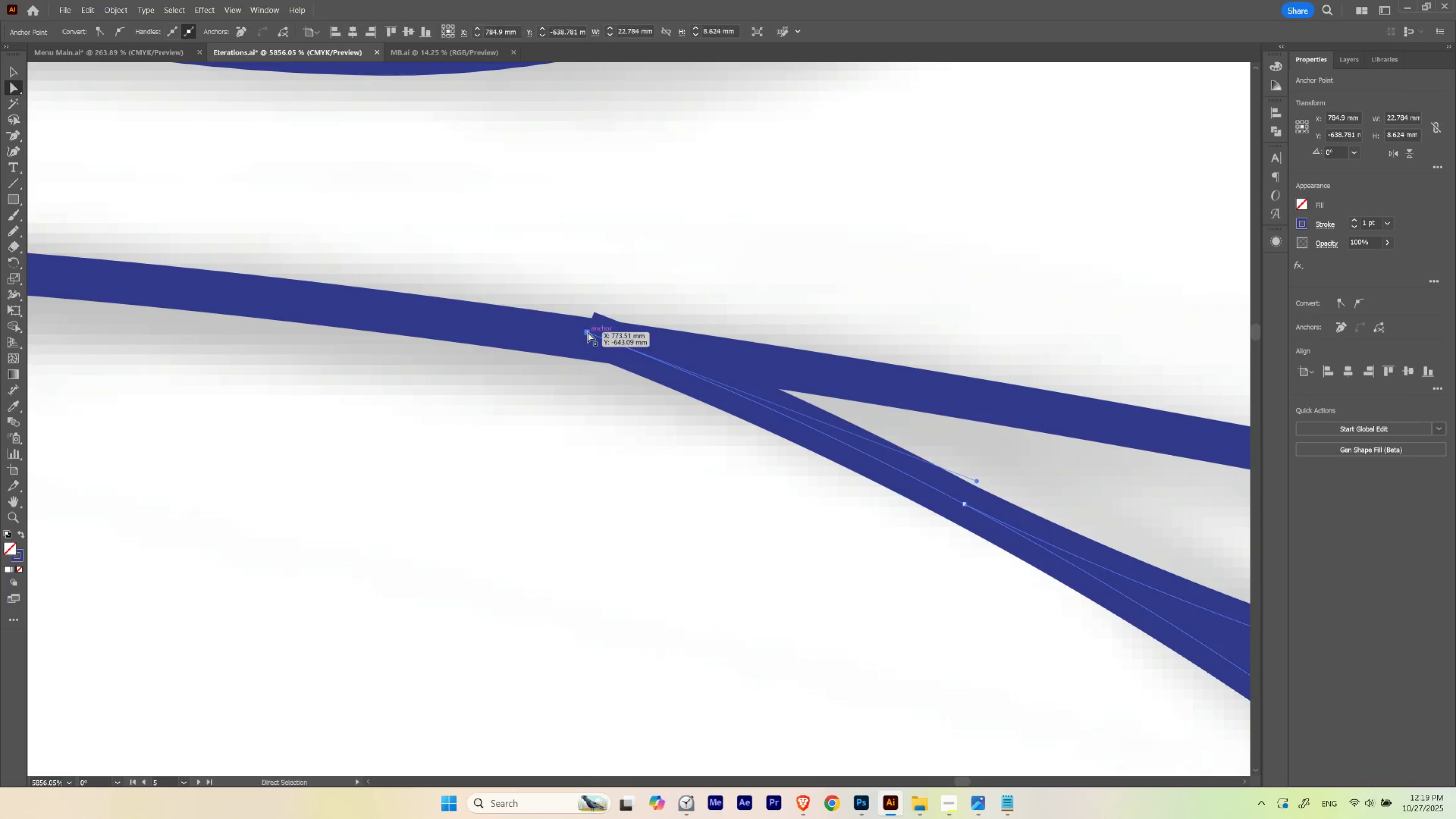 
left_click_drag(start_coordinate=[588, 332], to_coordinate=[572, 336])
 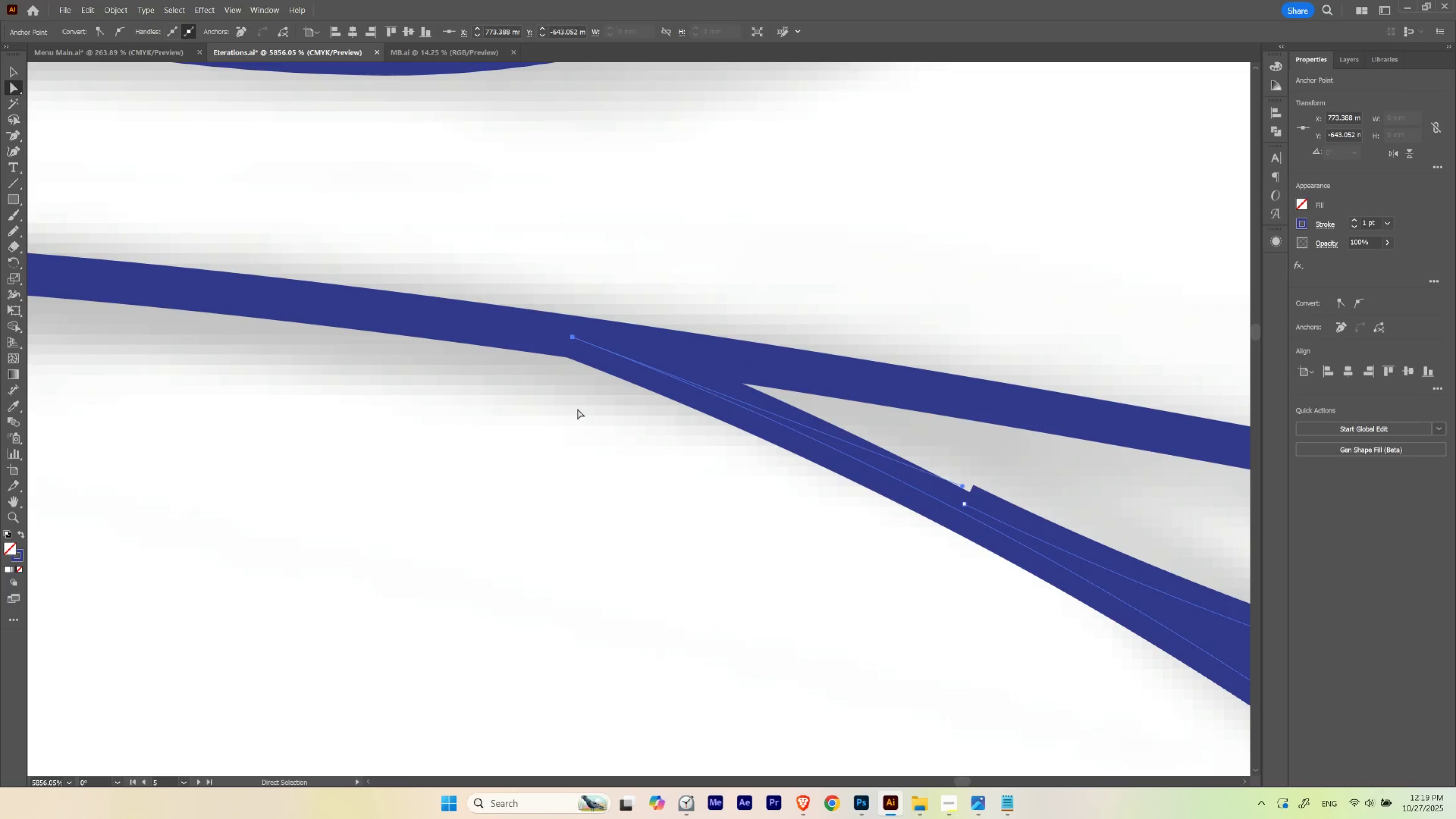 
left_click([577, 409])
 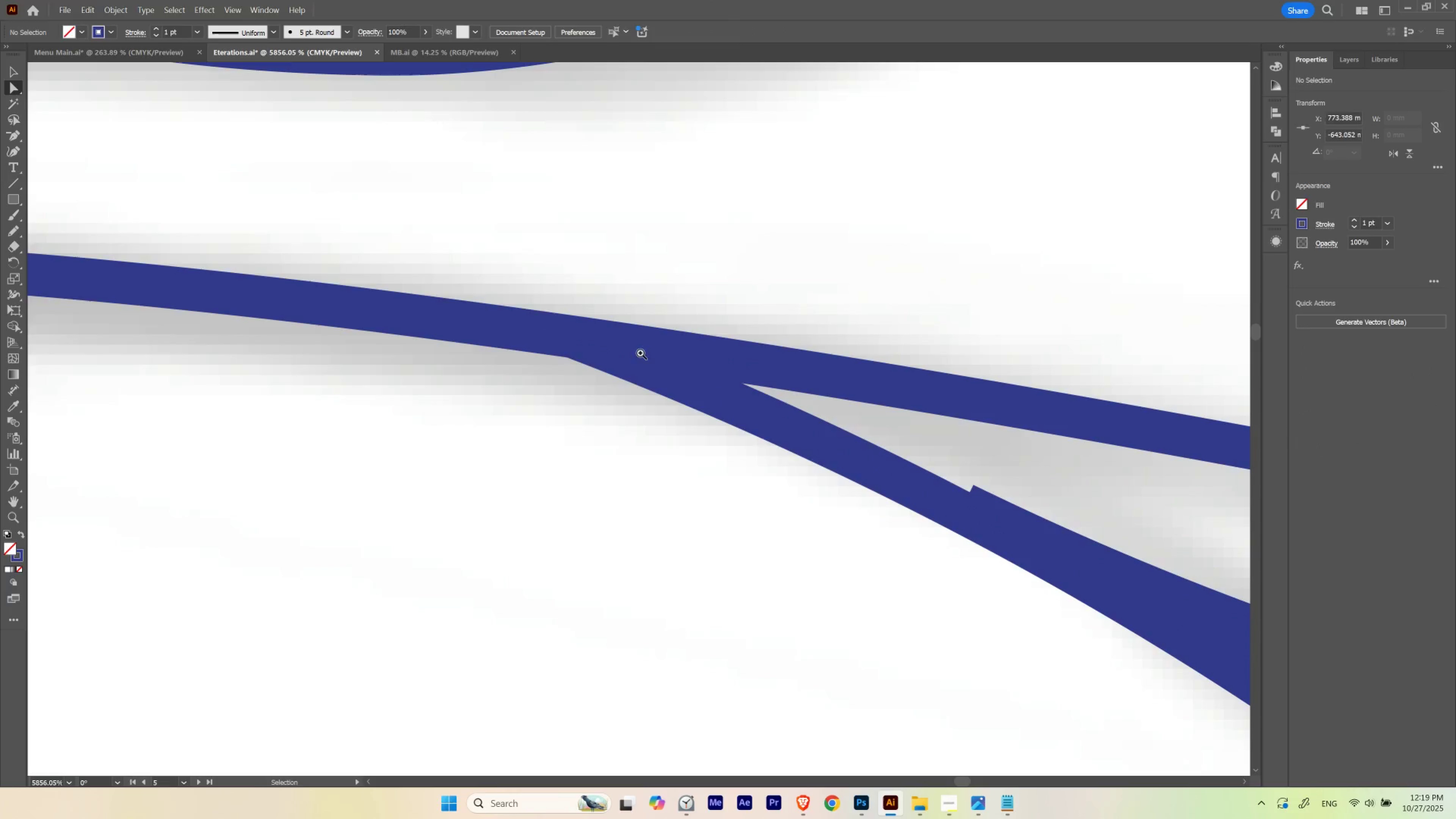 
hold_key(key=ControlLeft, duration=0.7)
 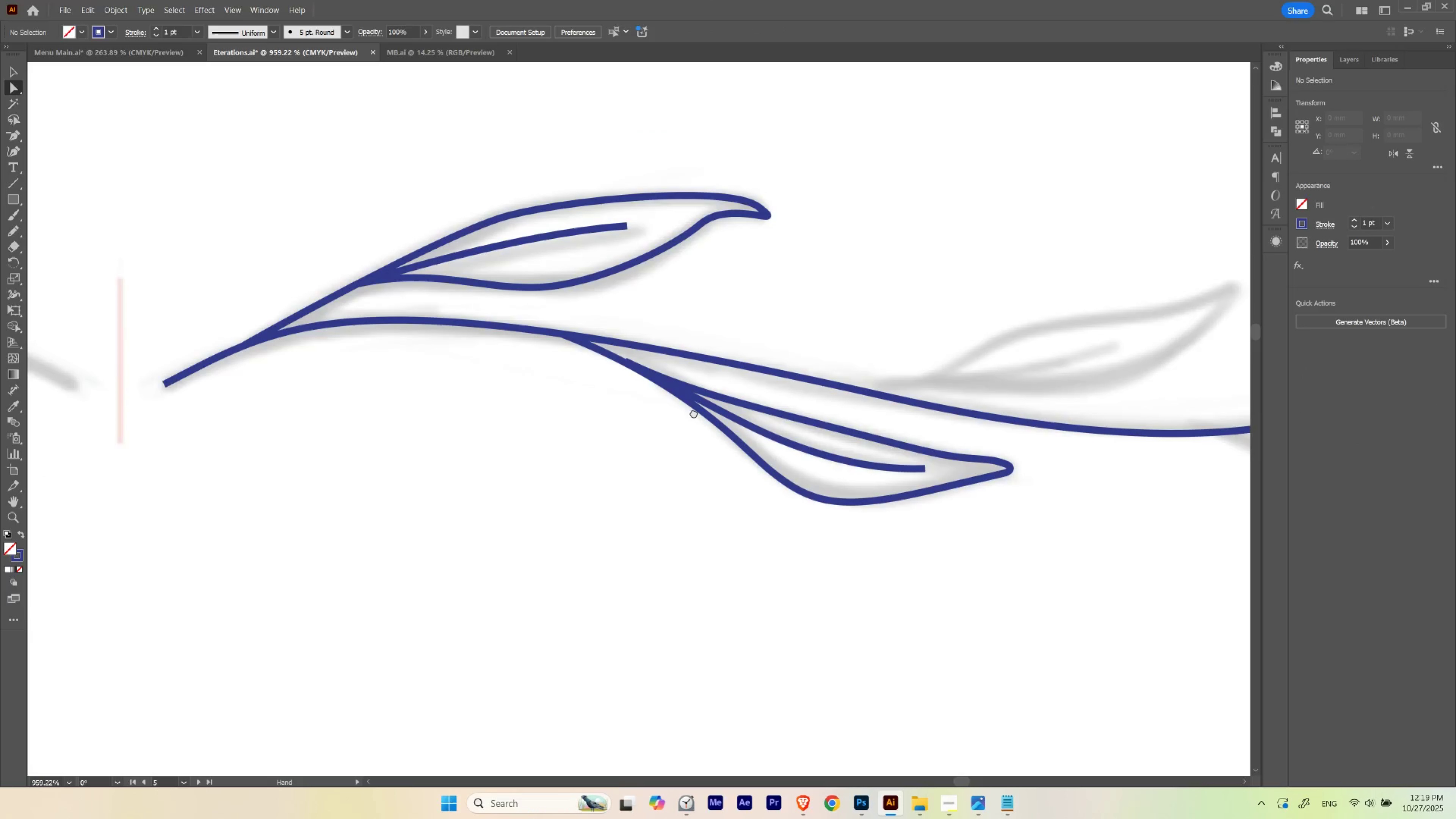 
hold_key(key=Space, duration=1.52)
 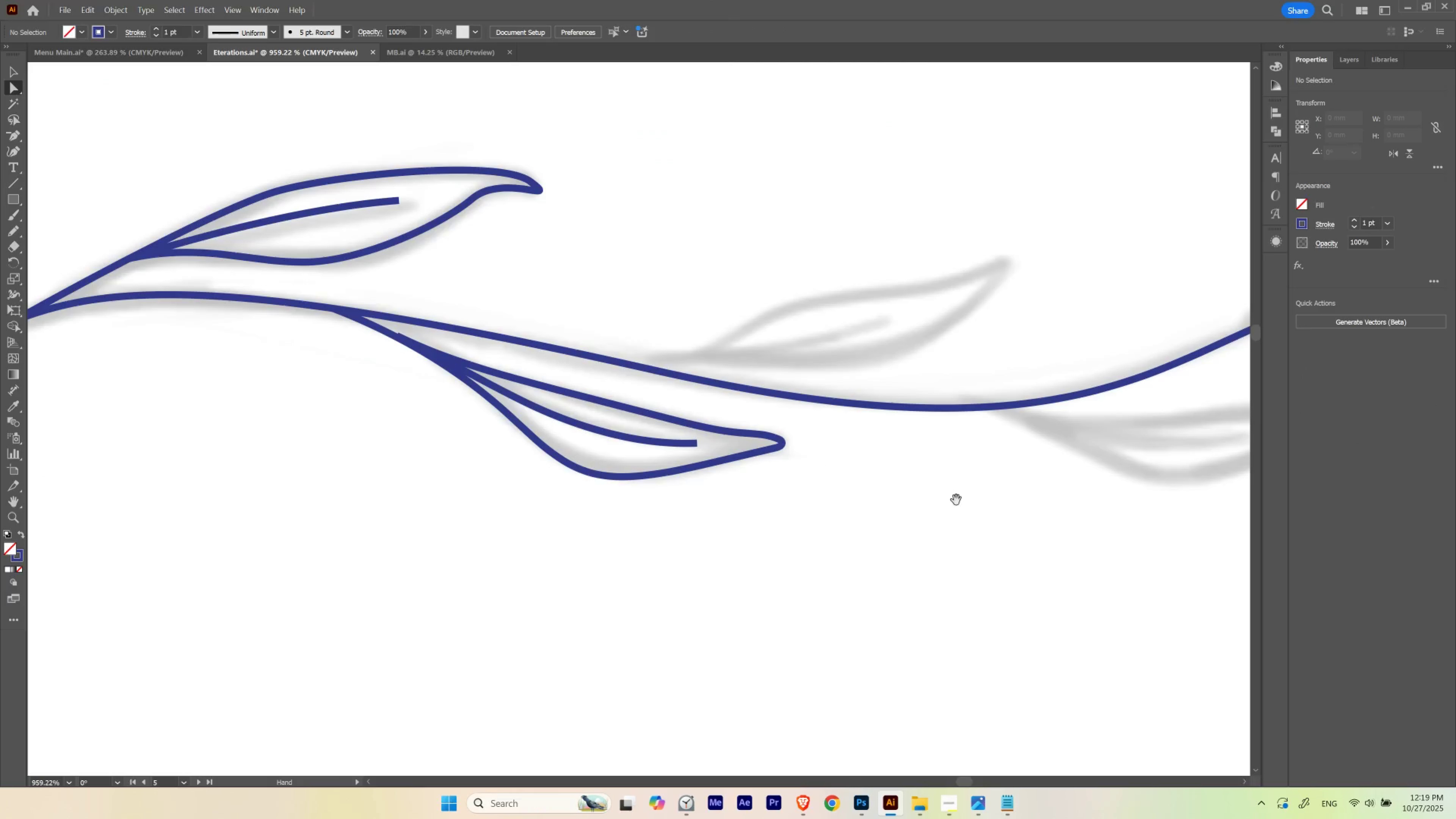 
left_click_drag(start_coordinate=[645, 345], to_coordinate=[447, 381])
 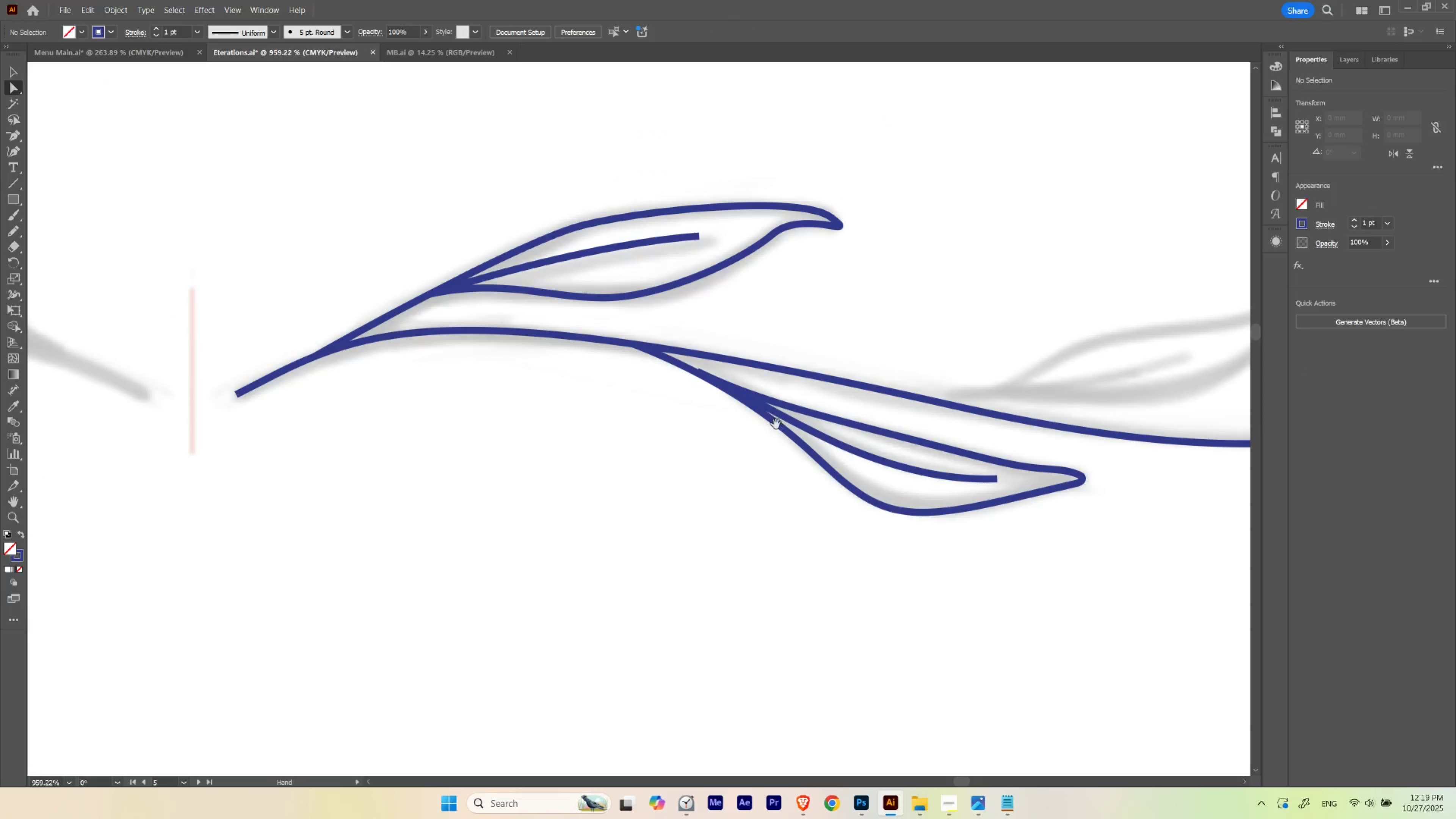 
left_click_drag(start_coordinate=[766, 423], to_coordinate=[466, 387])
 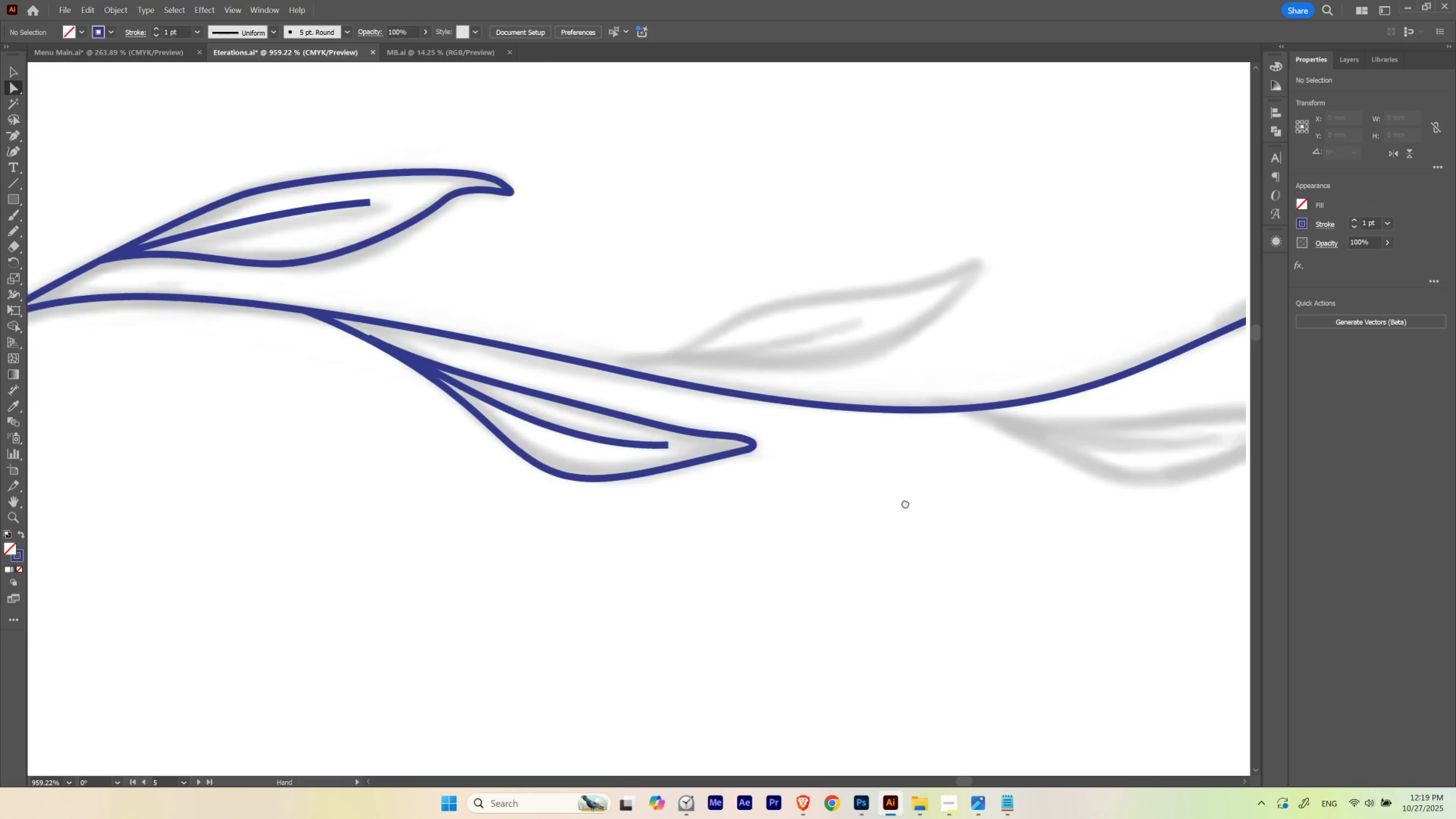 
hold_key(key=Space, duration=1.94)
 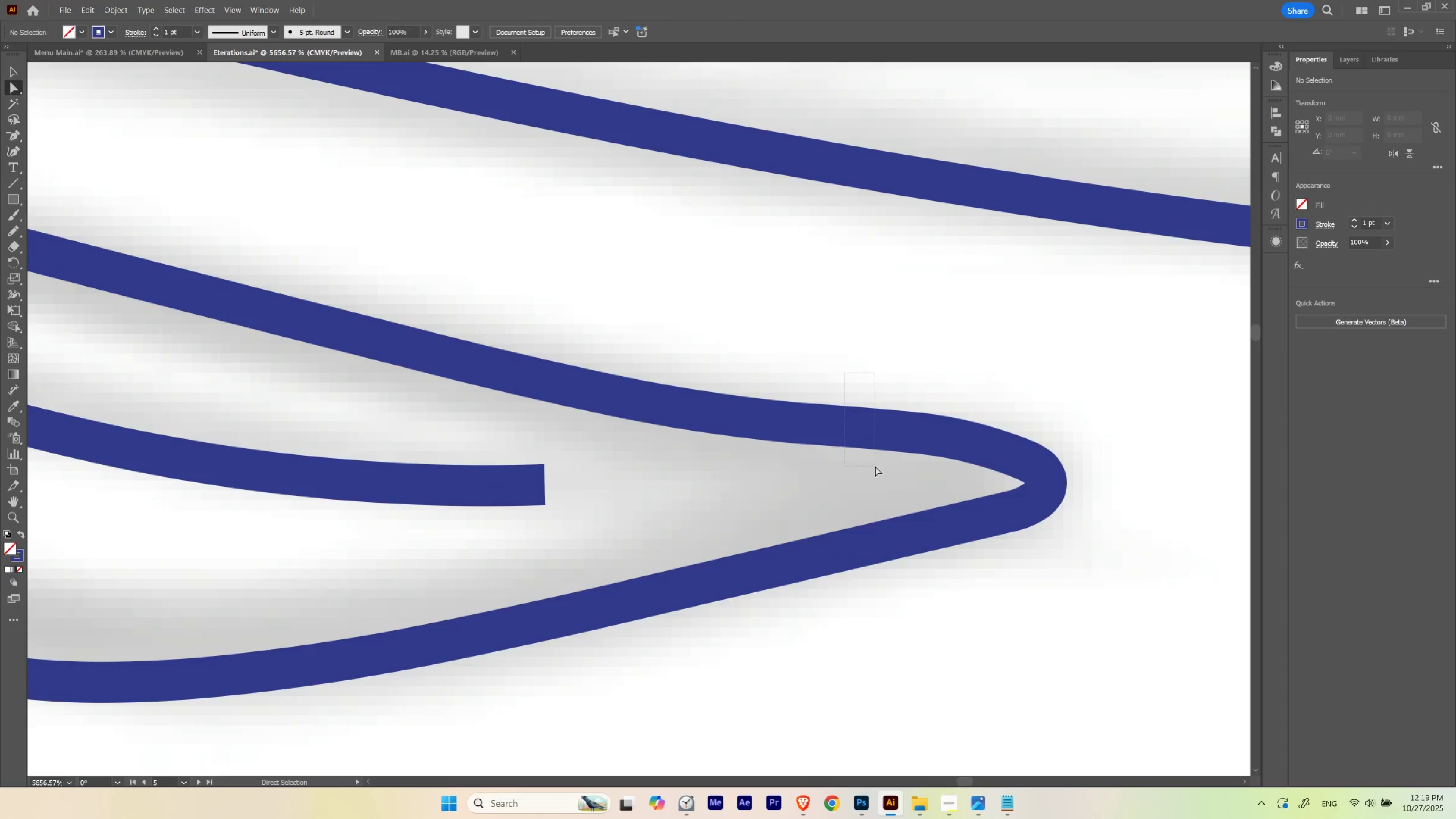 
left_click_drag(start_coordinate=[938, 500], to_coordinate=[904, 503])
 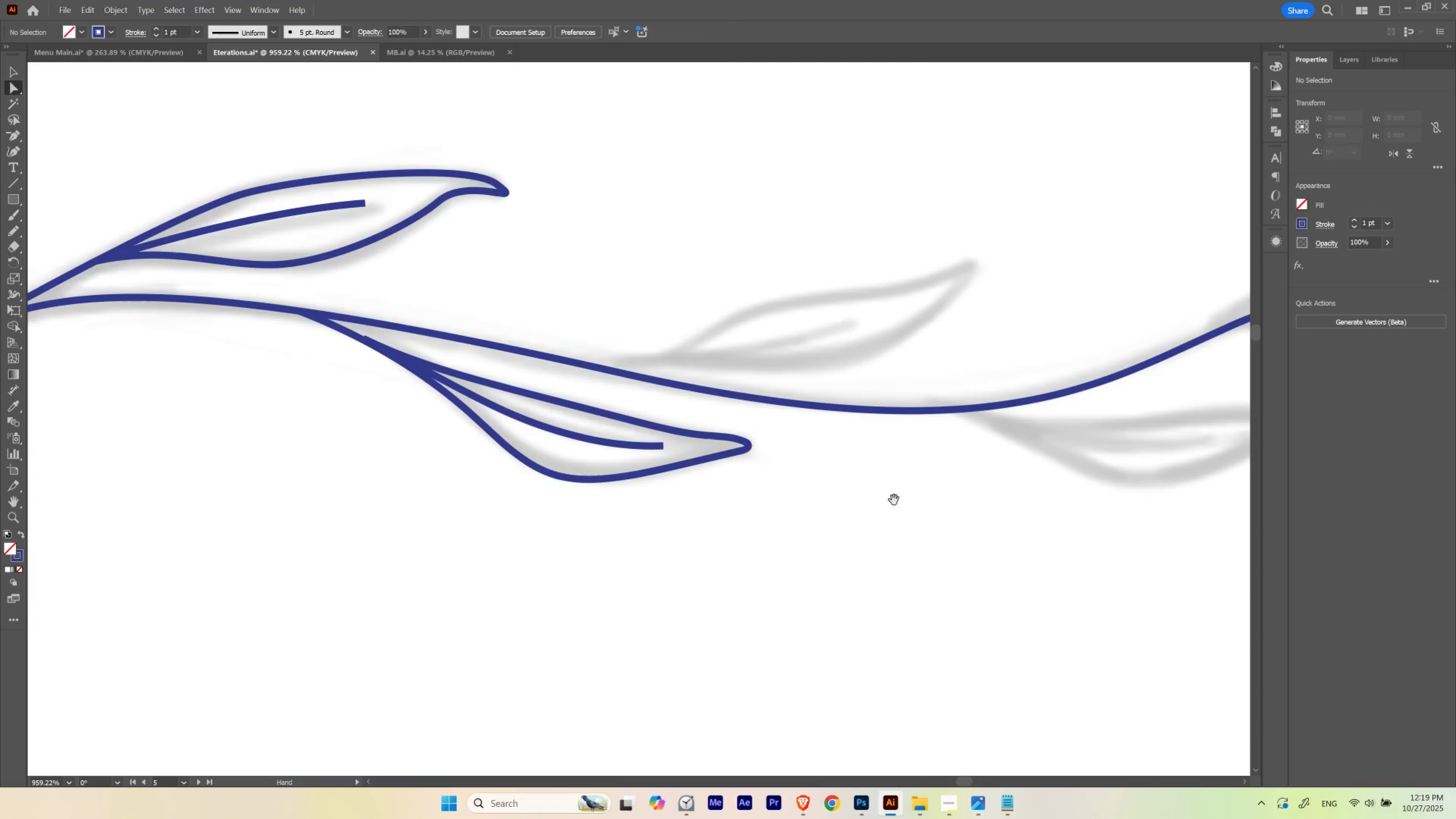 
hold_key(key=ControlLeft, duration=0.73)
left_click_drag(start_coordinate=[687, 438], to_coordinate=[881, 473])
 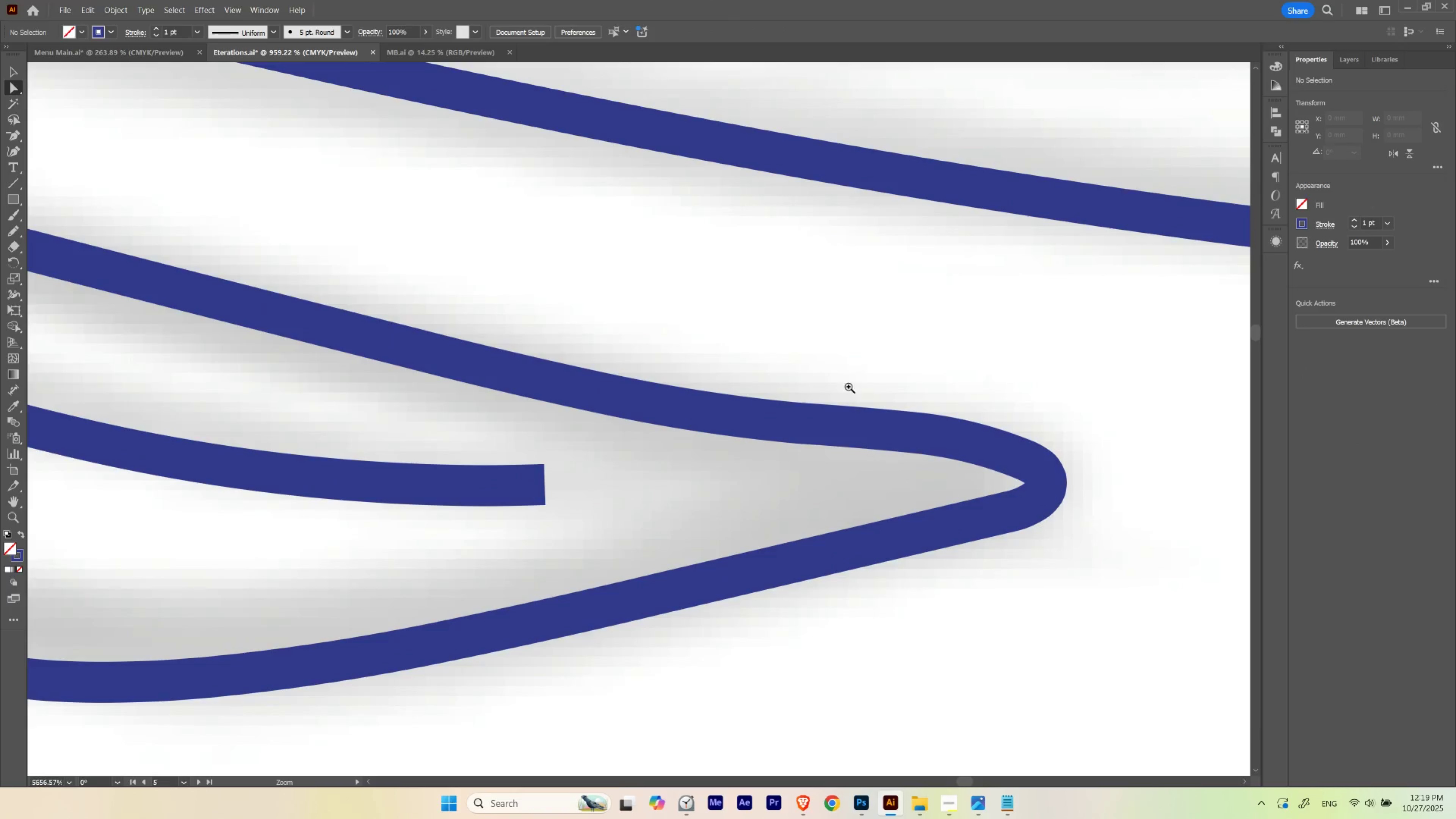 
left_click_drag(start_coordinate=[845, 373], to_coordinate=[875, 465])
 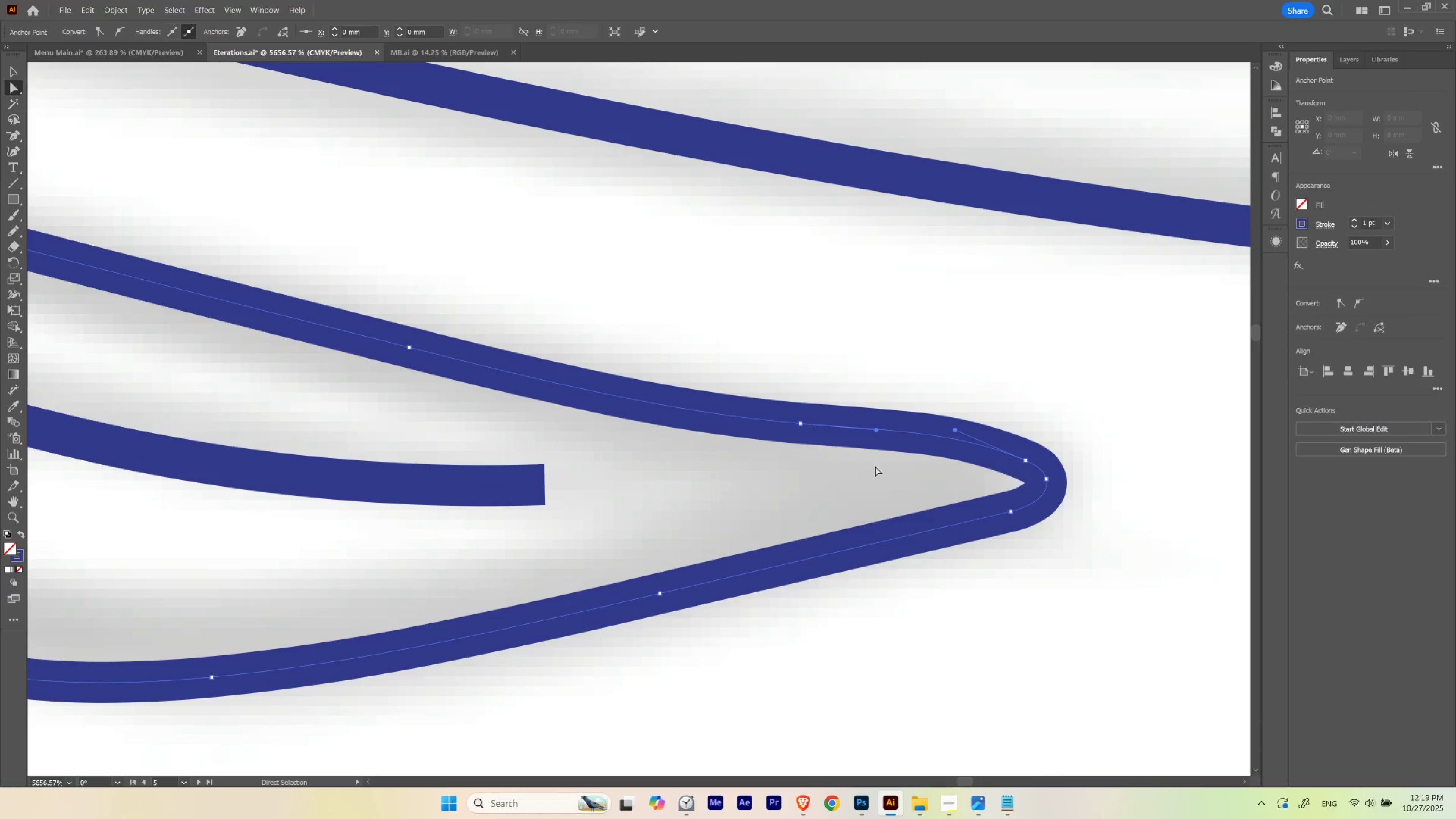 
hold_key(key=Space, duration=1.66)
 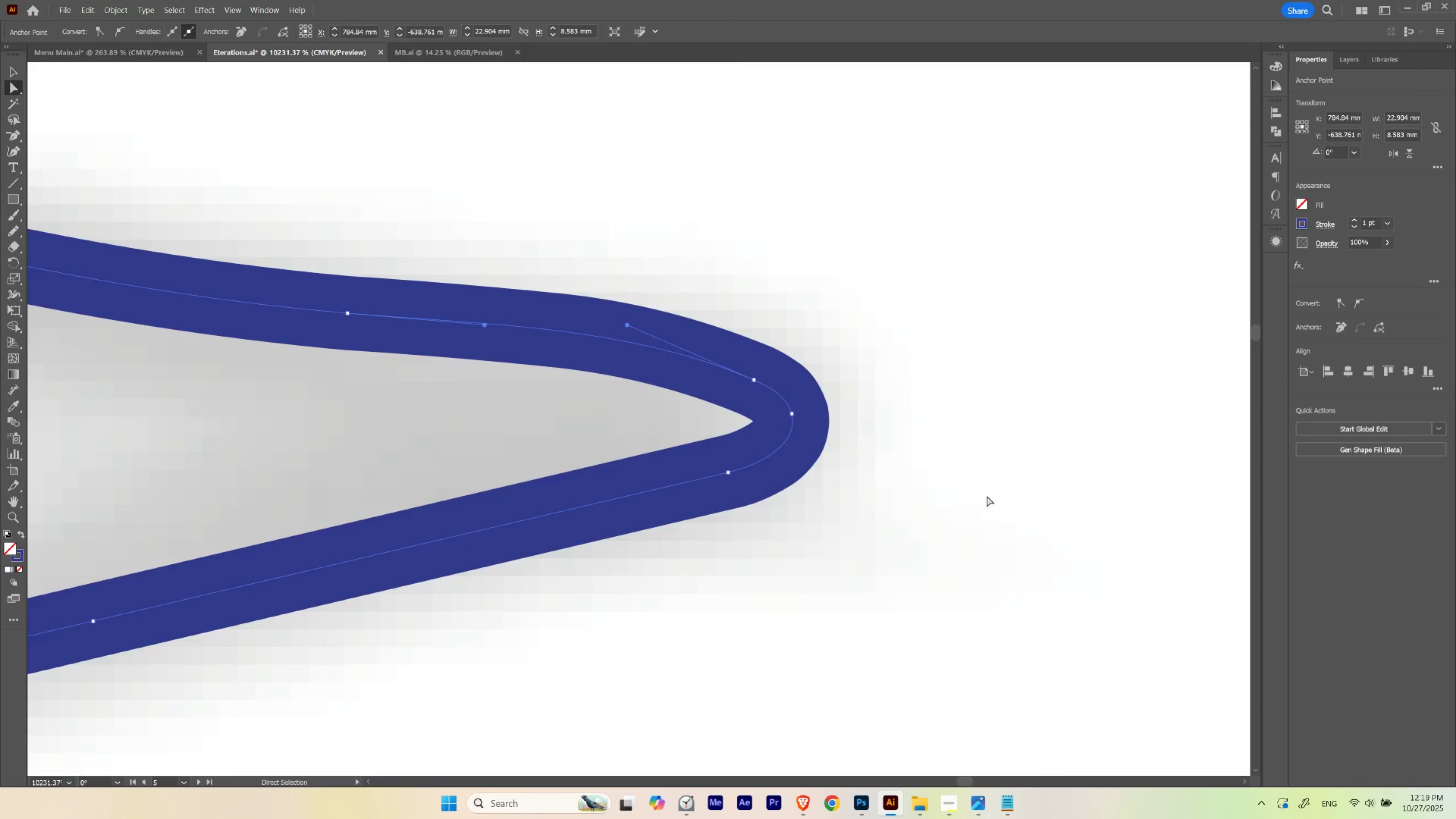 
left_click_drag(start_coordinate=[929, 432], to_coordinate=[735, 385])
 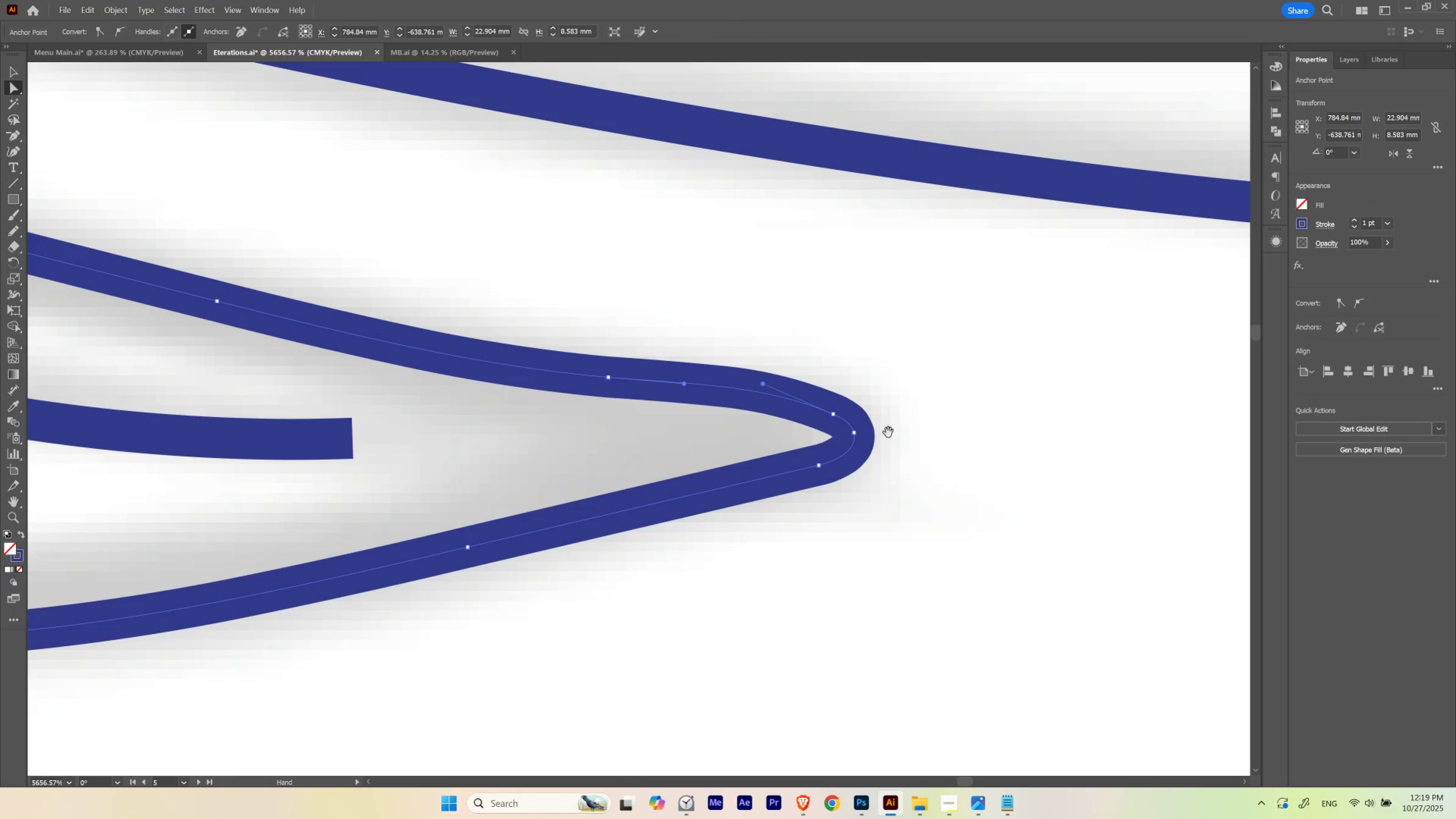 
hold_key(key=ControlLeft, duration=0.69)
left_click_drag(start_coordinate=[931, 456], to_coordinate=[995, 498])
 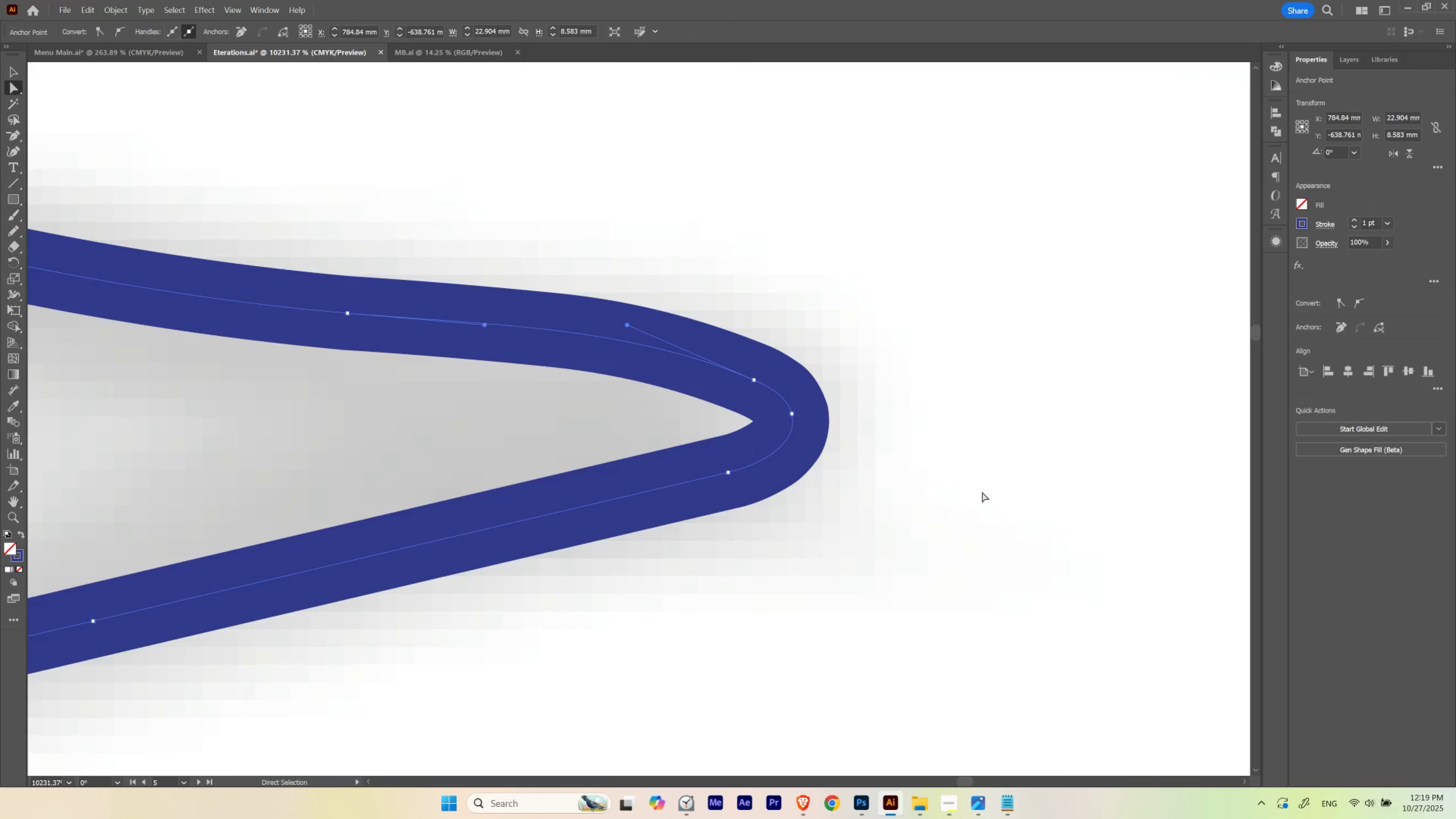 
key(Minus)
 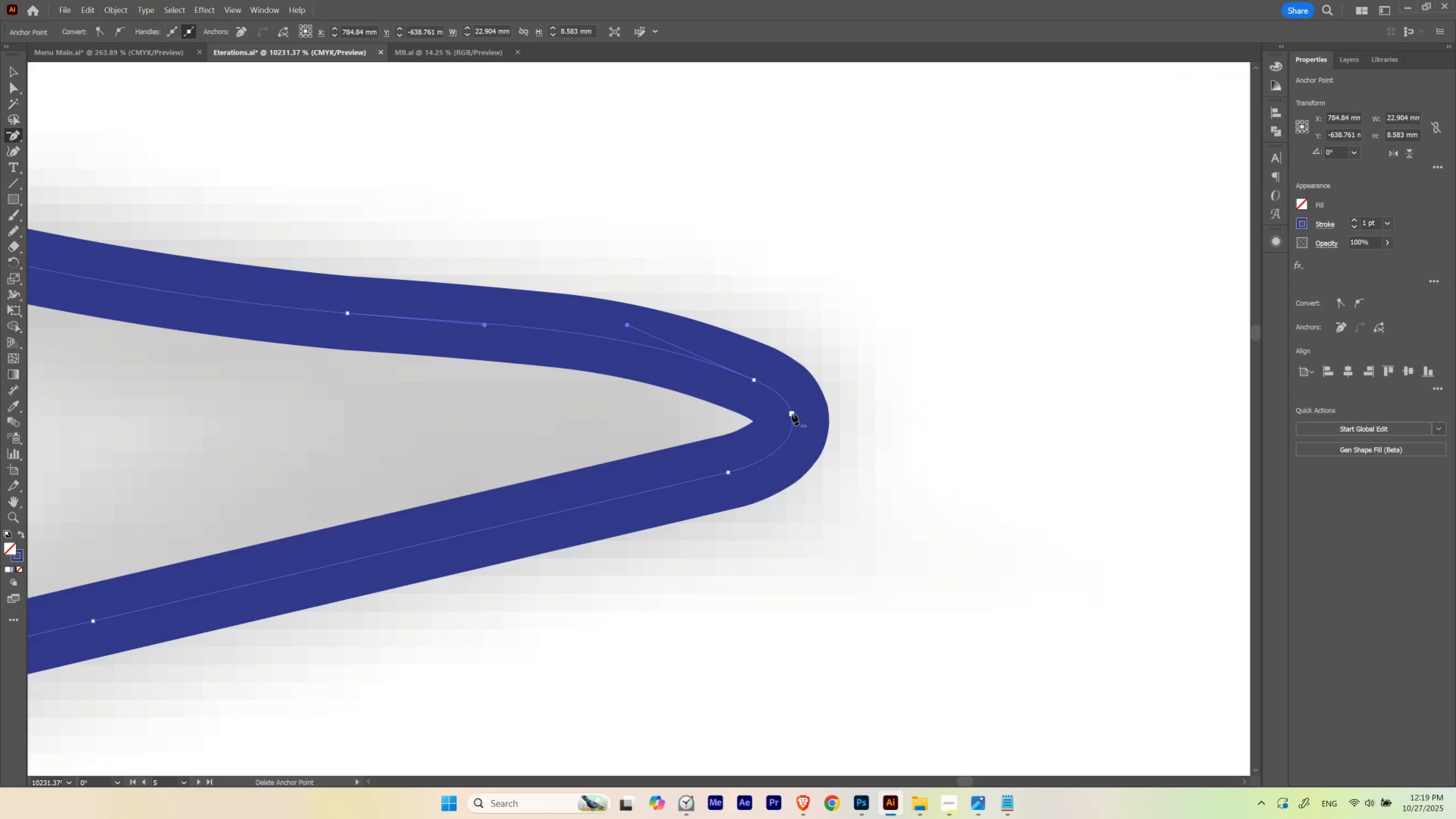 
left_click([792, 413])
 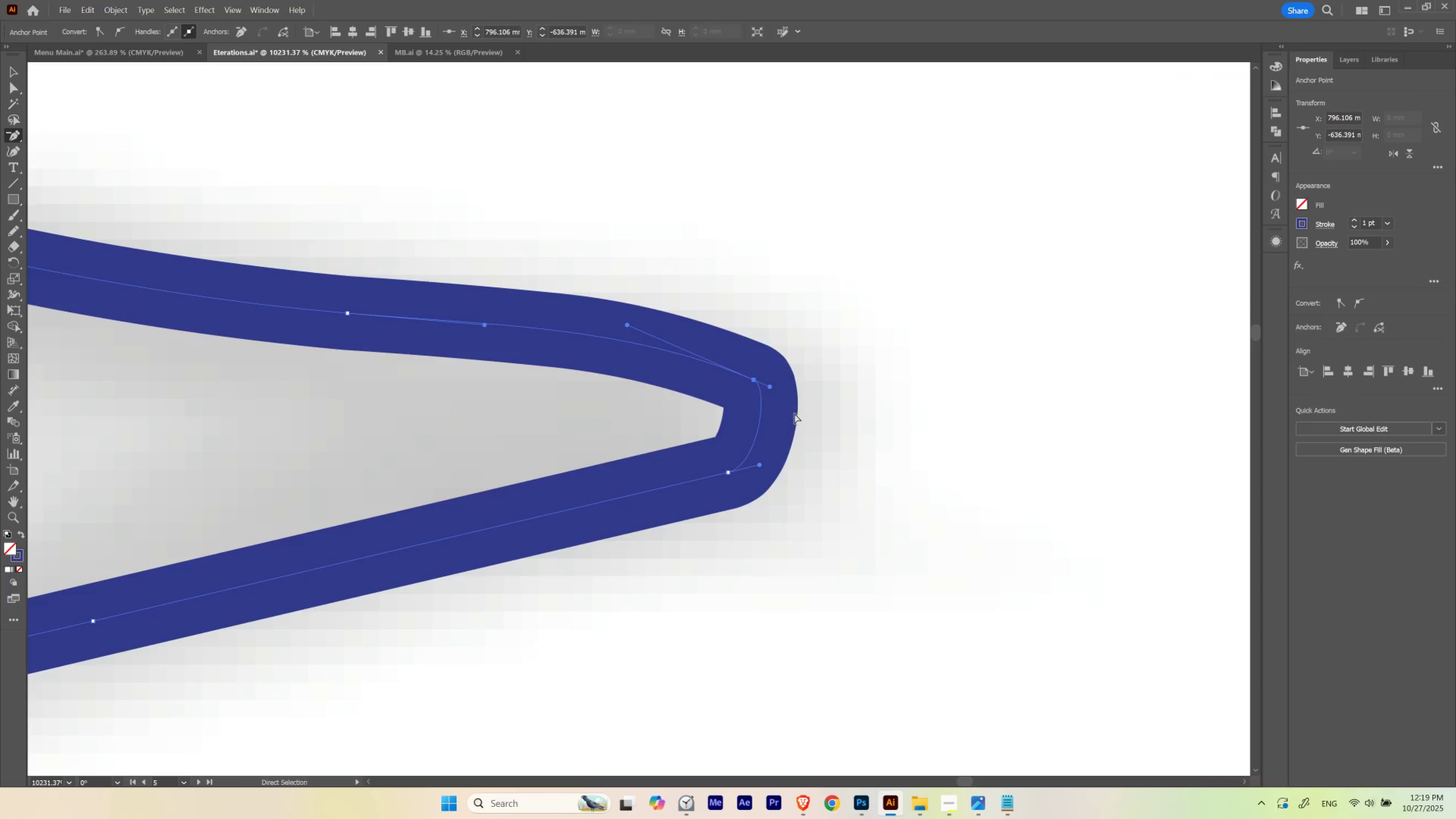 
key(Control+ControlLeft)
 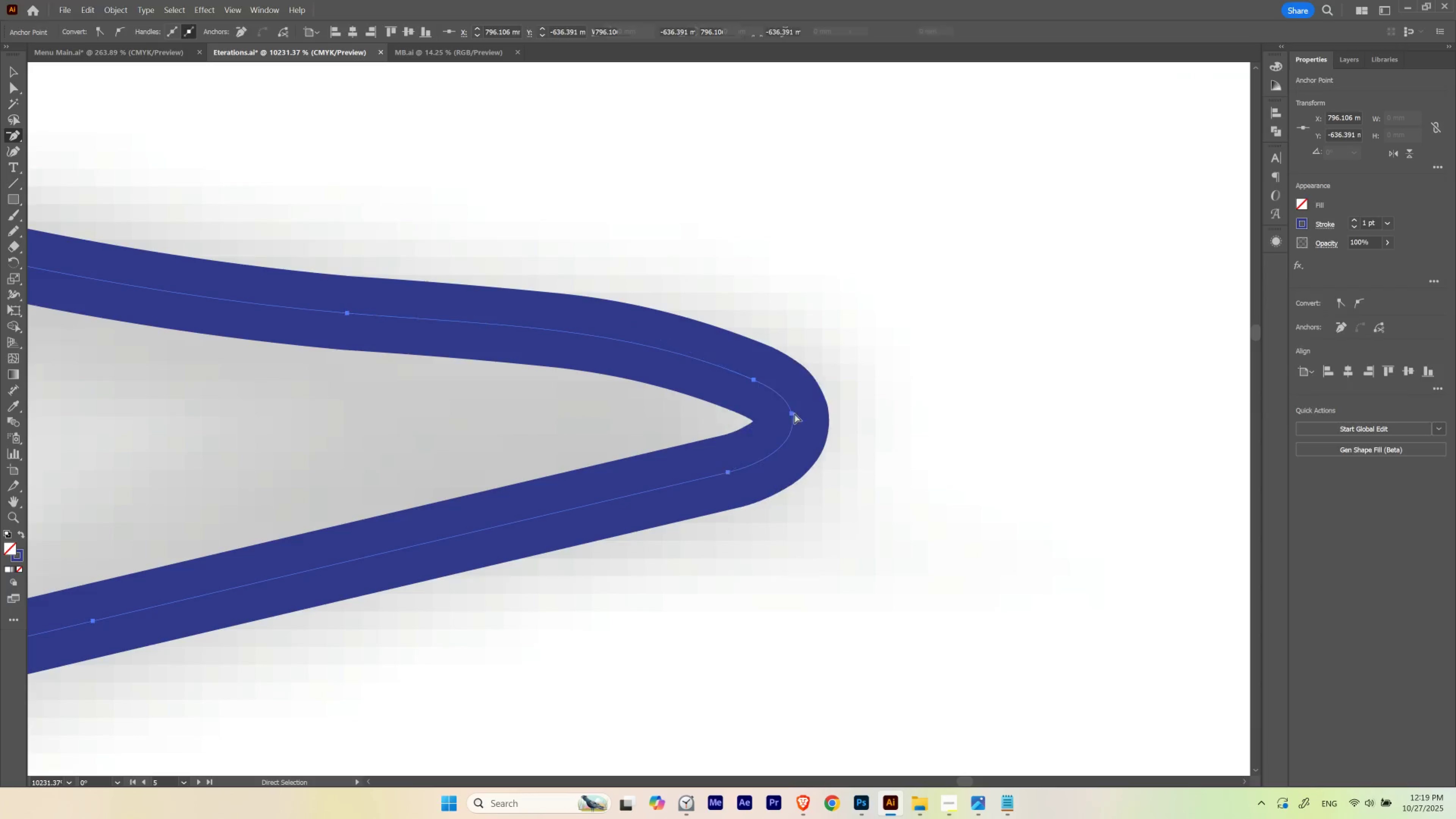 
key(Control+Z)
 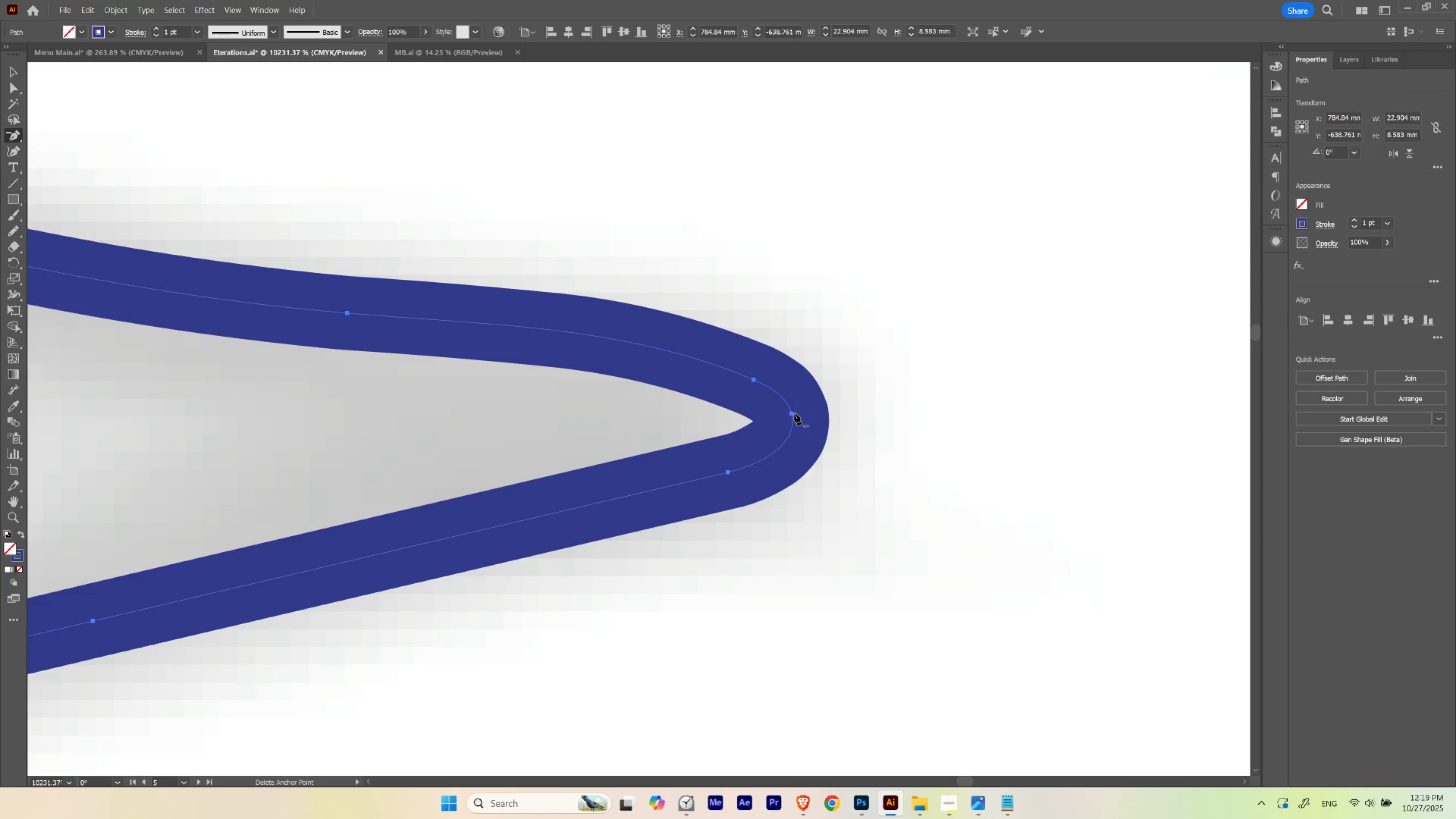 
hold_key(key=ShiftLeft, duration=0.79)
left_click([791, 415])
 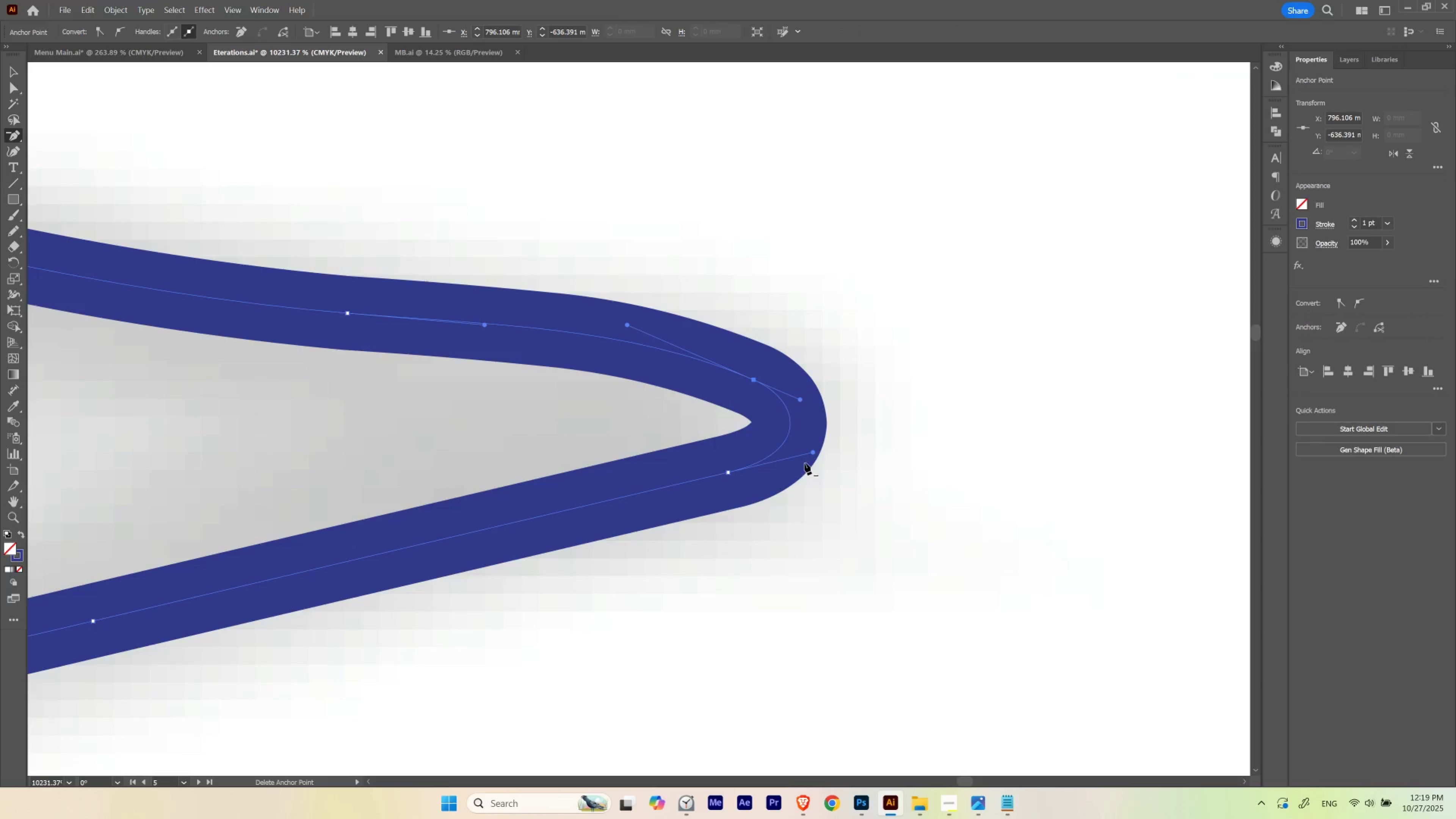 
hold_key(key=ControlLeft, duration=0.4)
 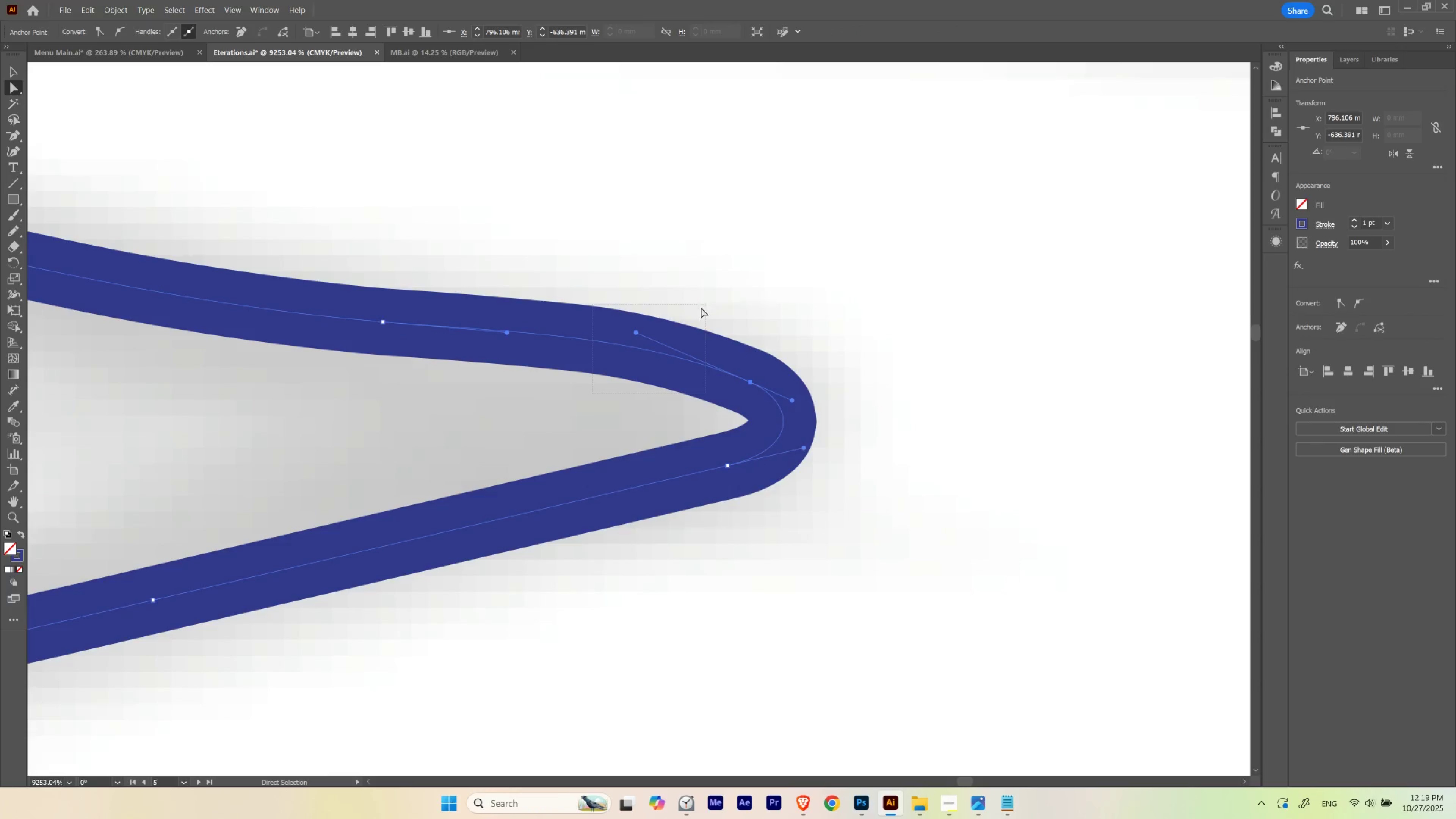 
hold_key(key=Space, duration=0.45)
 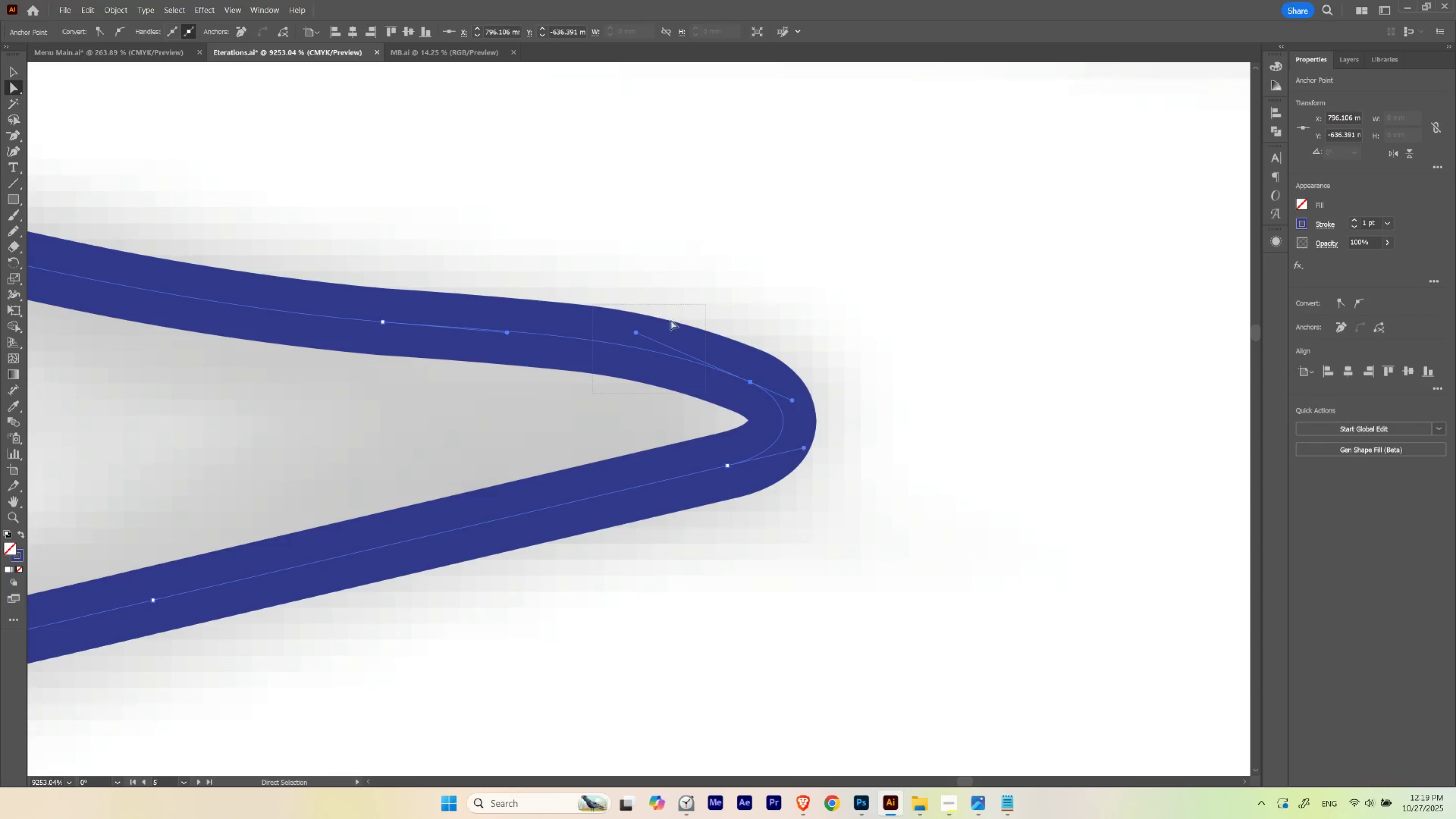 
left_click_drag(start_coordinate=[718, 404], to_coordinate=[707, 406])
 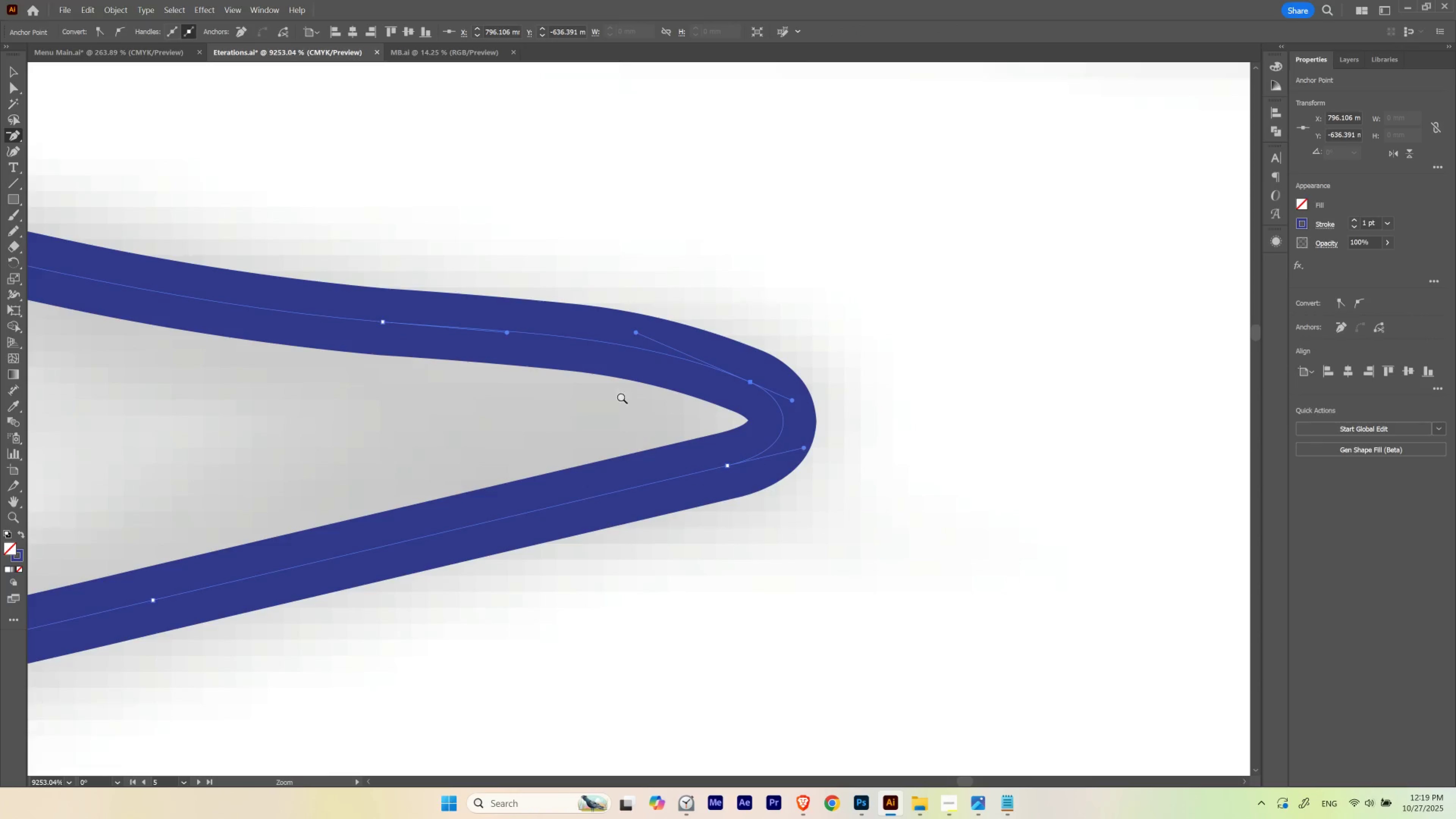 
key(A)
 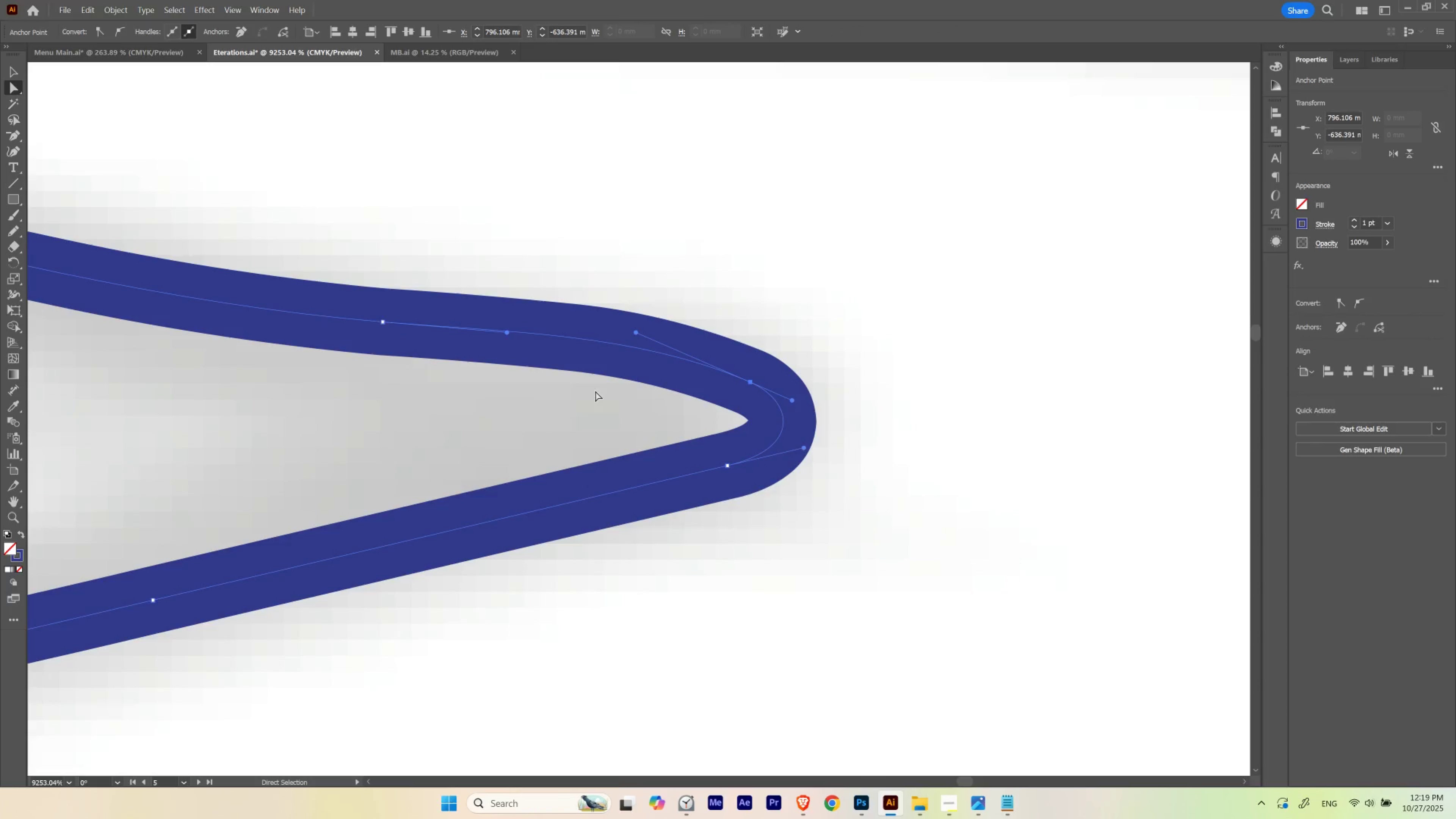 
left_click_drag(start_coordinate=[593, 393], to_coordinate=[706, 304])
 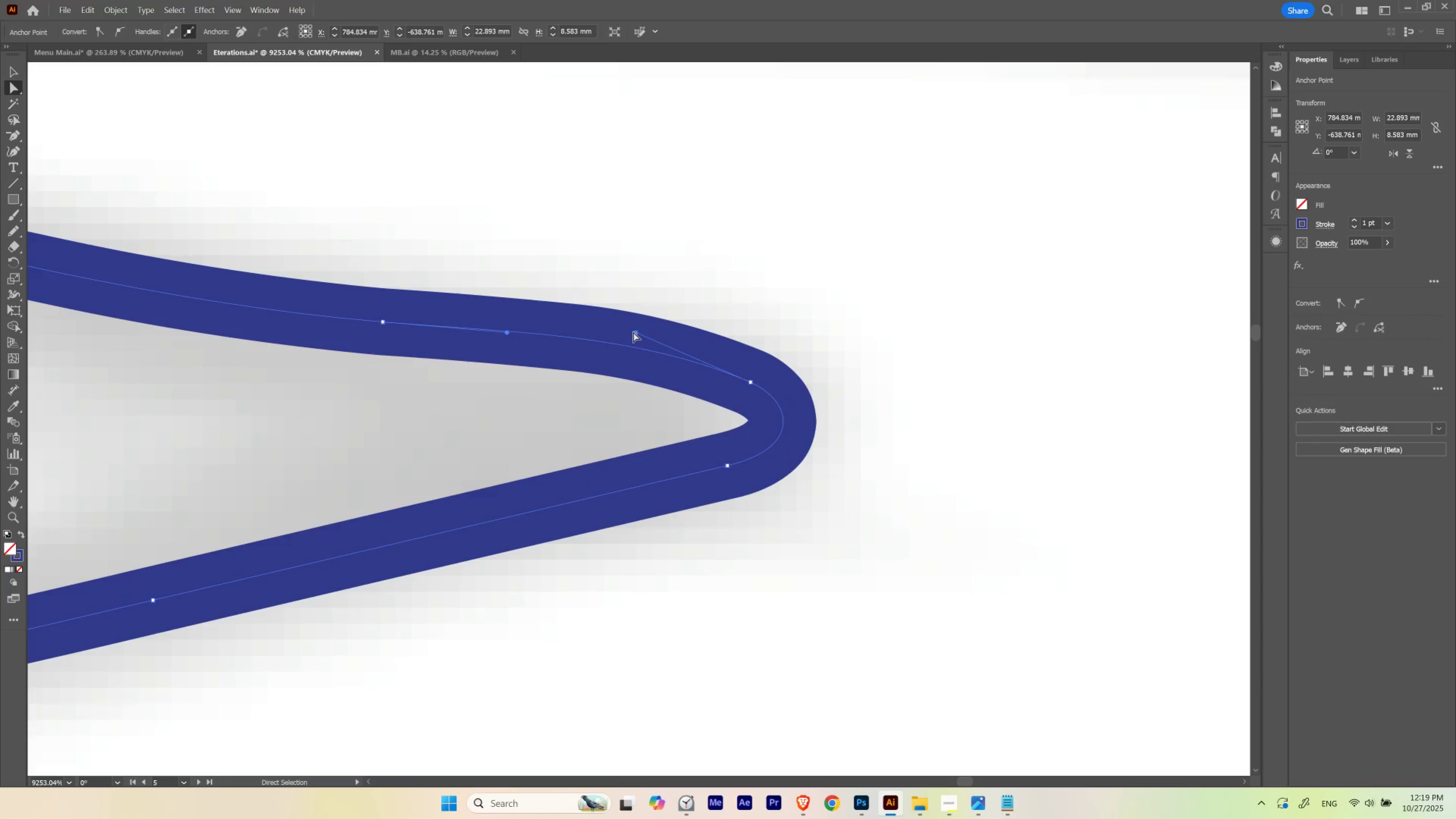 
left_click_drag(start_coordinate=[633, 332], to_coordinate=[585, 309])
 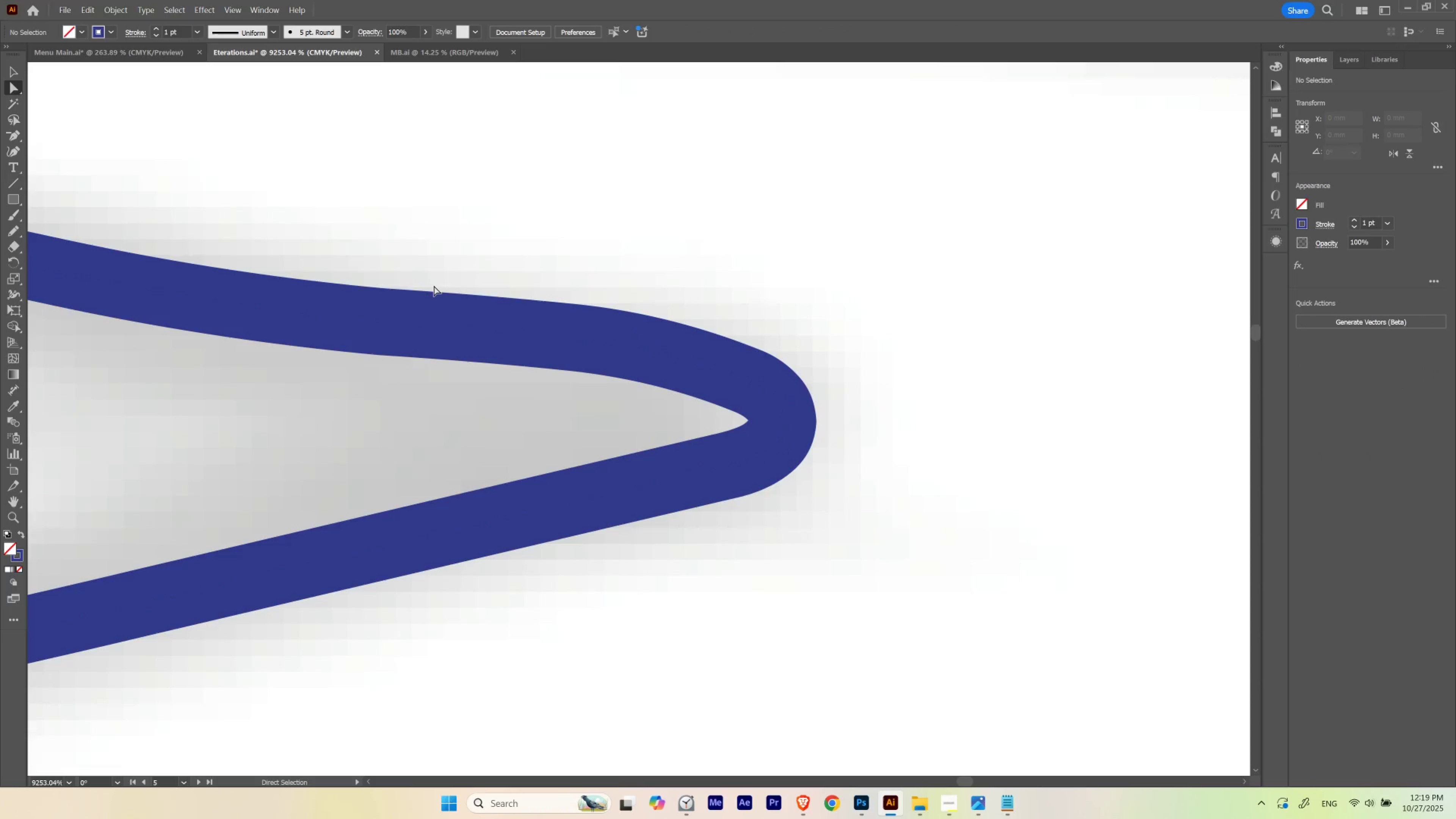 
left_click_drag(start_coordinate=[432, 286], to_coordinate=[354, 357])
 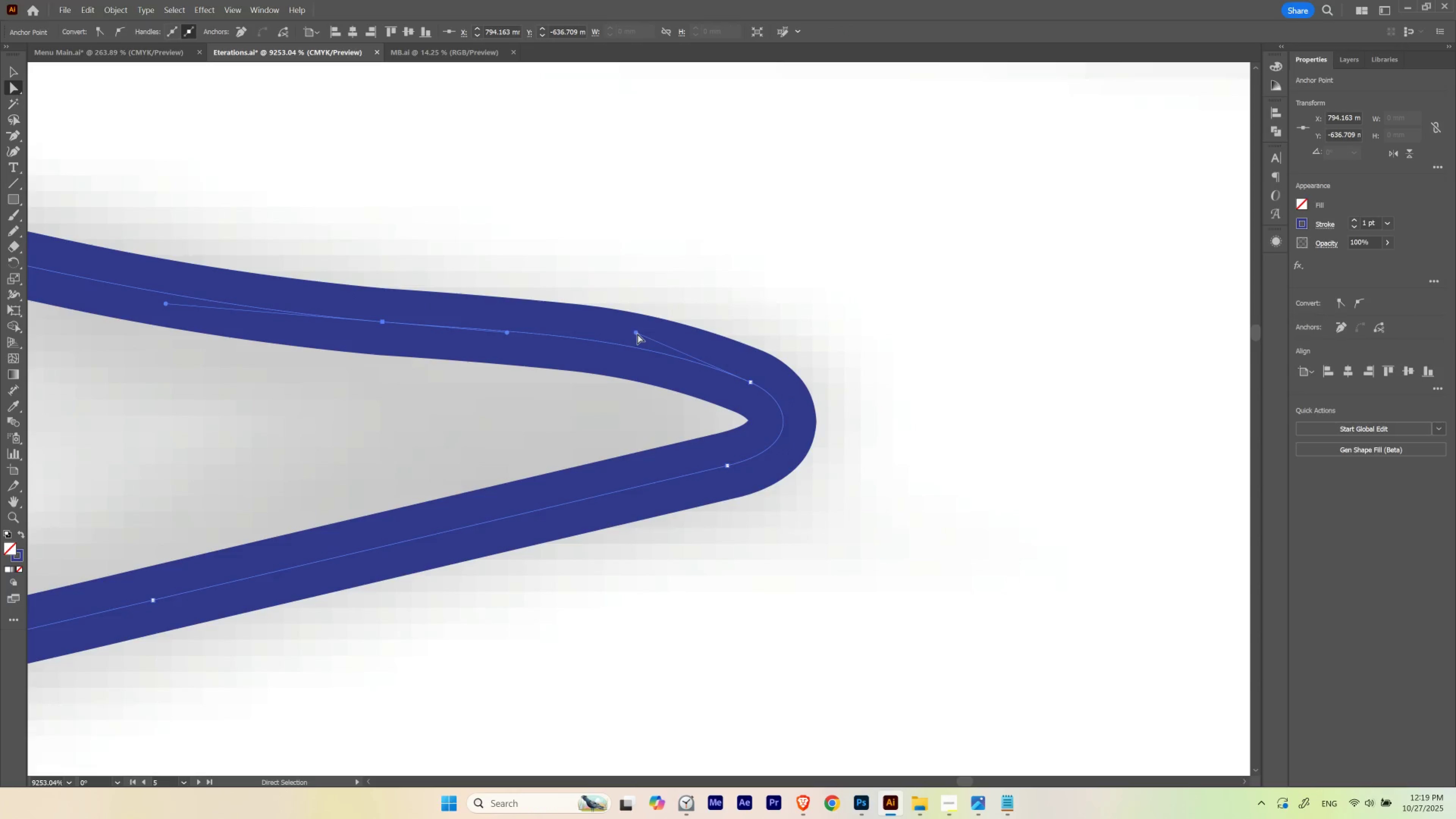 
left_click_drag(start_coordinate=[637, 334], to_coordinate=[580, 328])
 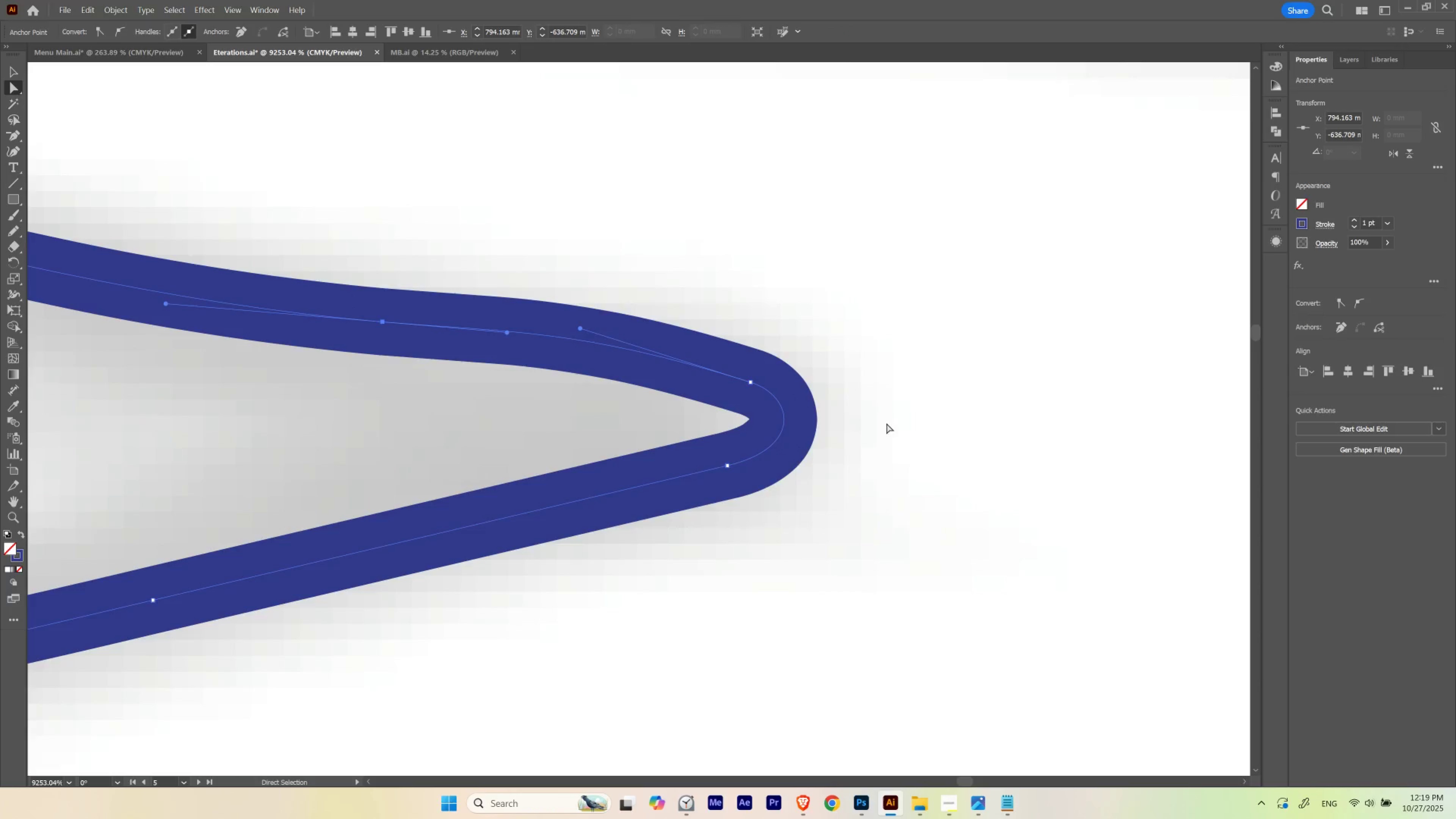 
hold_key(key=Space, duration=3.19)
 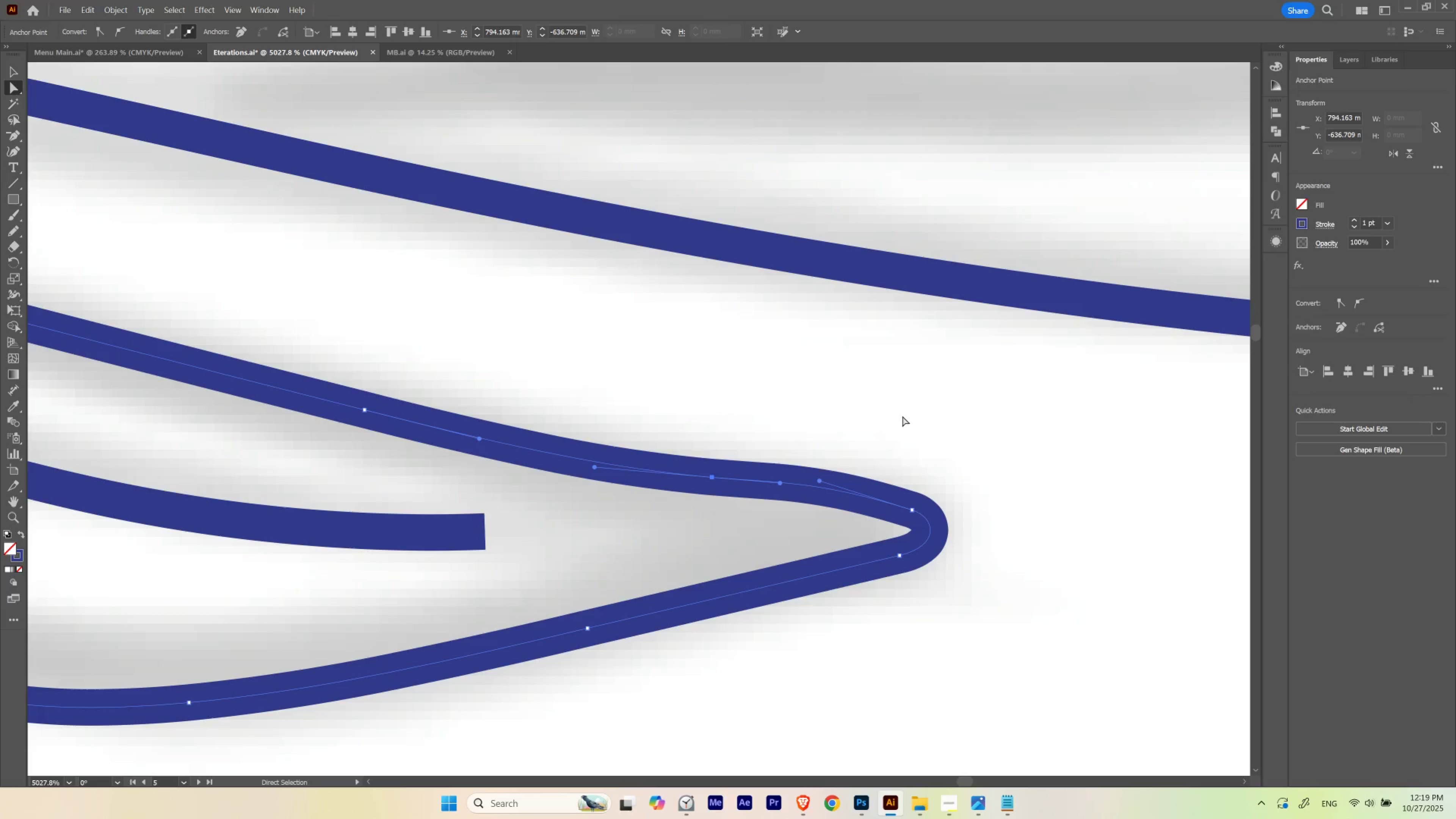 
hold_key(key=ControlLeft, duration=1.5)
left_click_drag(start_coordinate=[868, 426], to_coordinate=[687, 442])
 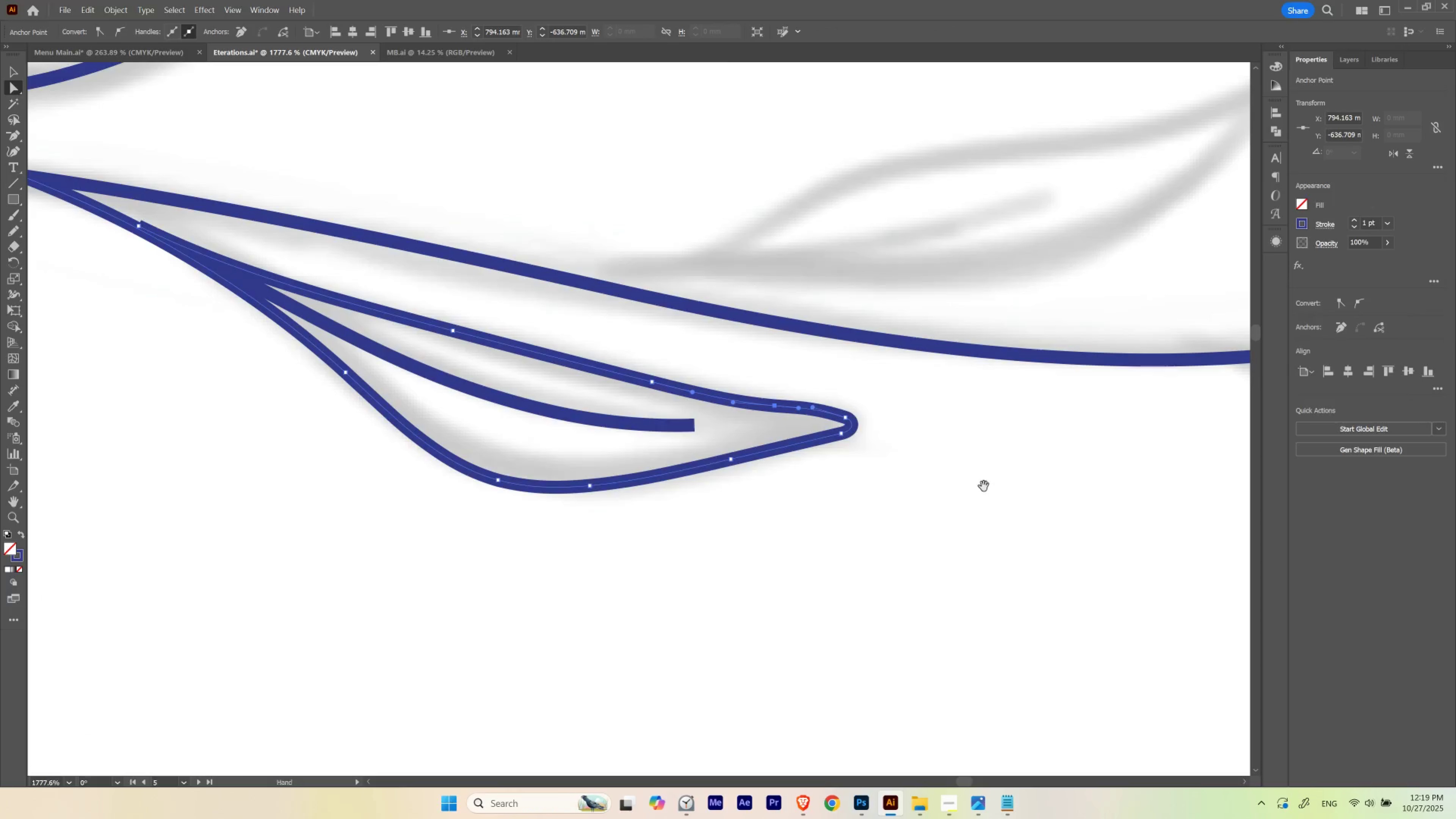 
left_click_drag(start_coordinate=[982, 486], to_coordinate=[972, 491])
 